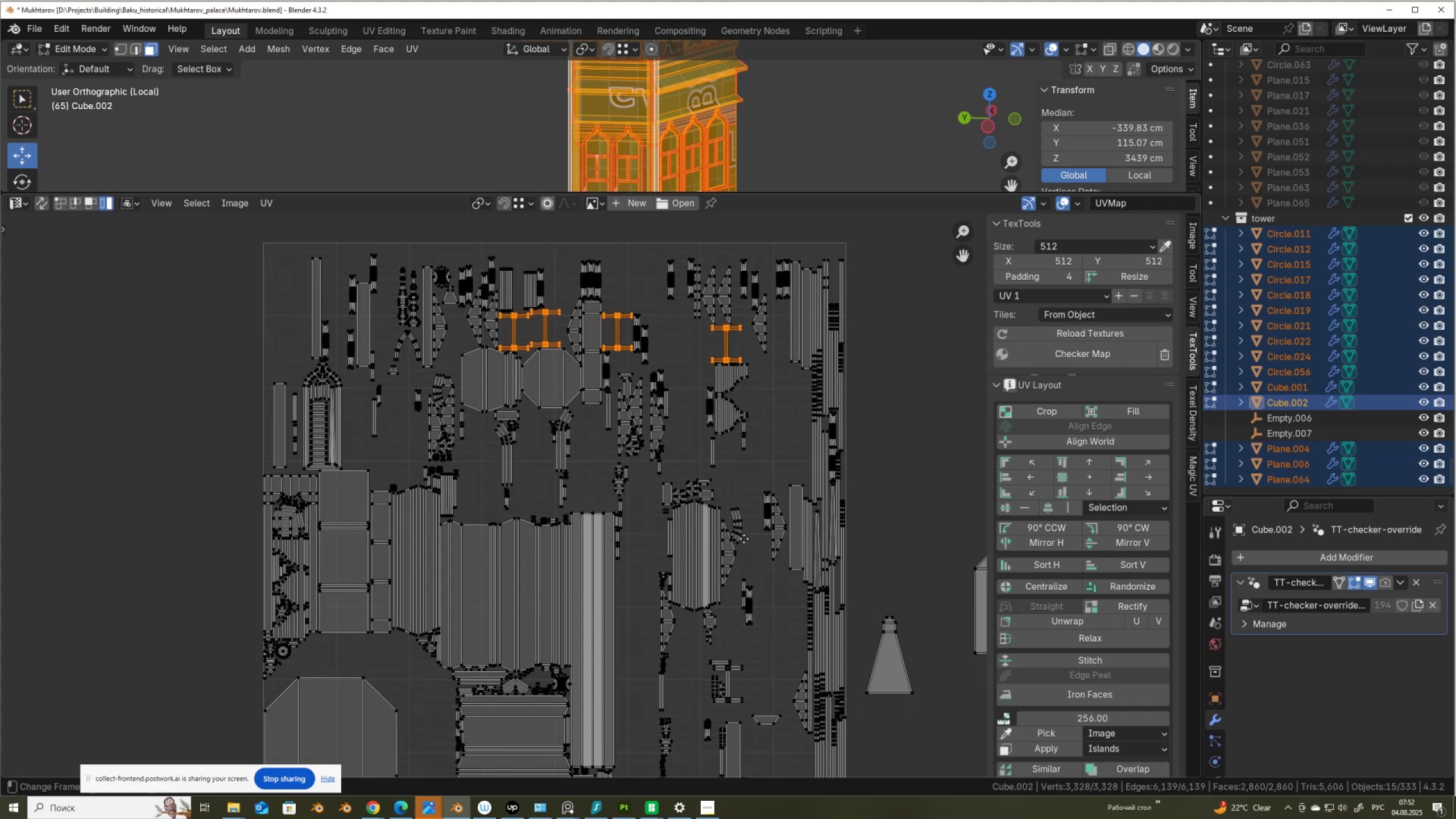 
wait(11.98)
 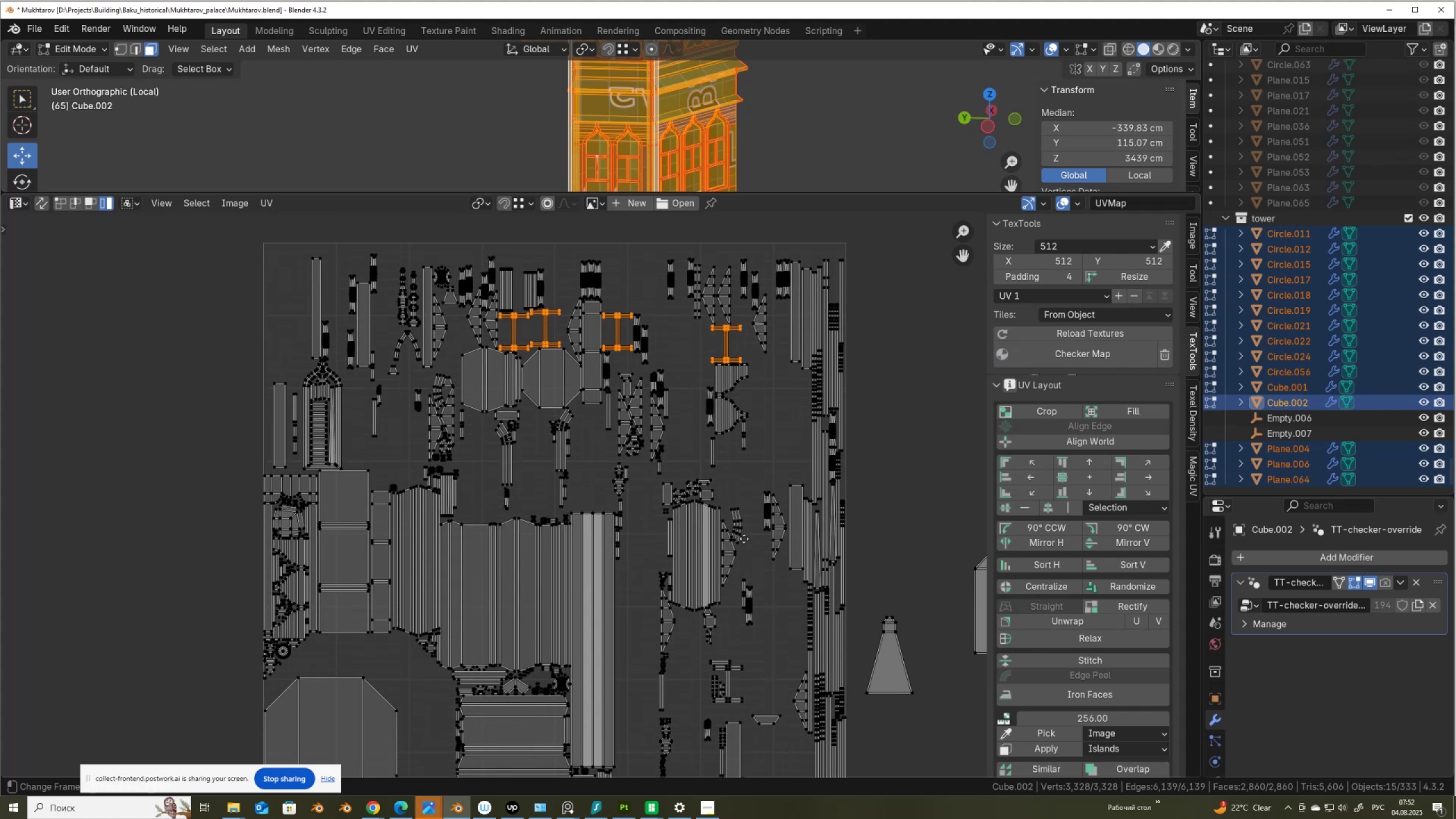 
scroll: coordinate [715, 465], scroll_direction: up, amount: 2.0
 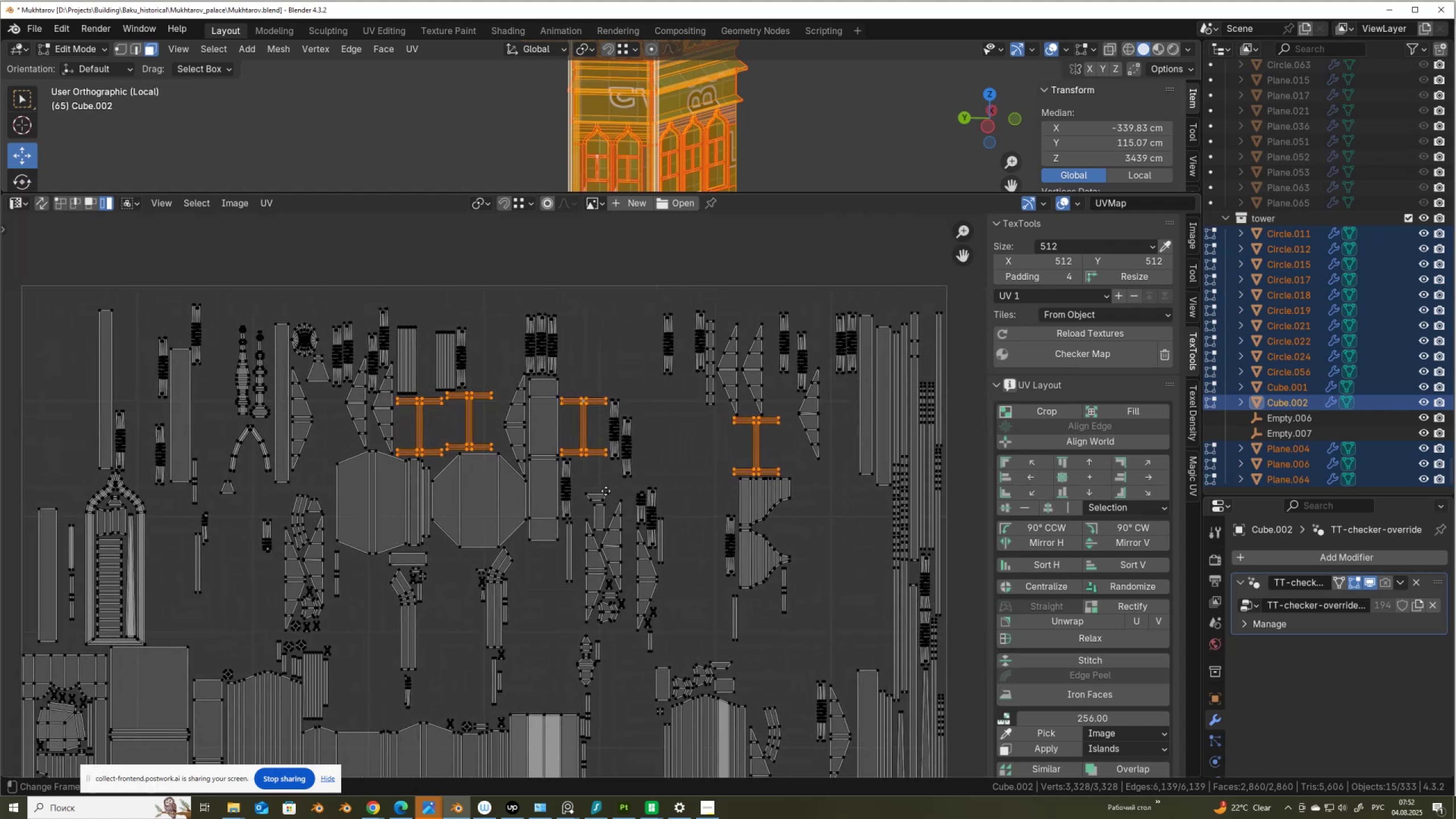 
wait(7.25)
 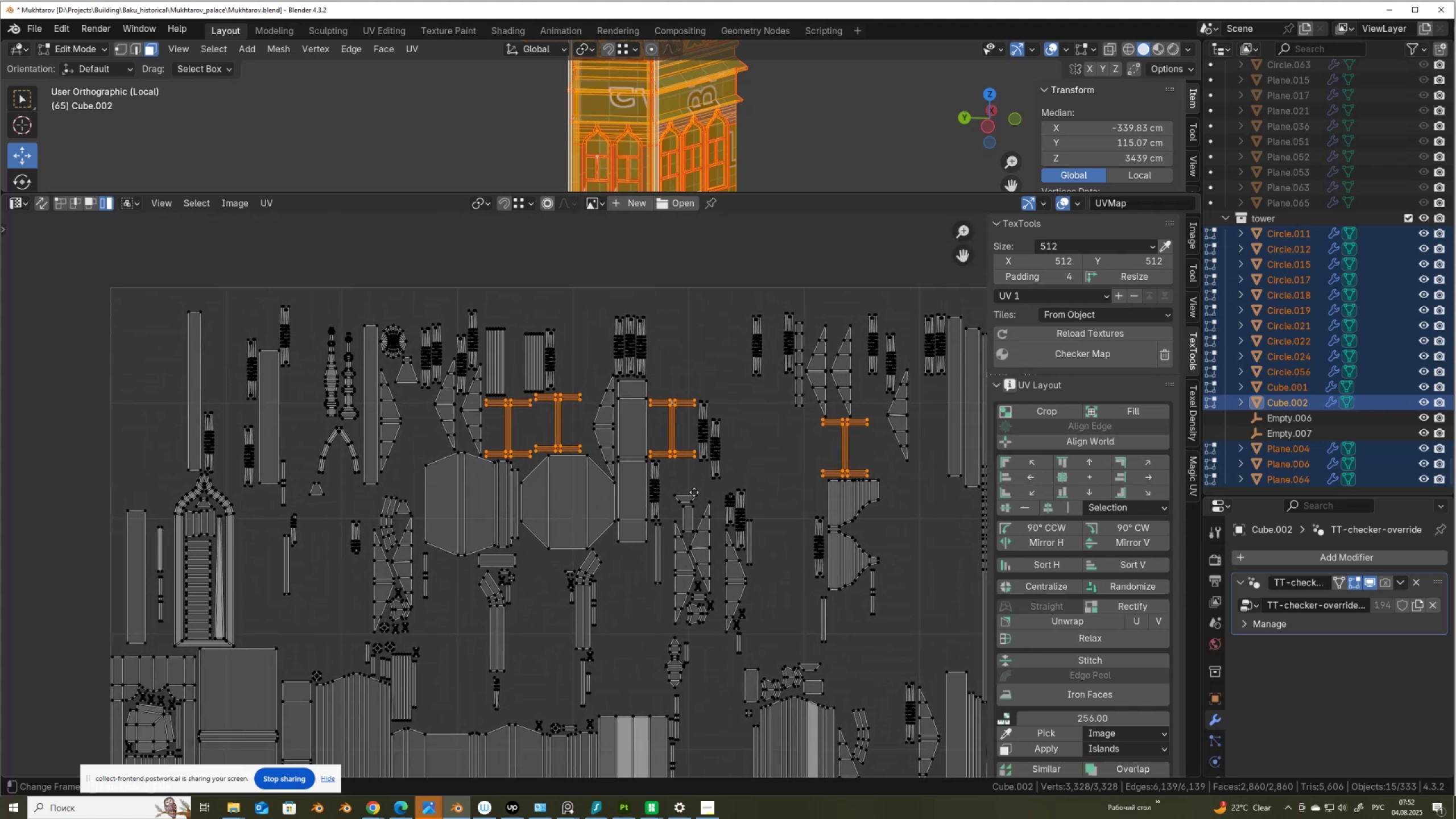 
left_click([1064, 508])
 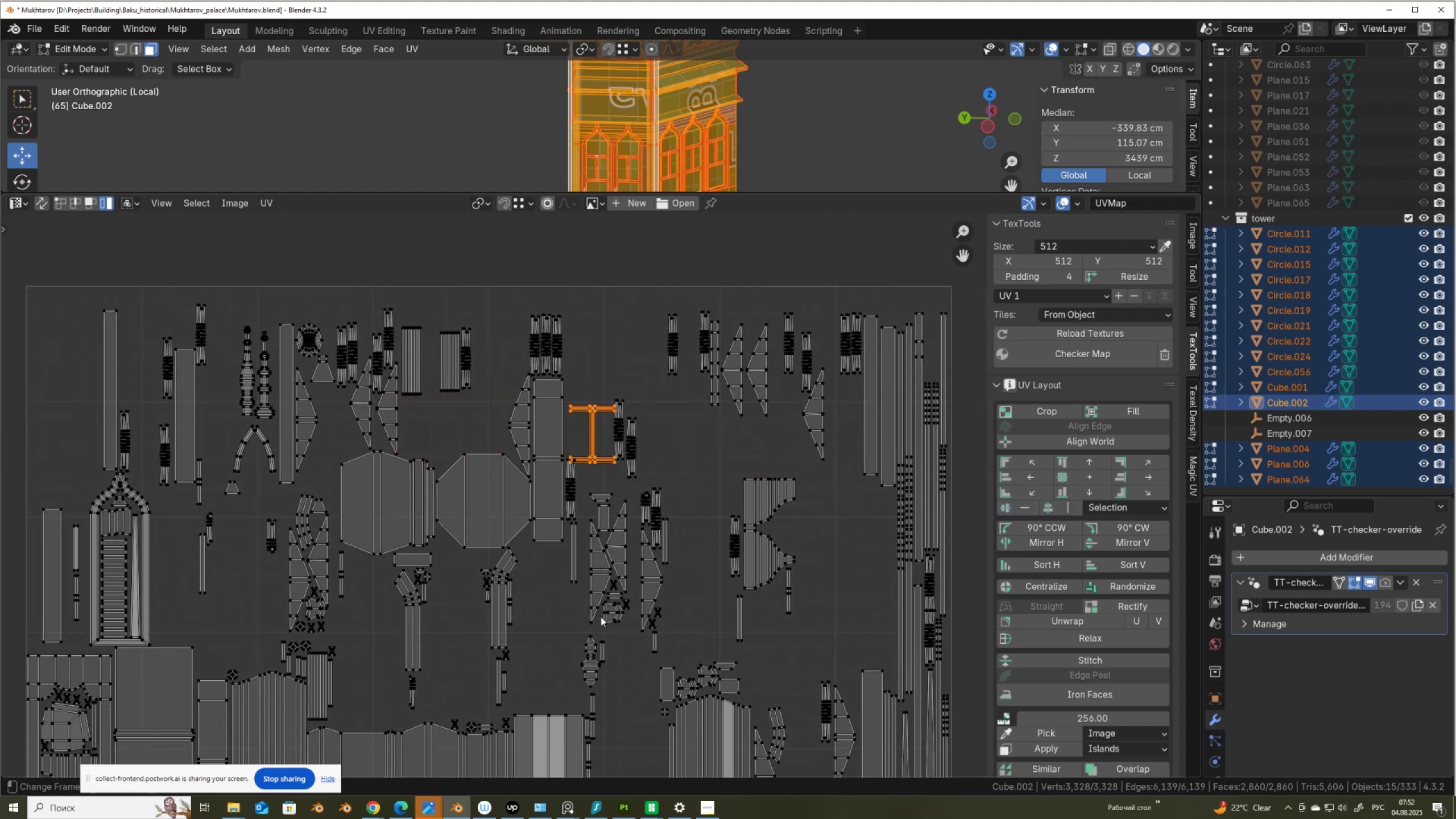 
scroll: coordinate [629, 653], scroll_direction: down, amount: 1.0
 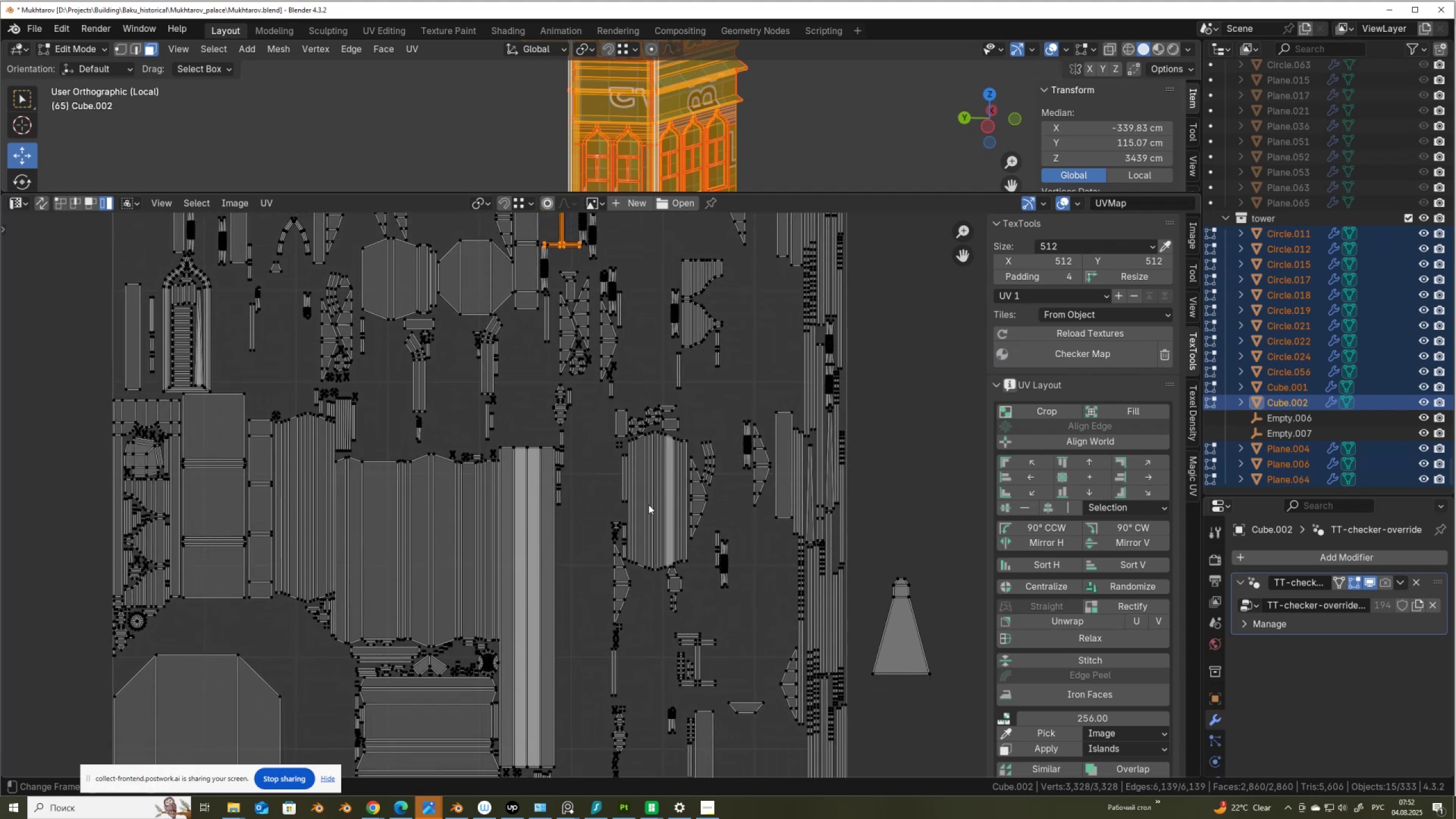 
key(G)
 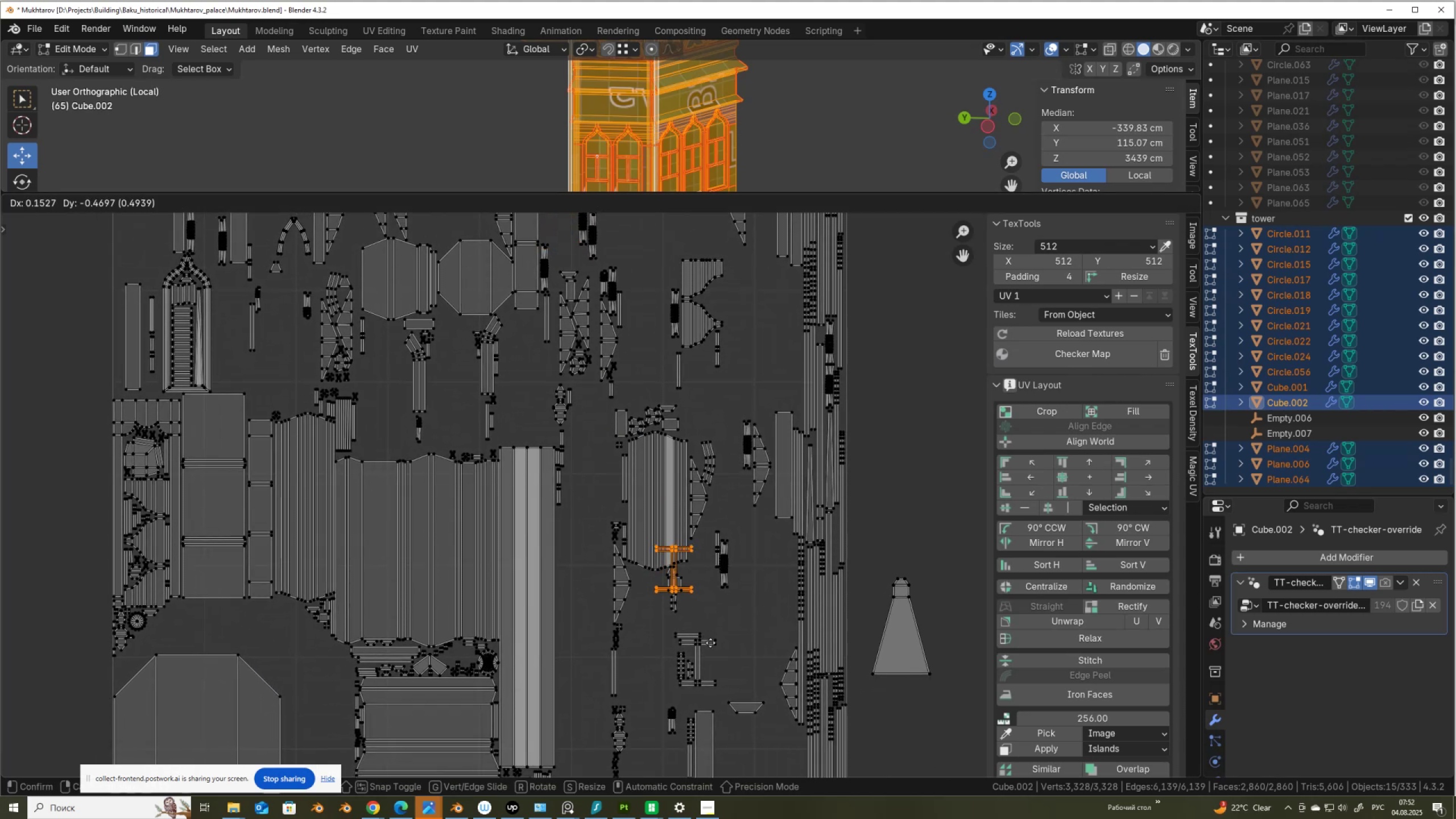 
hold_key(key=ControlLeft, duration=1.19)
left_click([717, 687])
 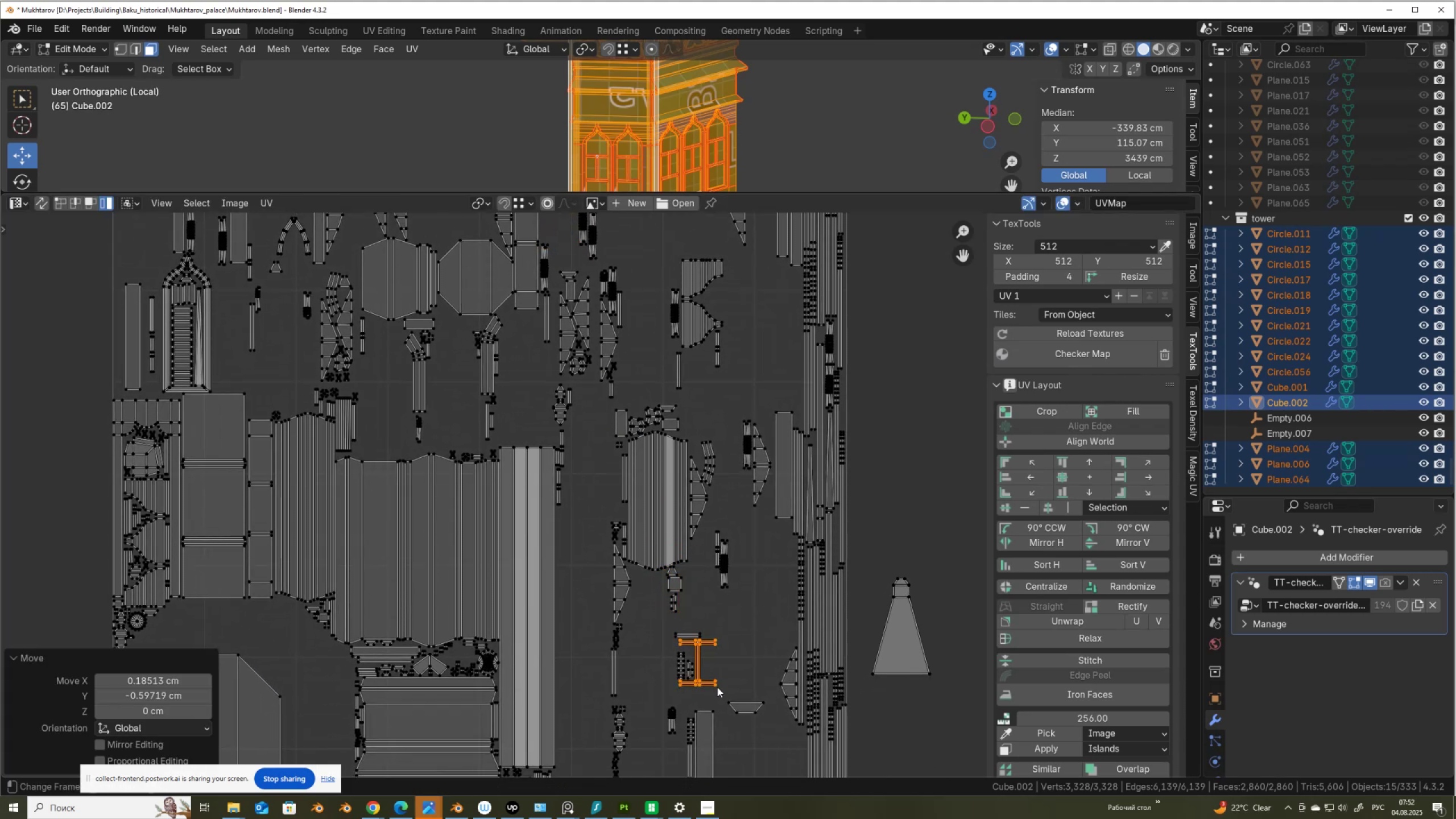 
scroll: coordinate [717, 687], scroll_direction: up, amount: 2.0
 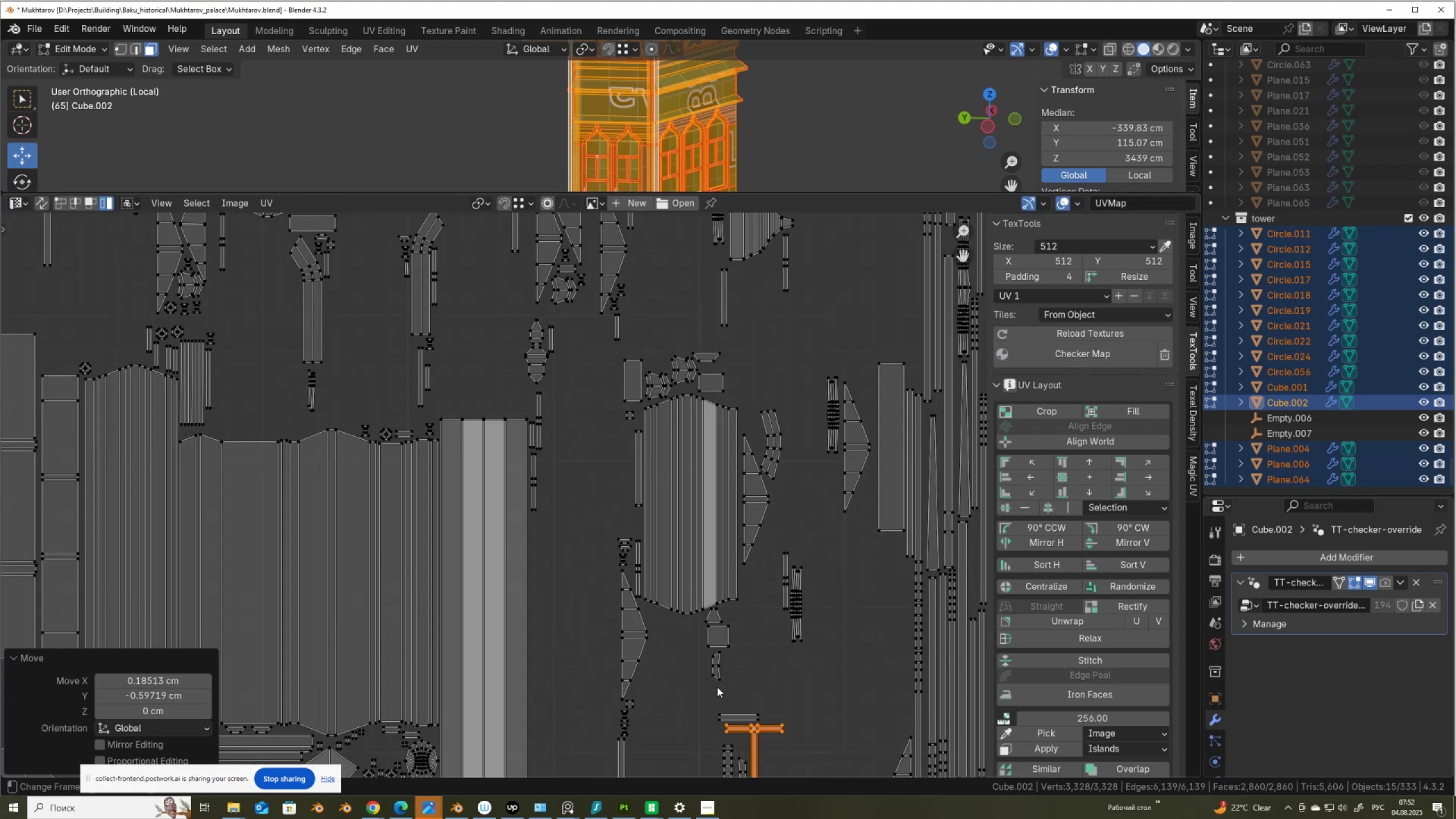 
scroll: coordinate [712, 497], scroll_direction: down, amount: 2.0
 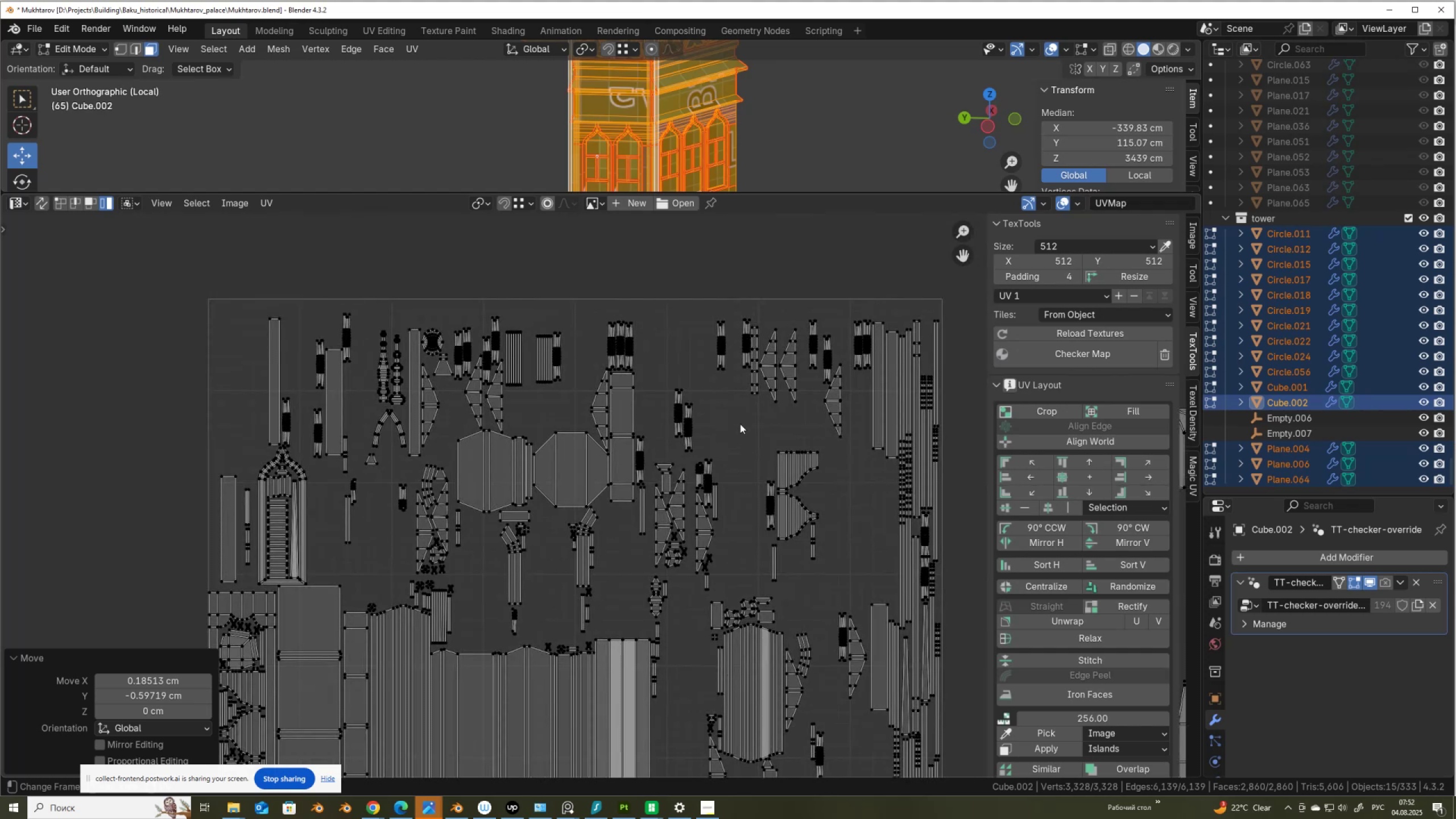 
left_click([42, 202])
 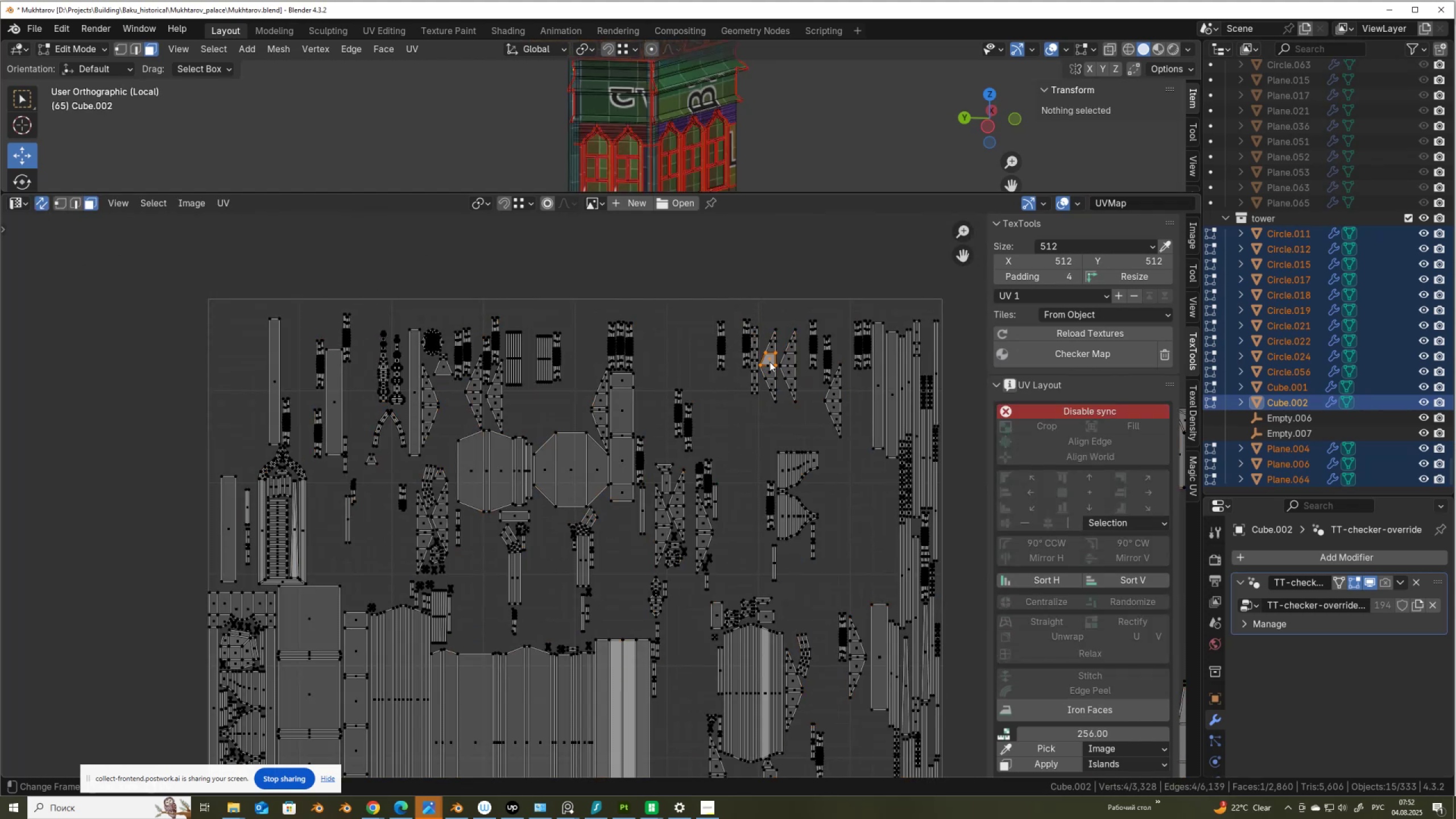 
key(L)
 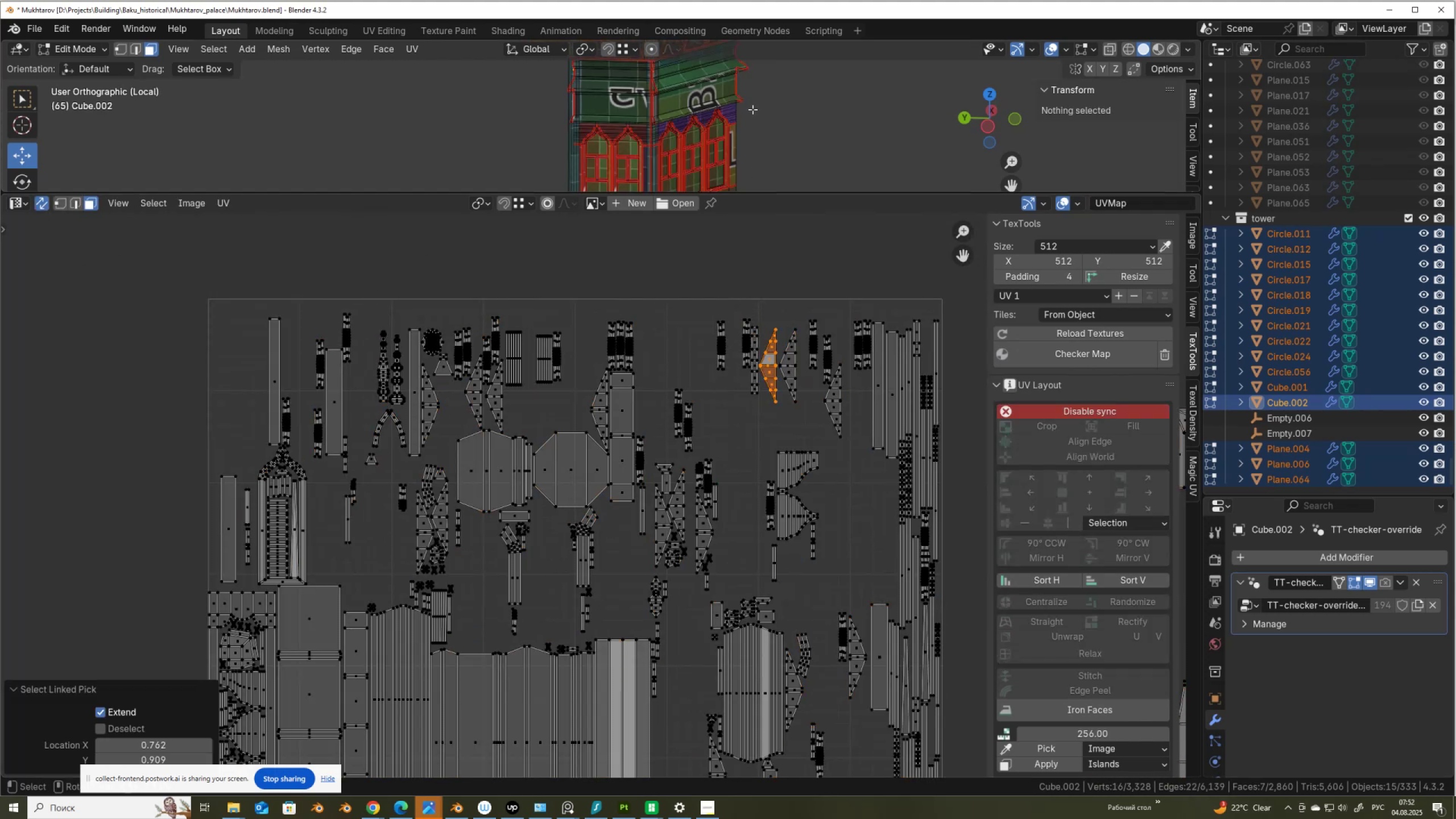 
key(NumpadDecimal)
 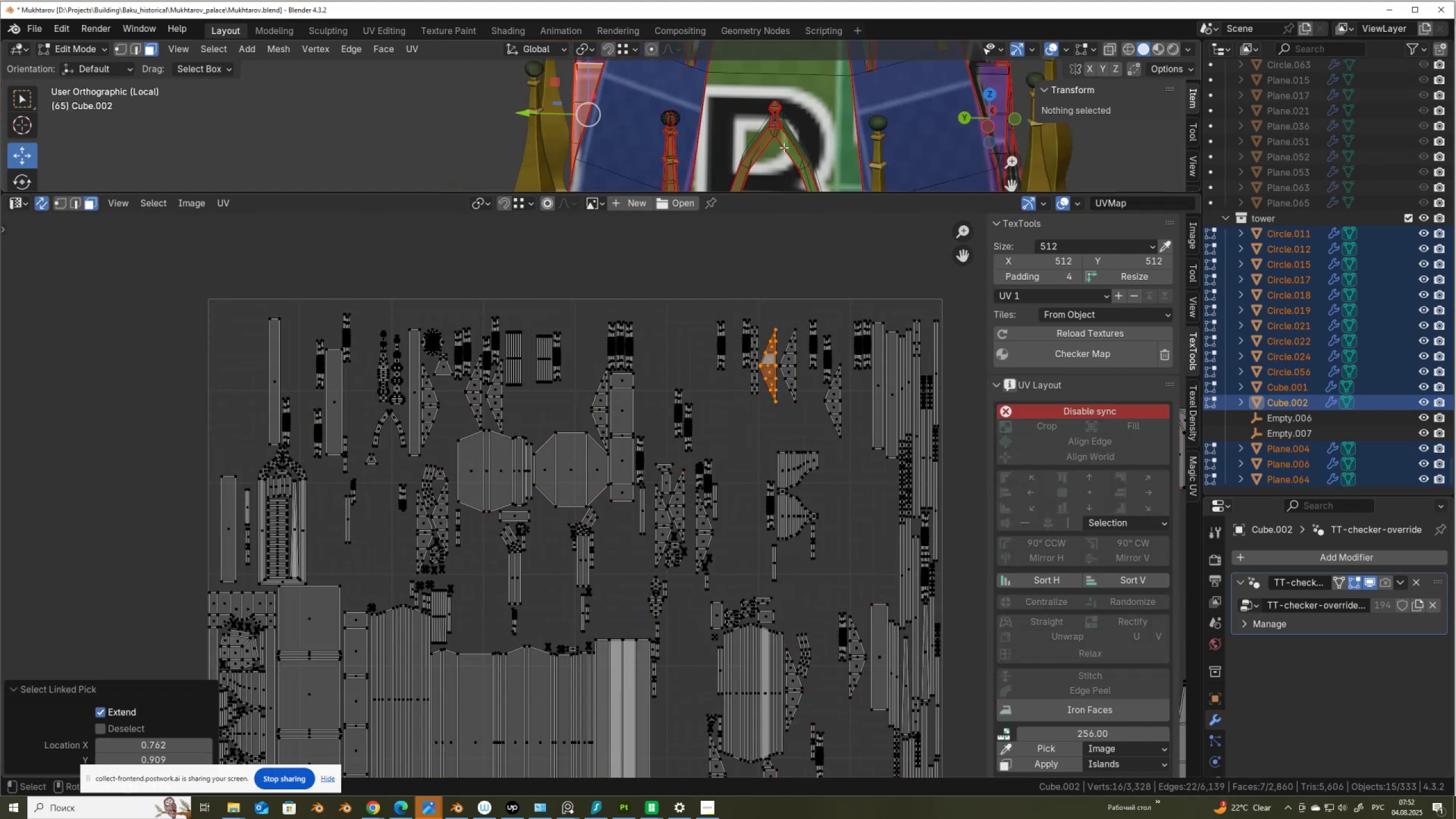 
scroll: coordinate [717, 130], scroll_direction: down, amount: 6.0
 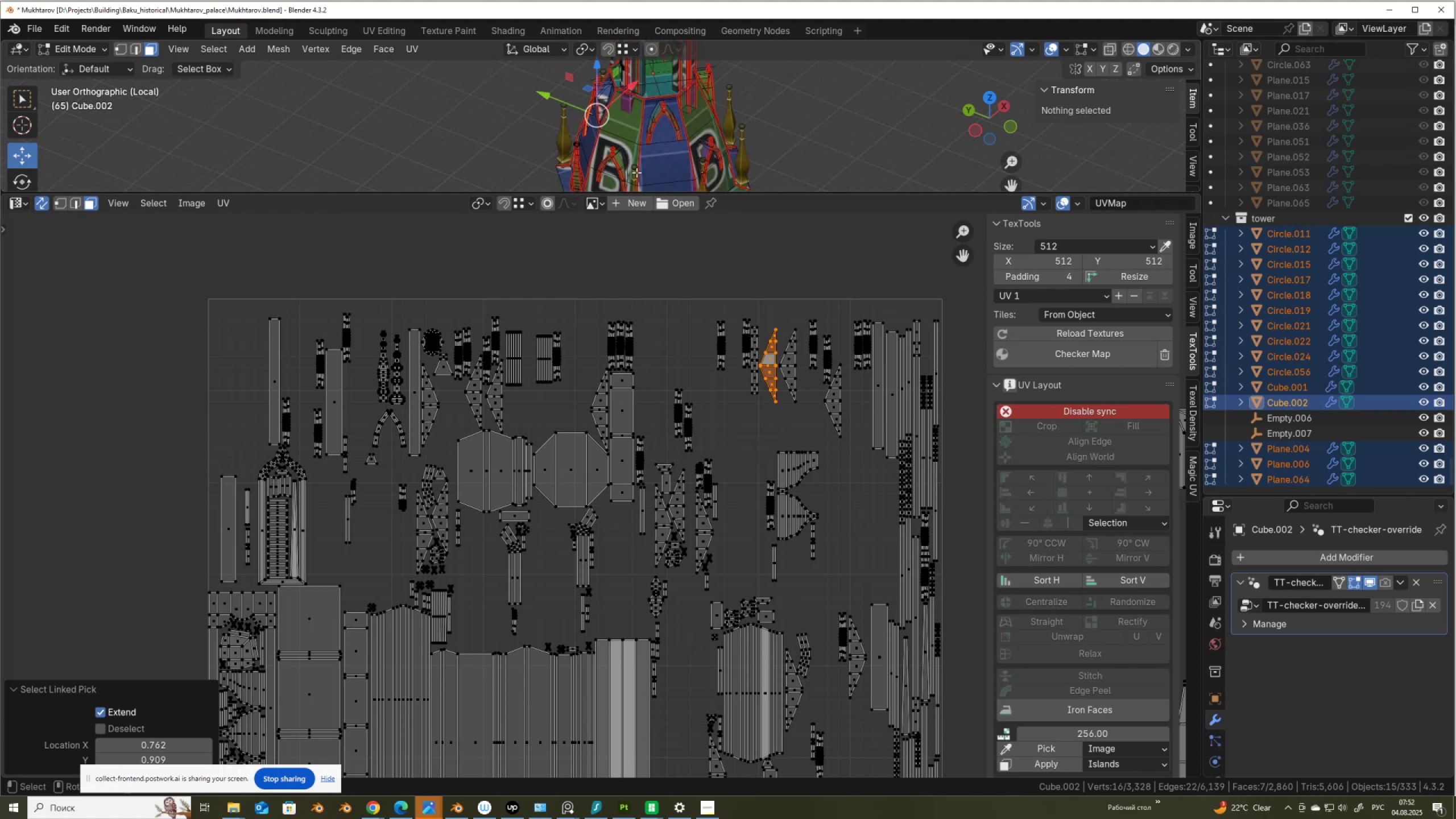 
wait(8.42)
 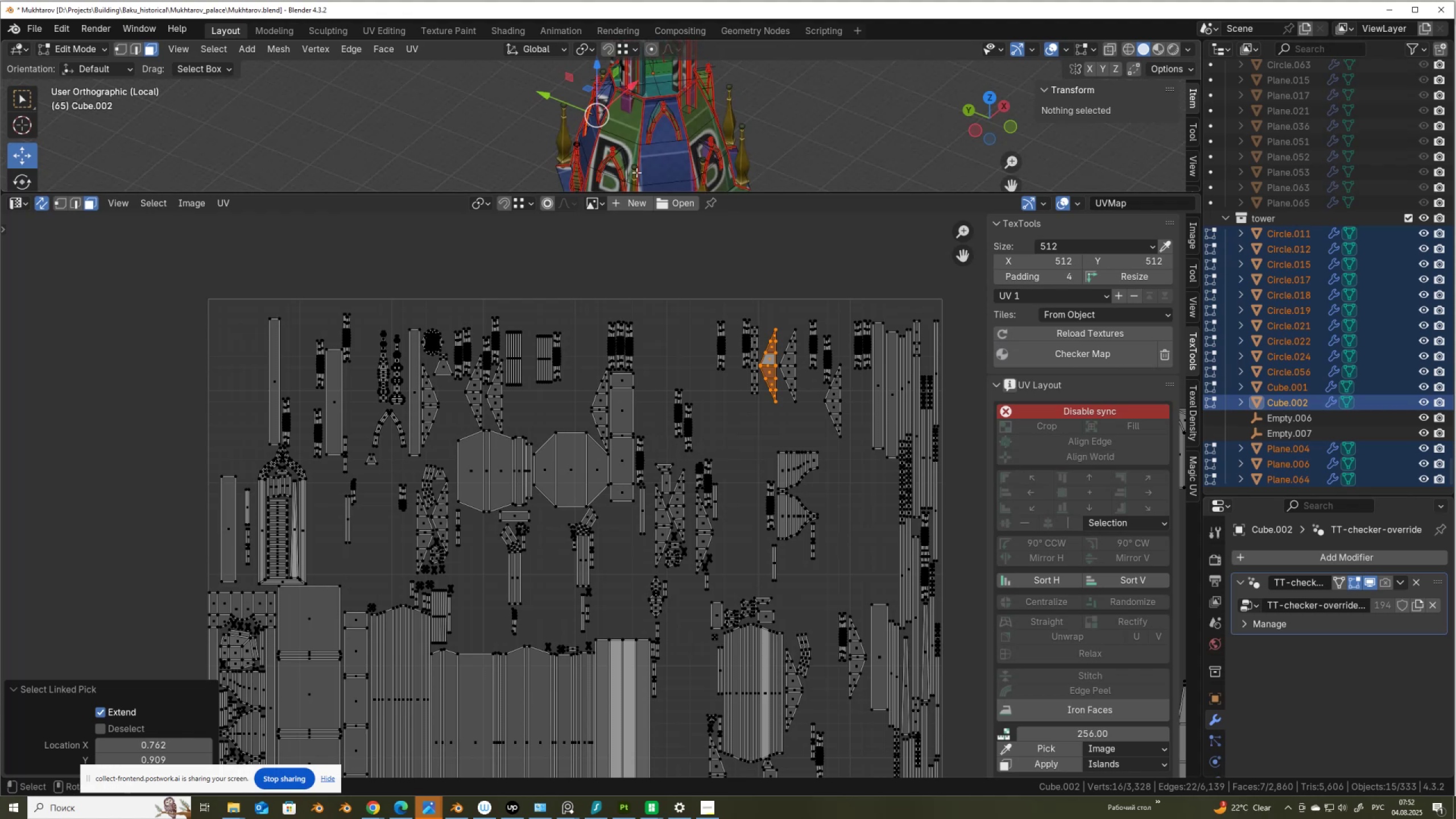 
type(lll)
 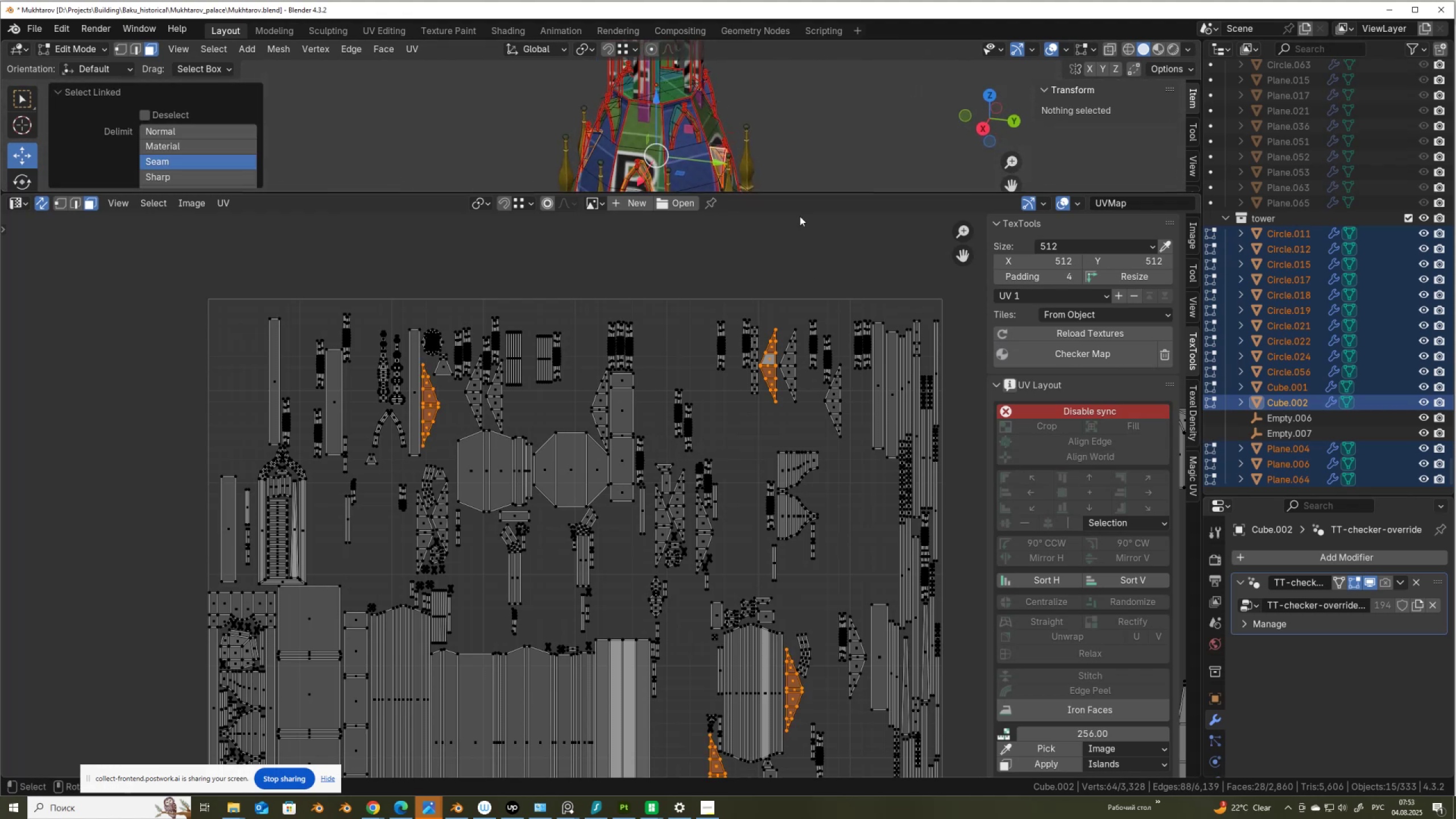 
scroll: coordinate [679, 523], scroll_direction: down, amount: 3.0
 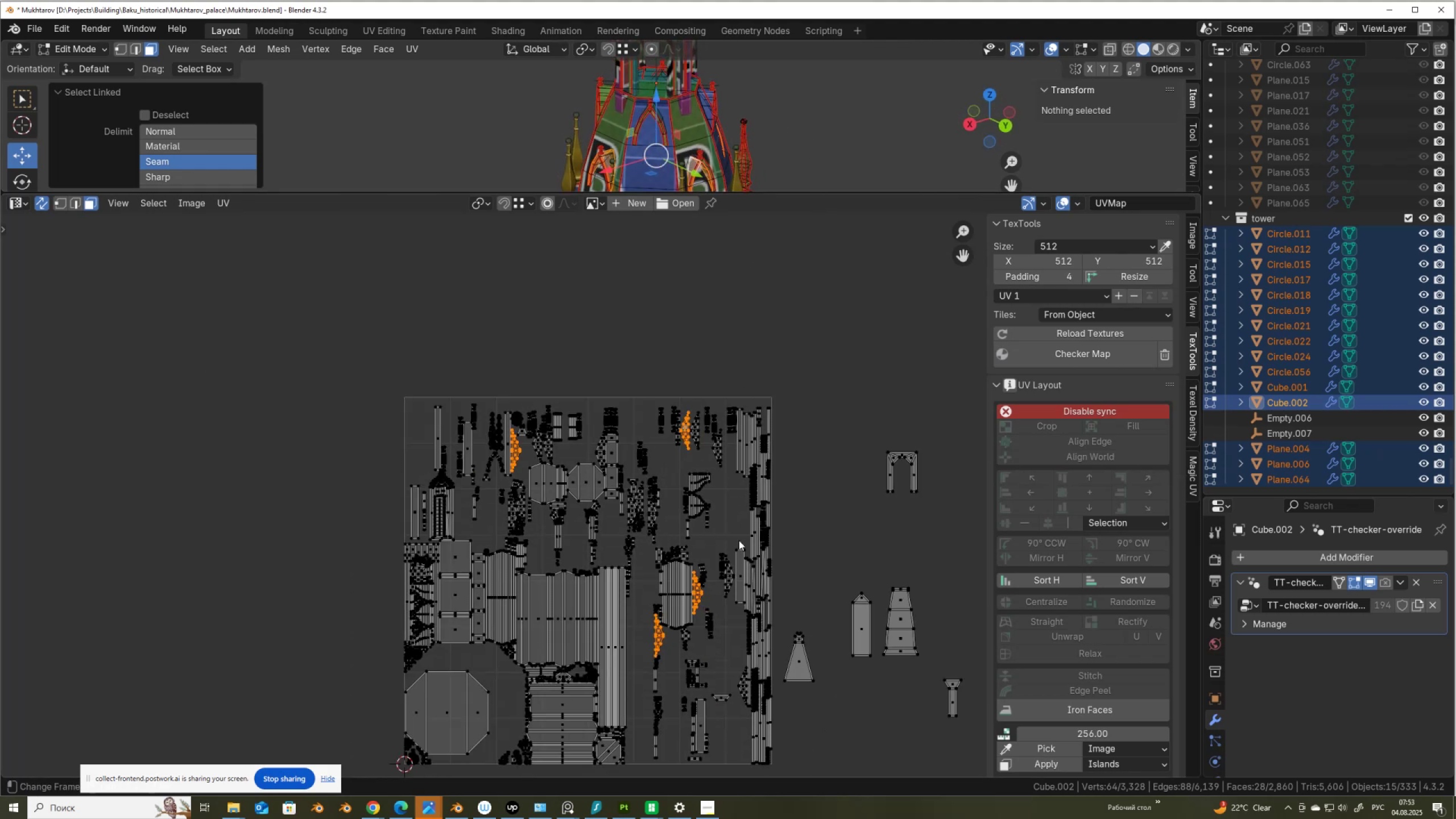 
wait(6.32)
 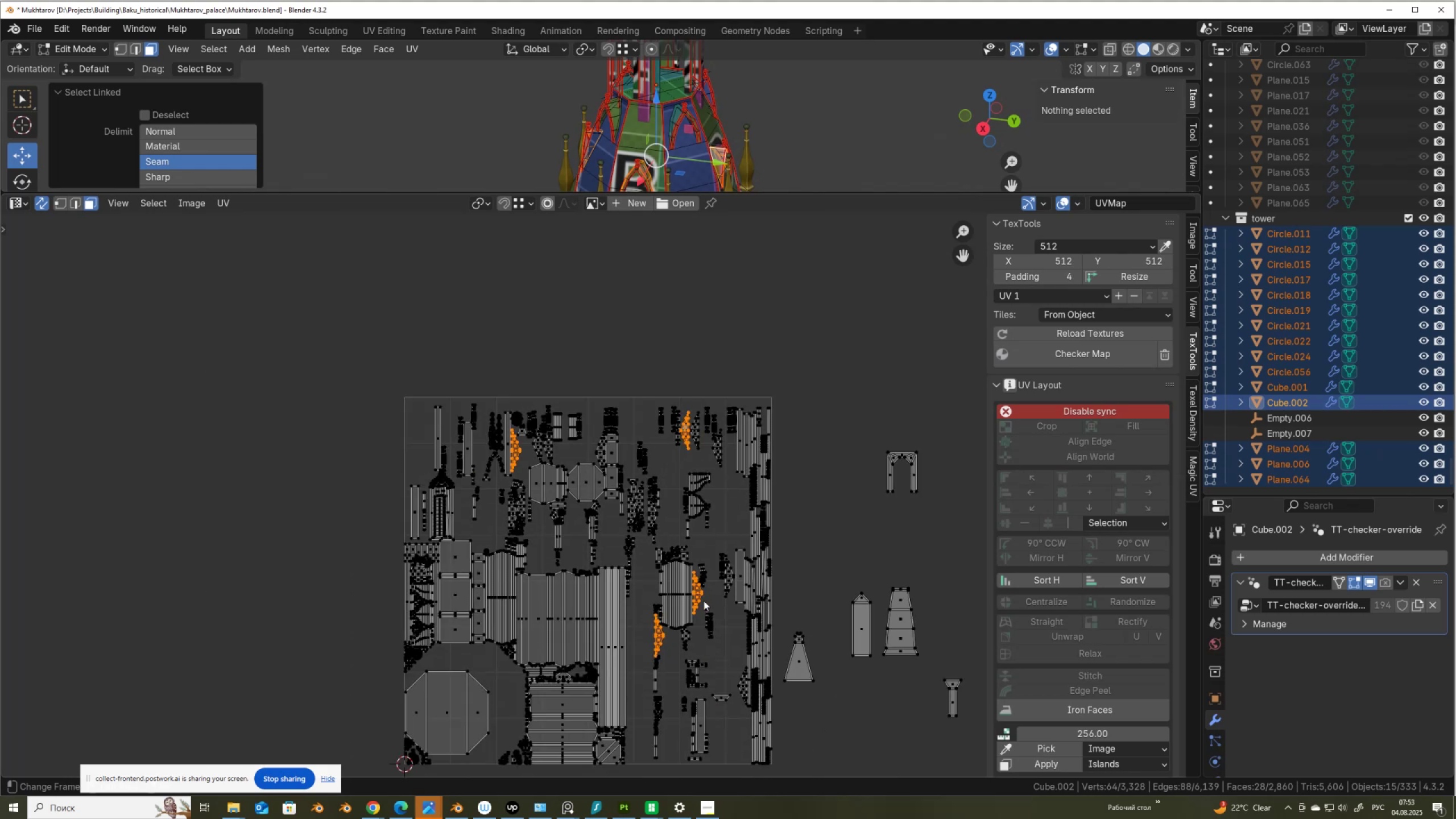 
key(G)
 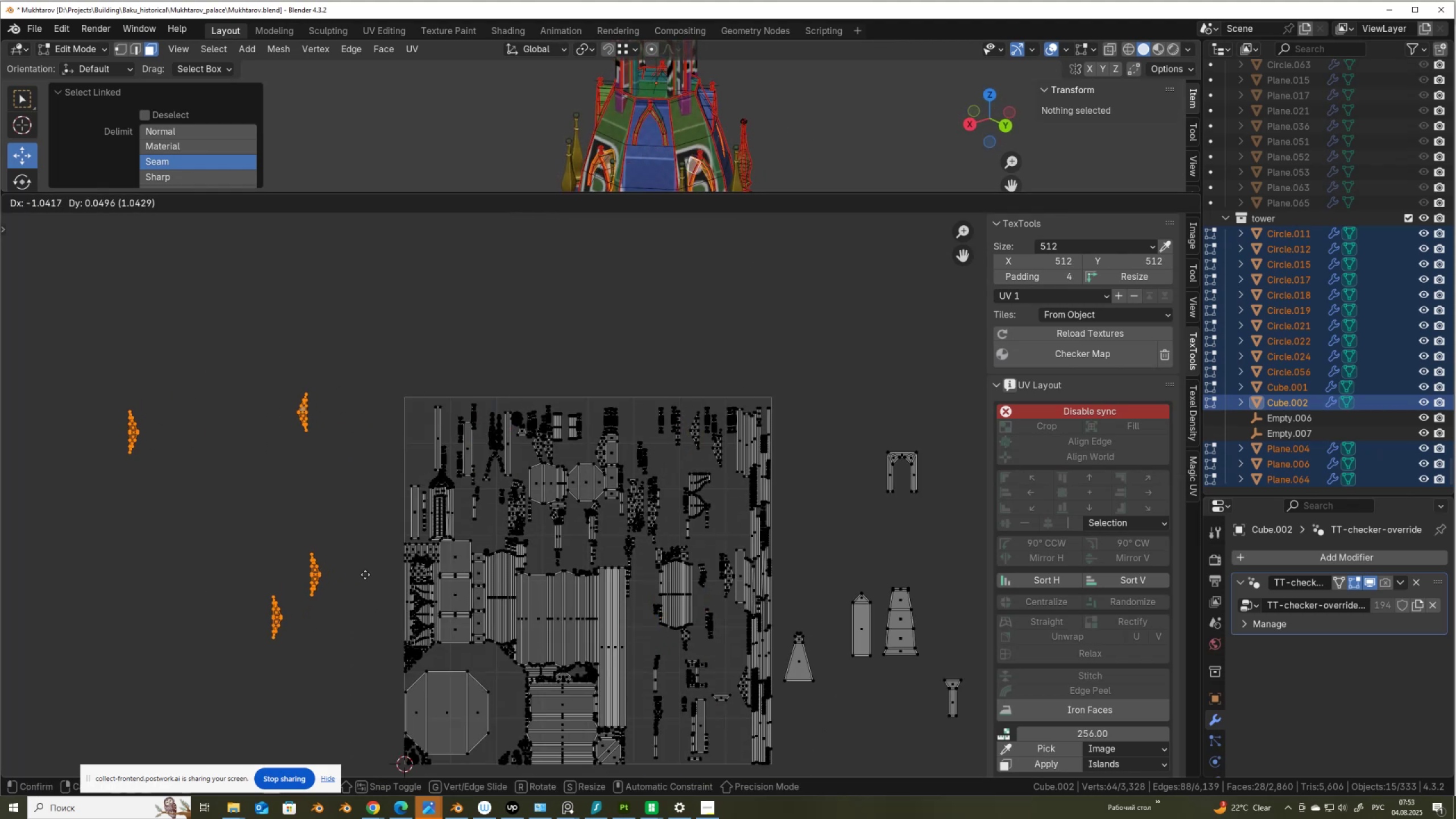 
left_click([362, 576])
 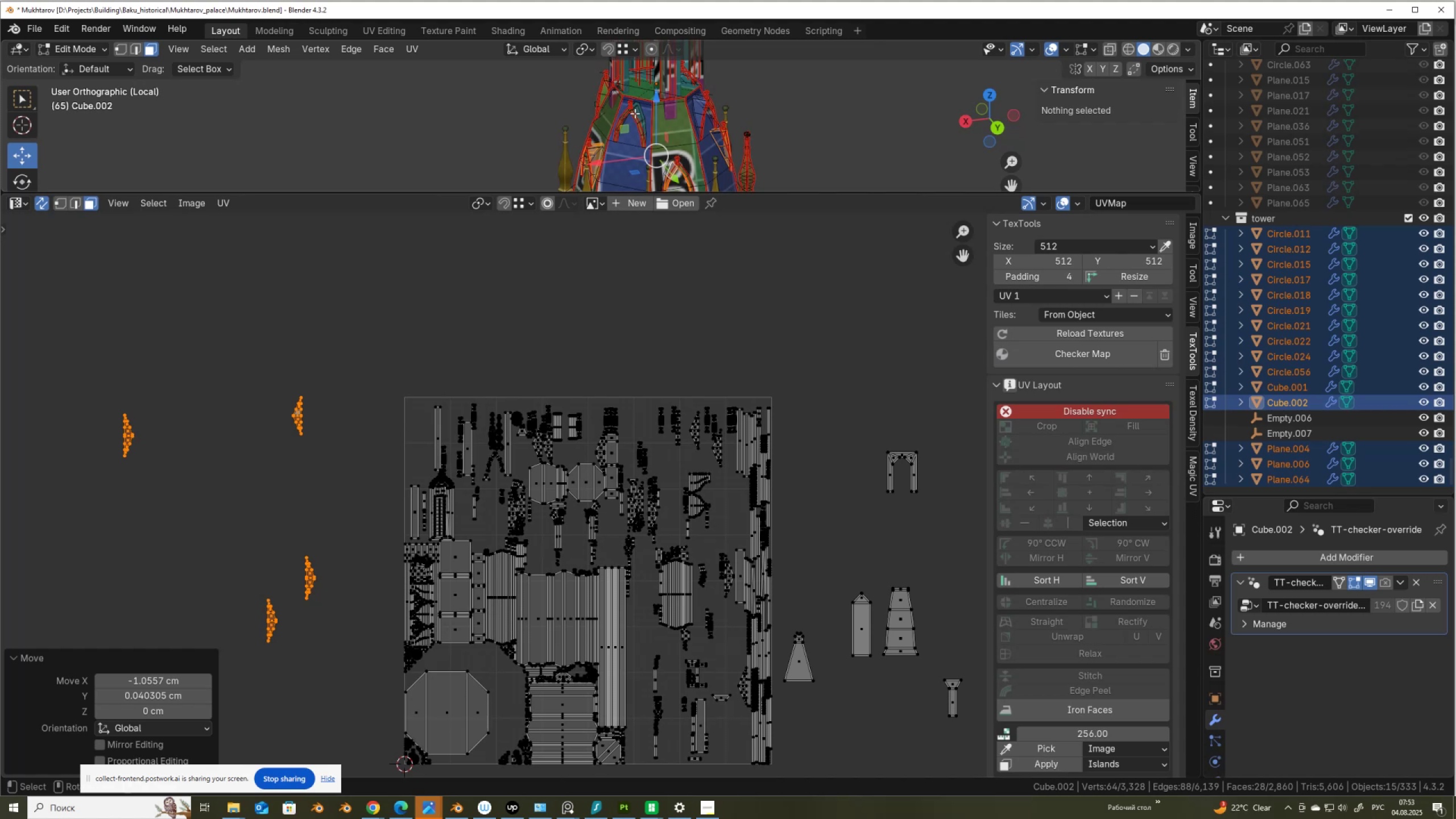 
type(llllg)
 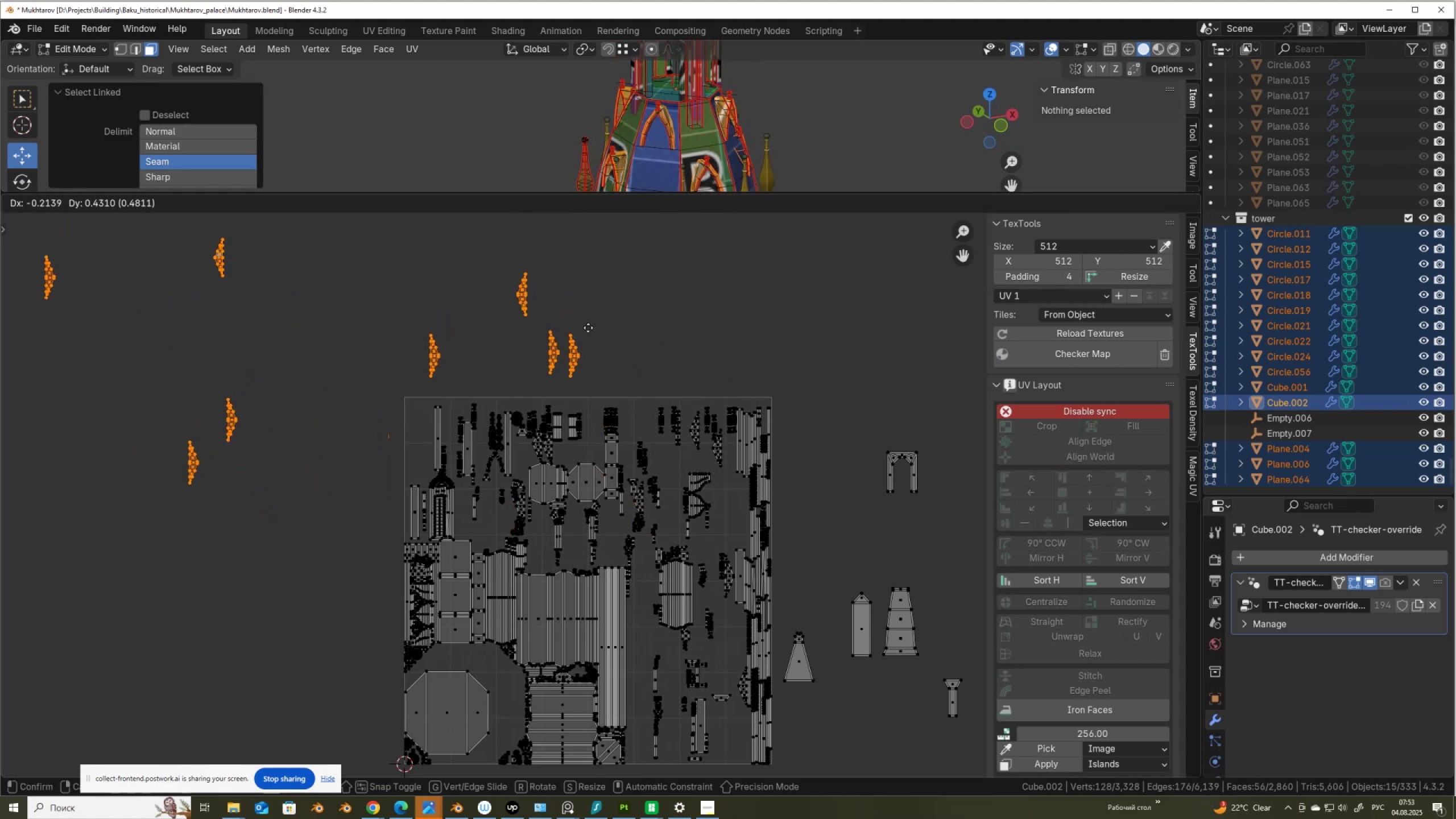 
left_click([588, 328])
 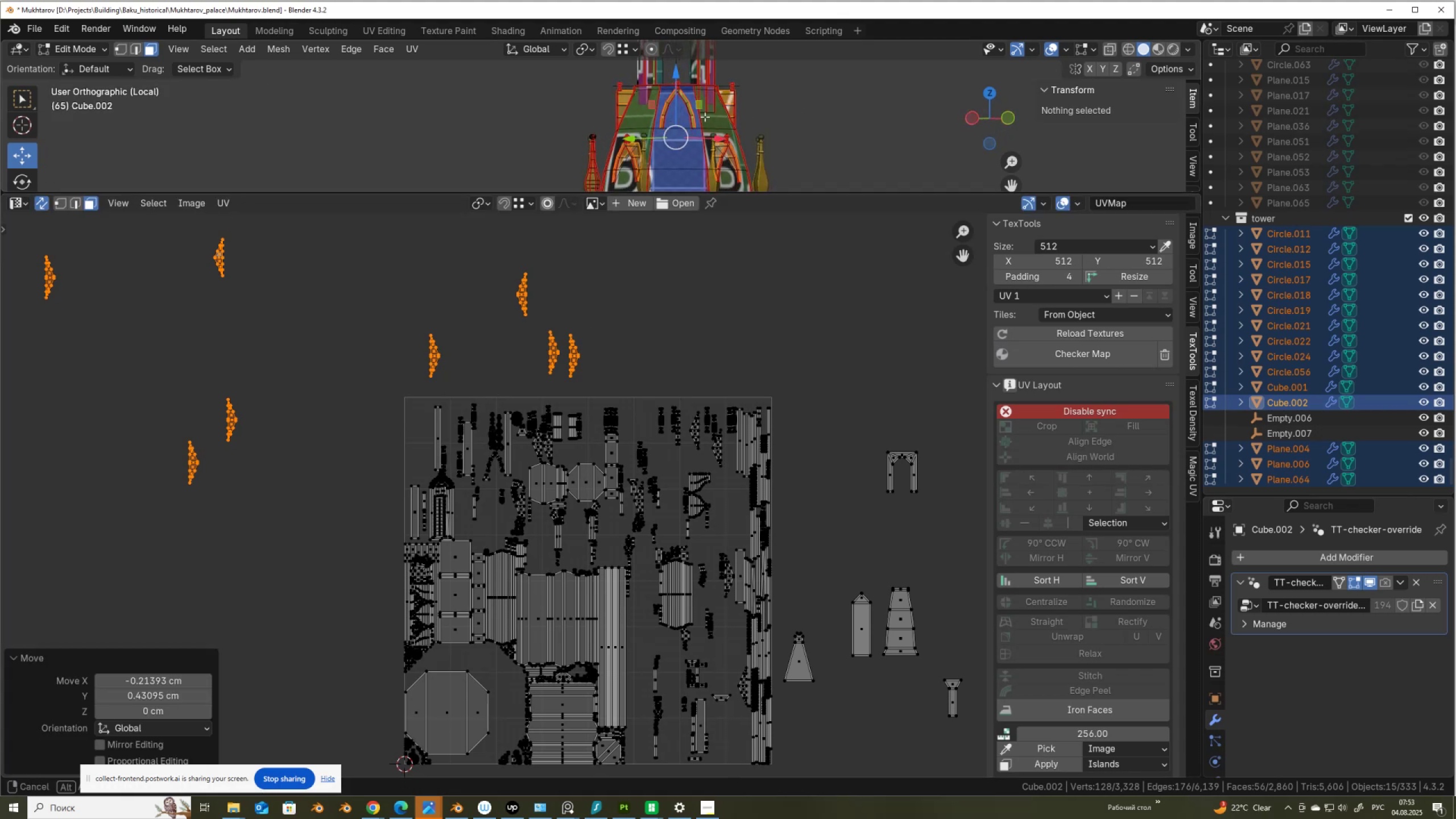 
scroll: coordinate [712, 107], scroll_direction: up, amount: 2.0
 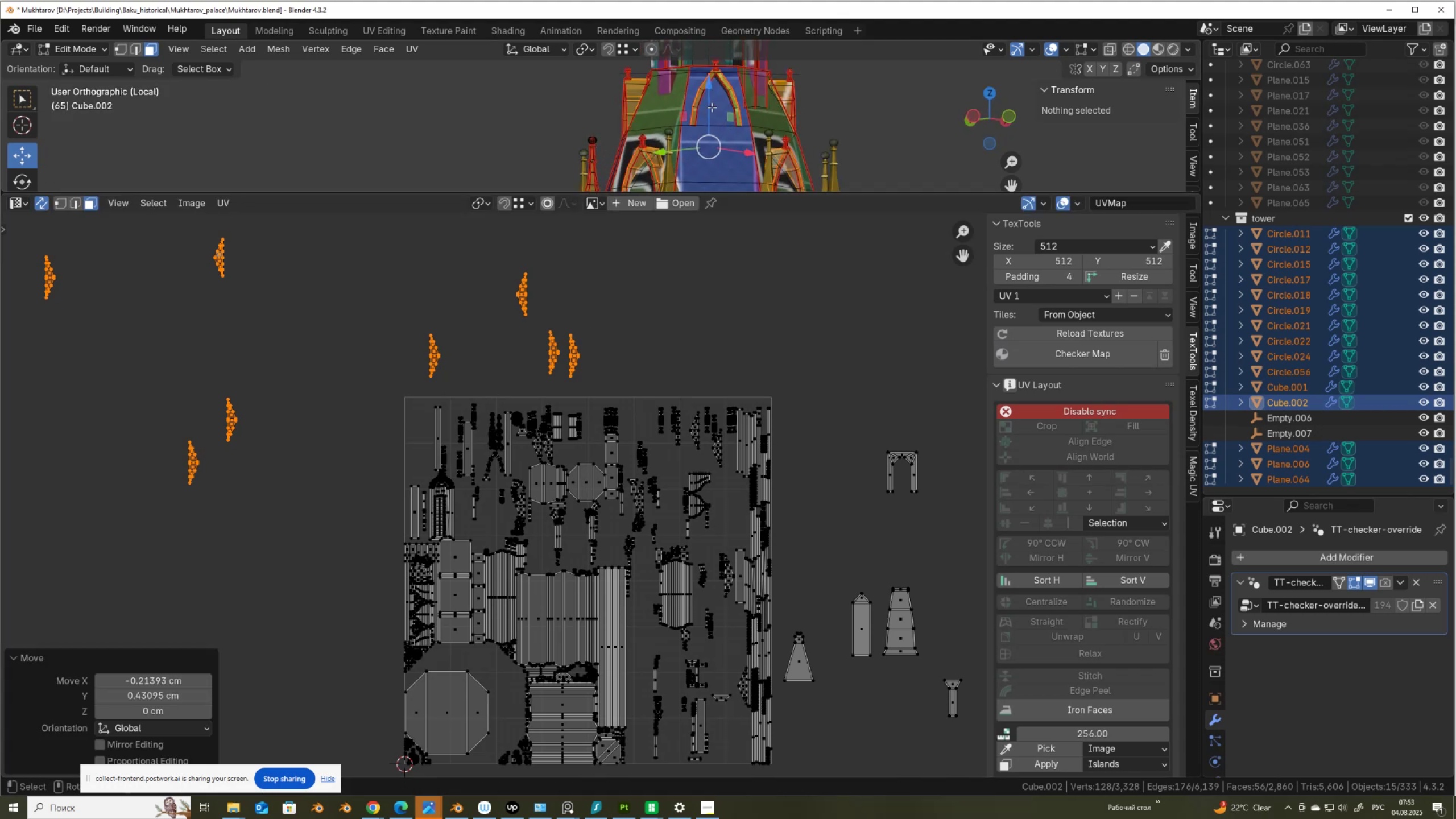 
key(Alt+Z)
 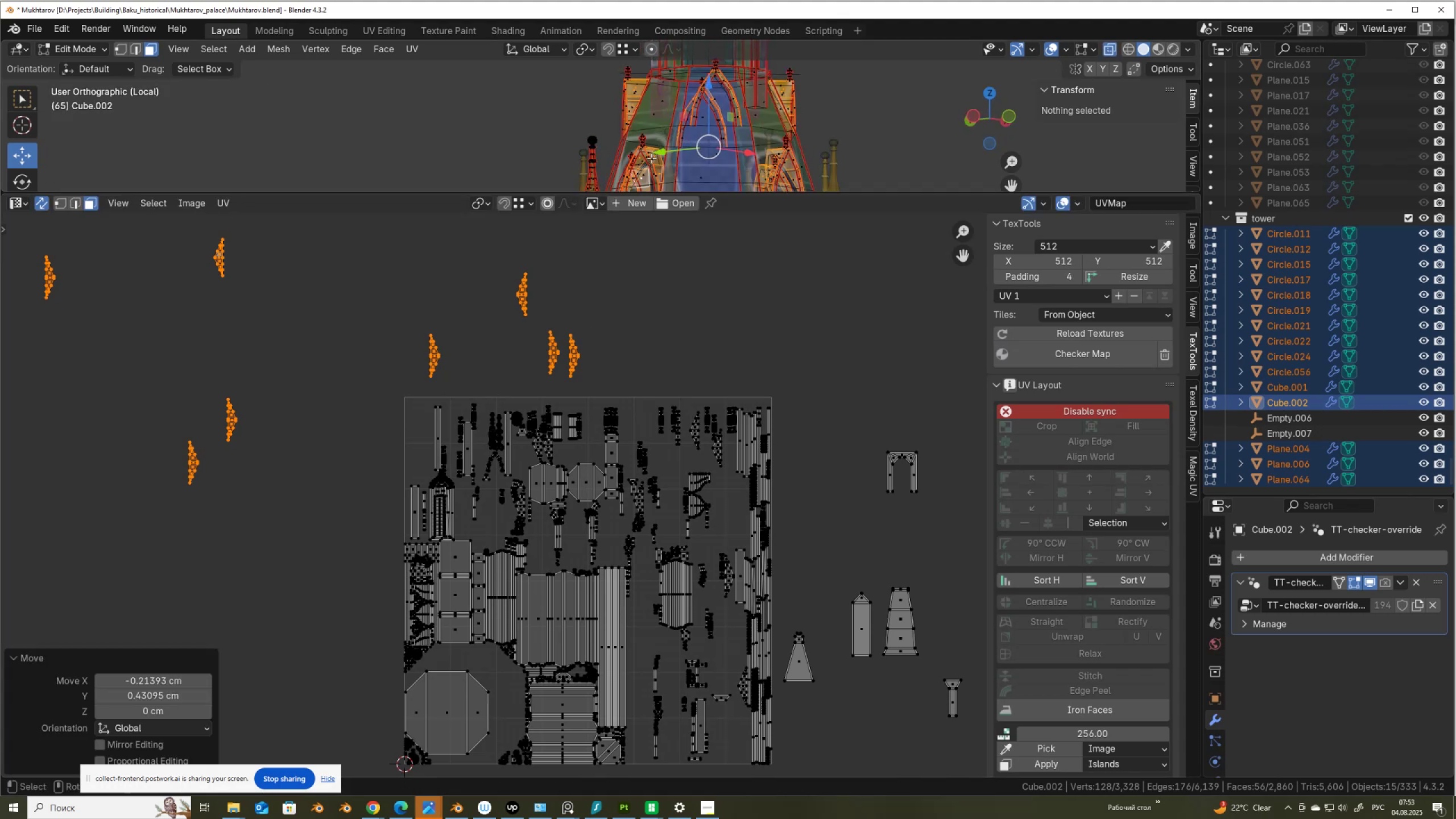 
key(Alt+AltLeft)
 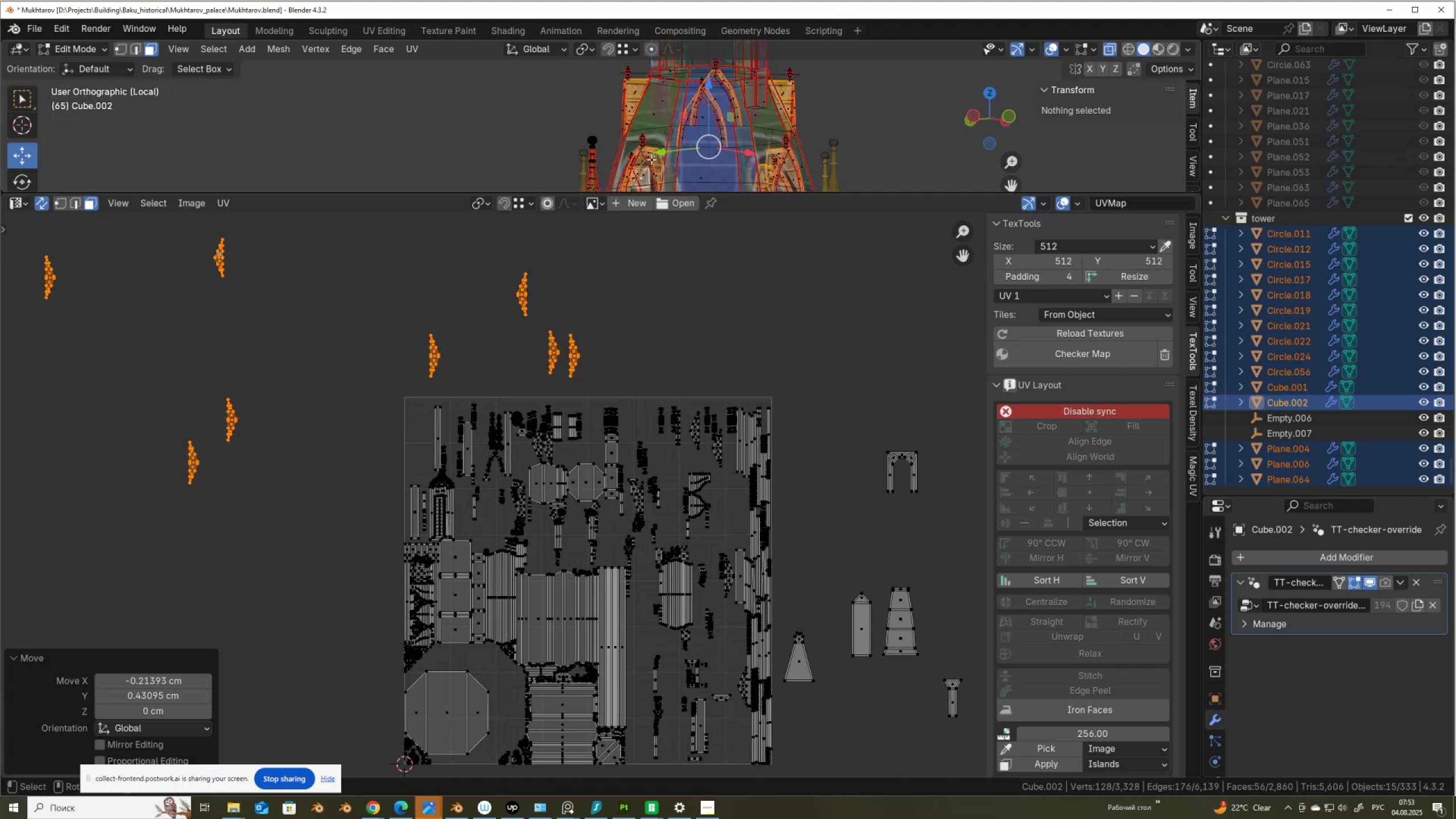 
key(Alt+Z)
 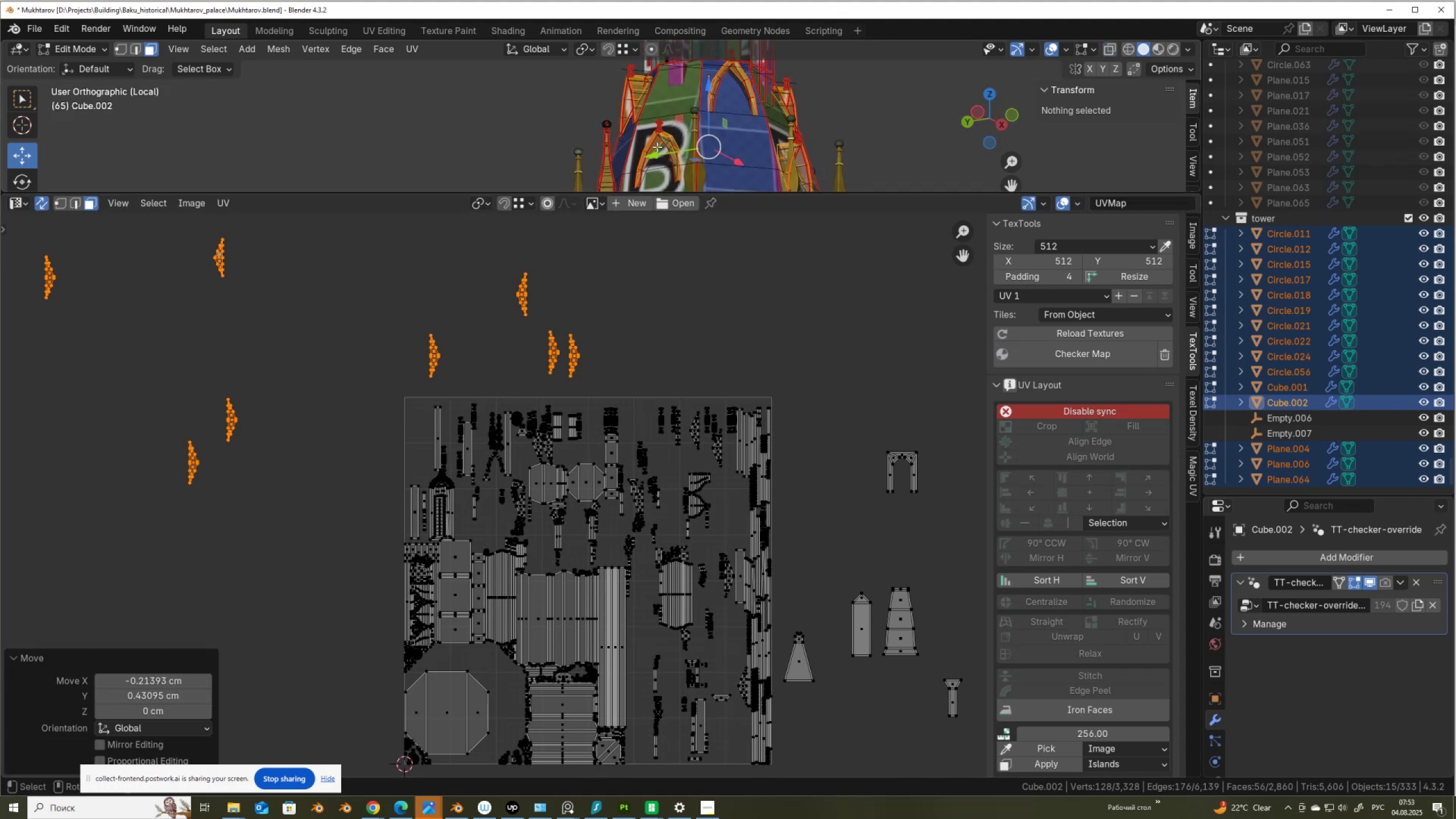 
left_click([657, 147])
 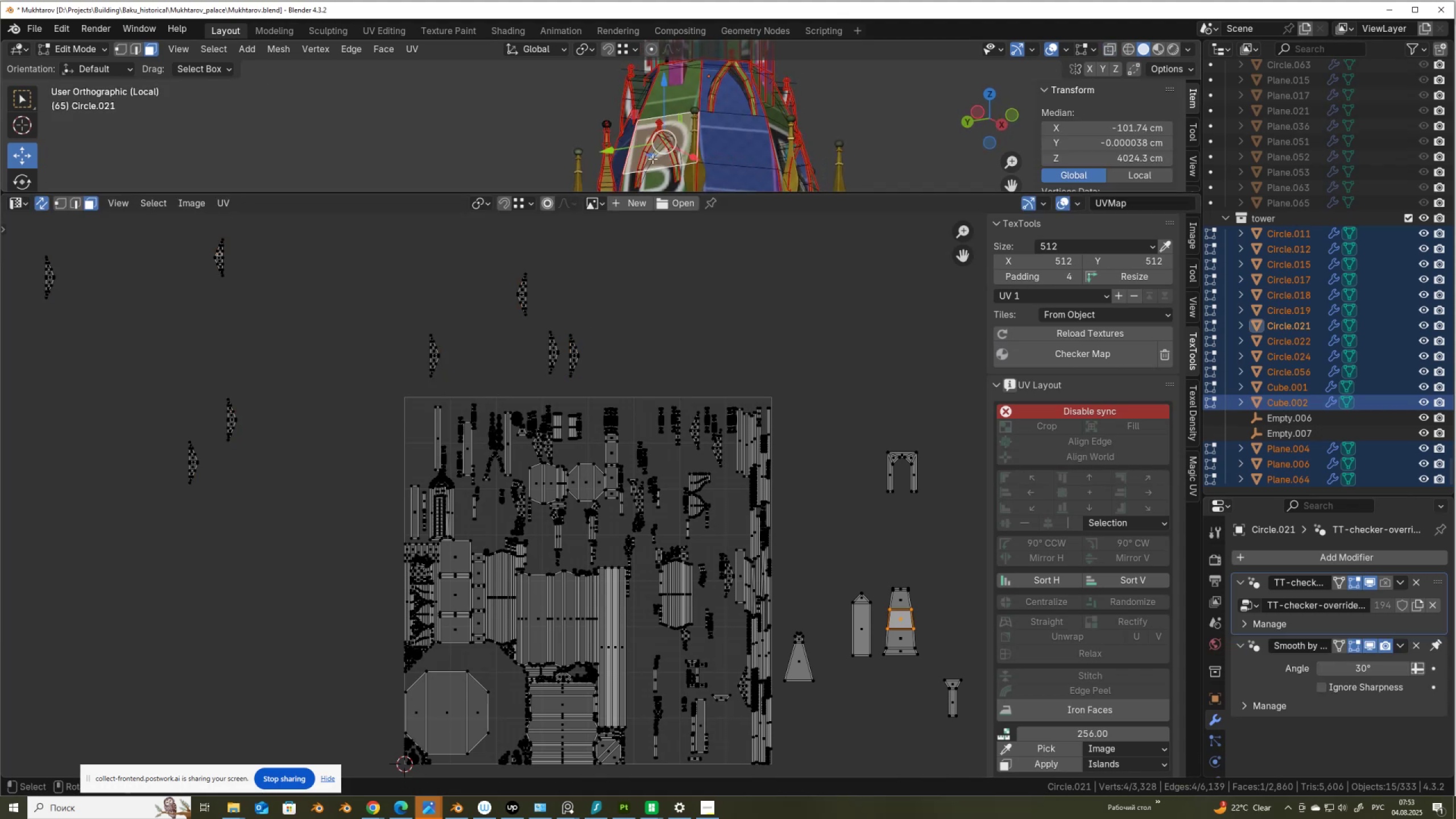 
left_click([652, 160])
 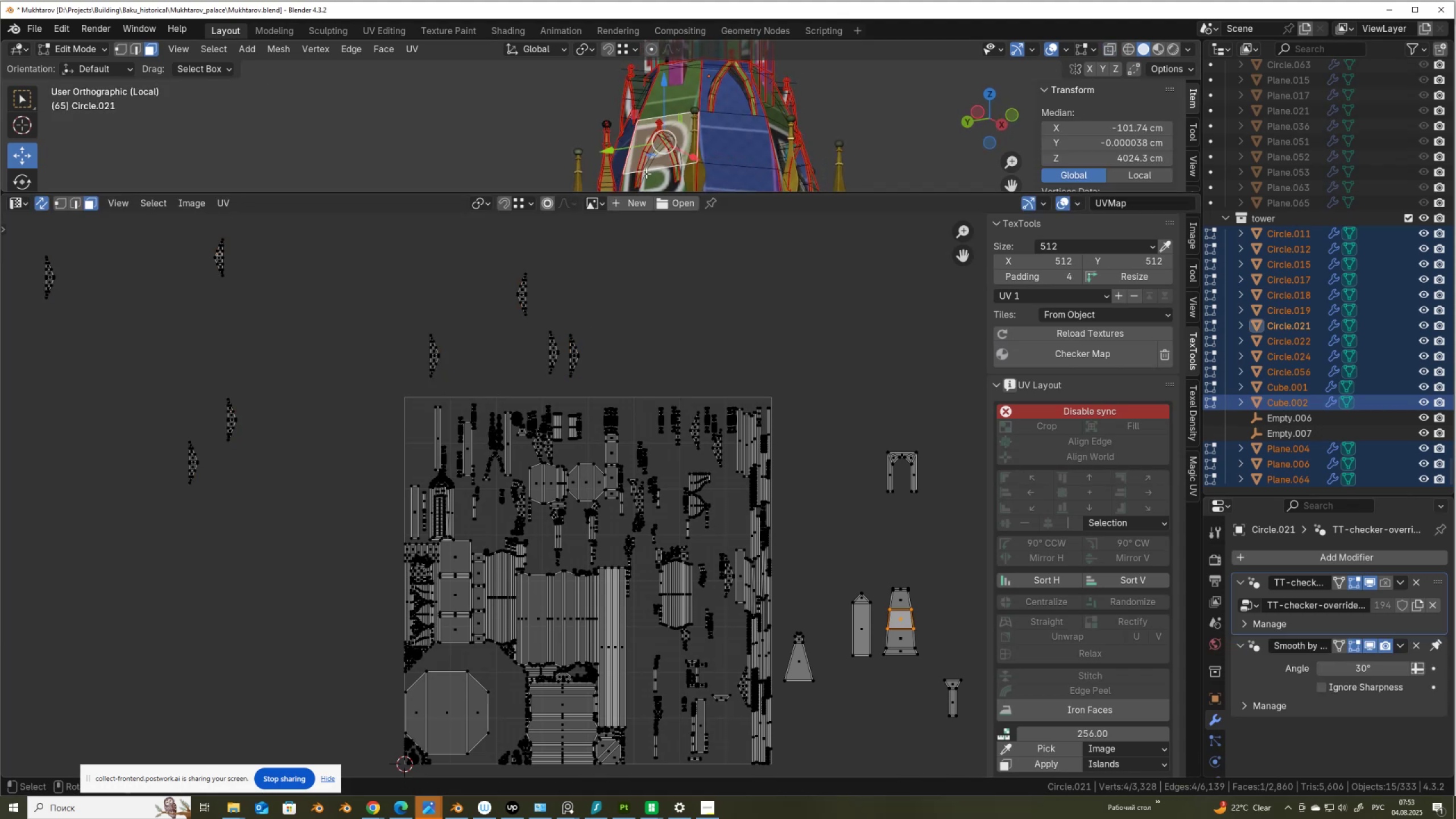 
left_click([646, 173])
 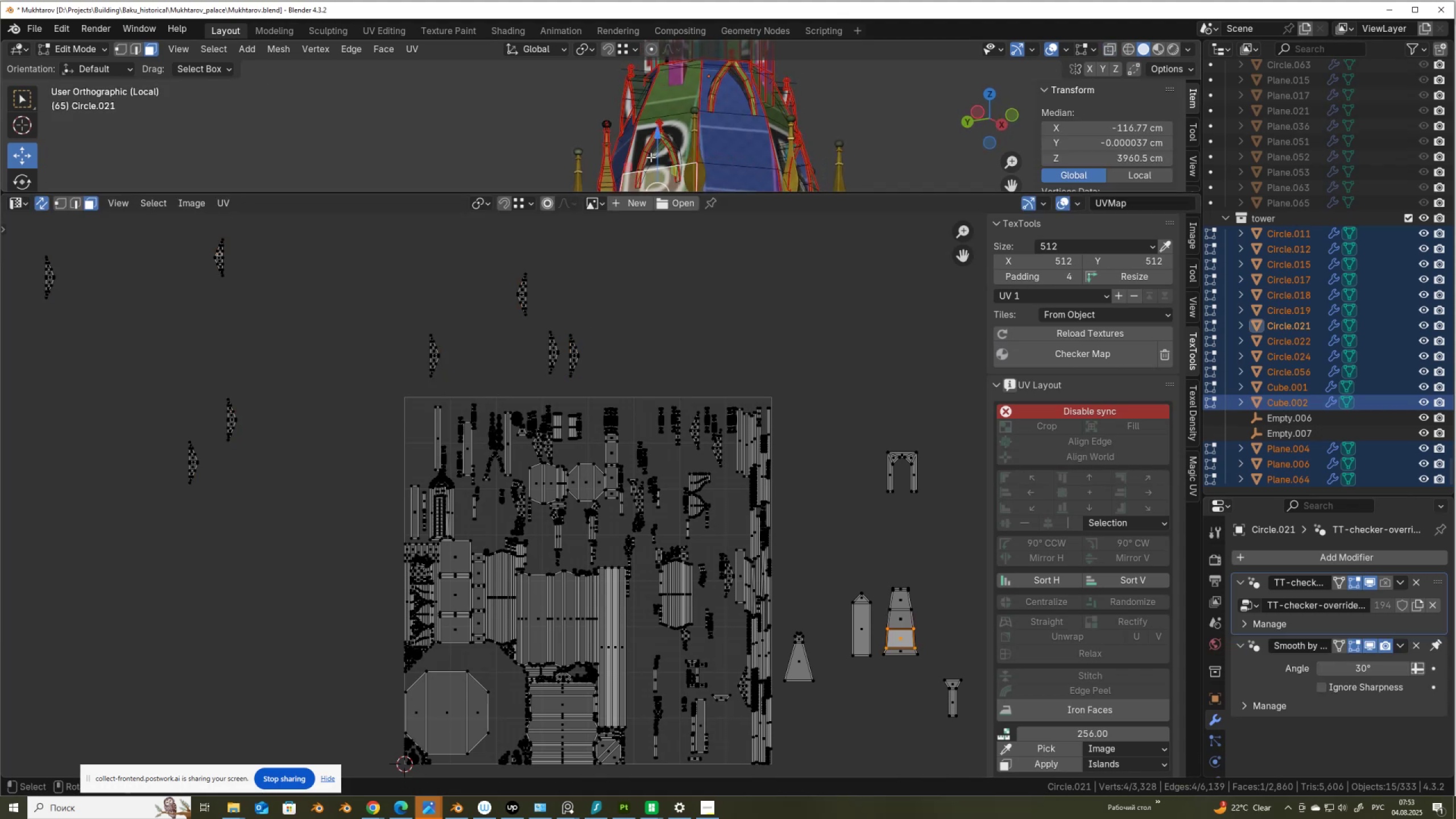 
scroll: coordinate [657, 155], scroll_direction: up, amount: 5.0
 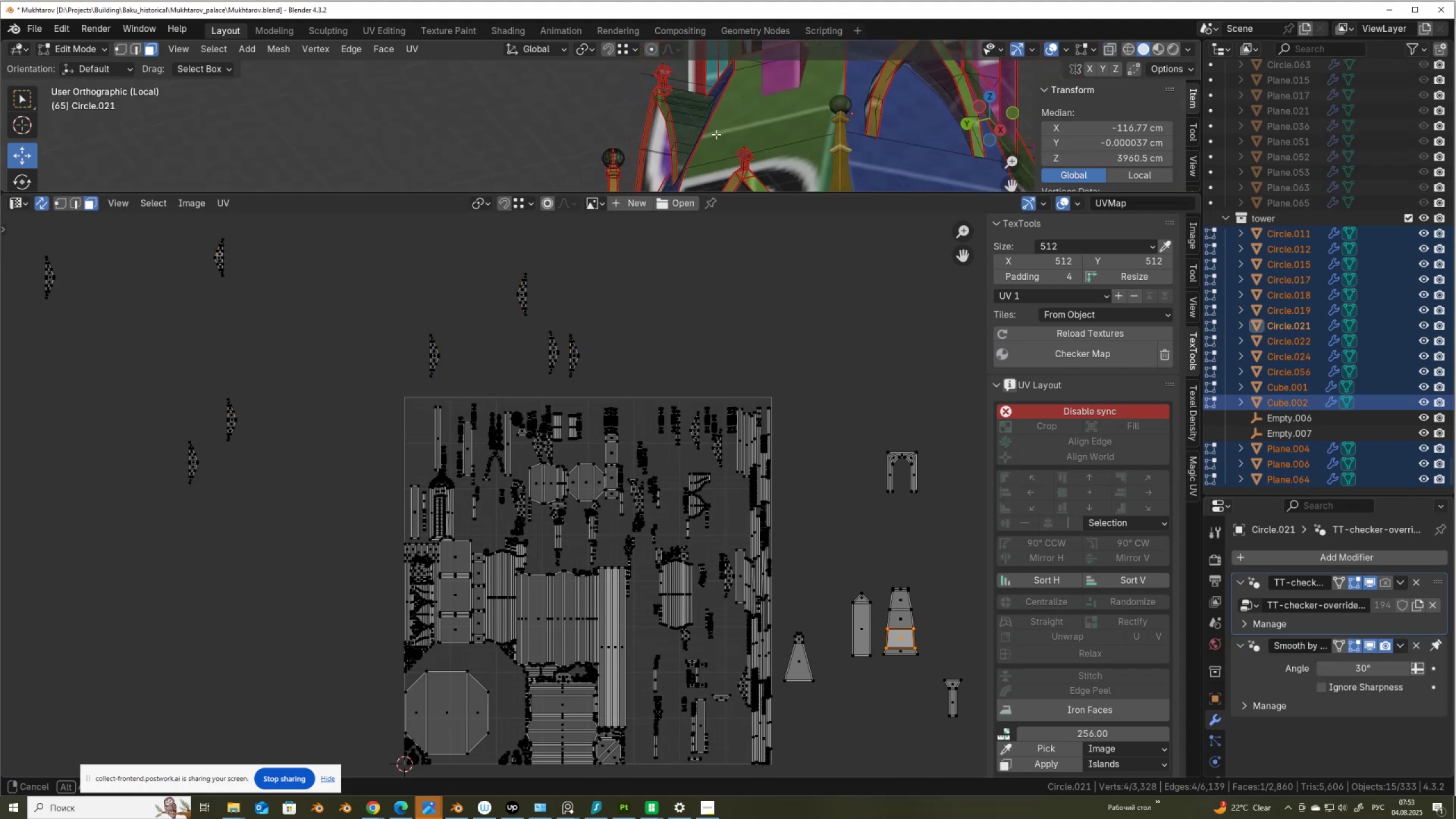 
scroll: coordinate [715, 185], scroll_direction: down, amount: 1.0
 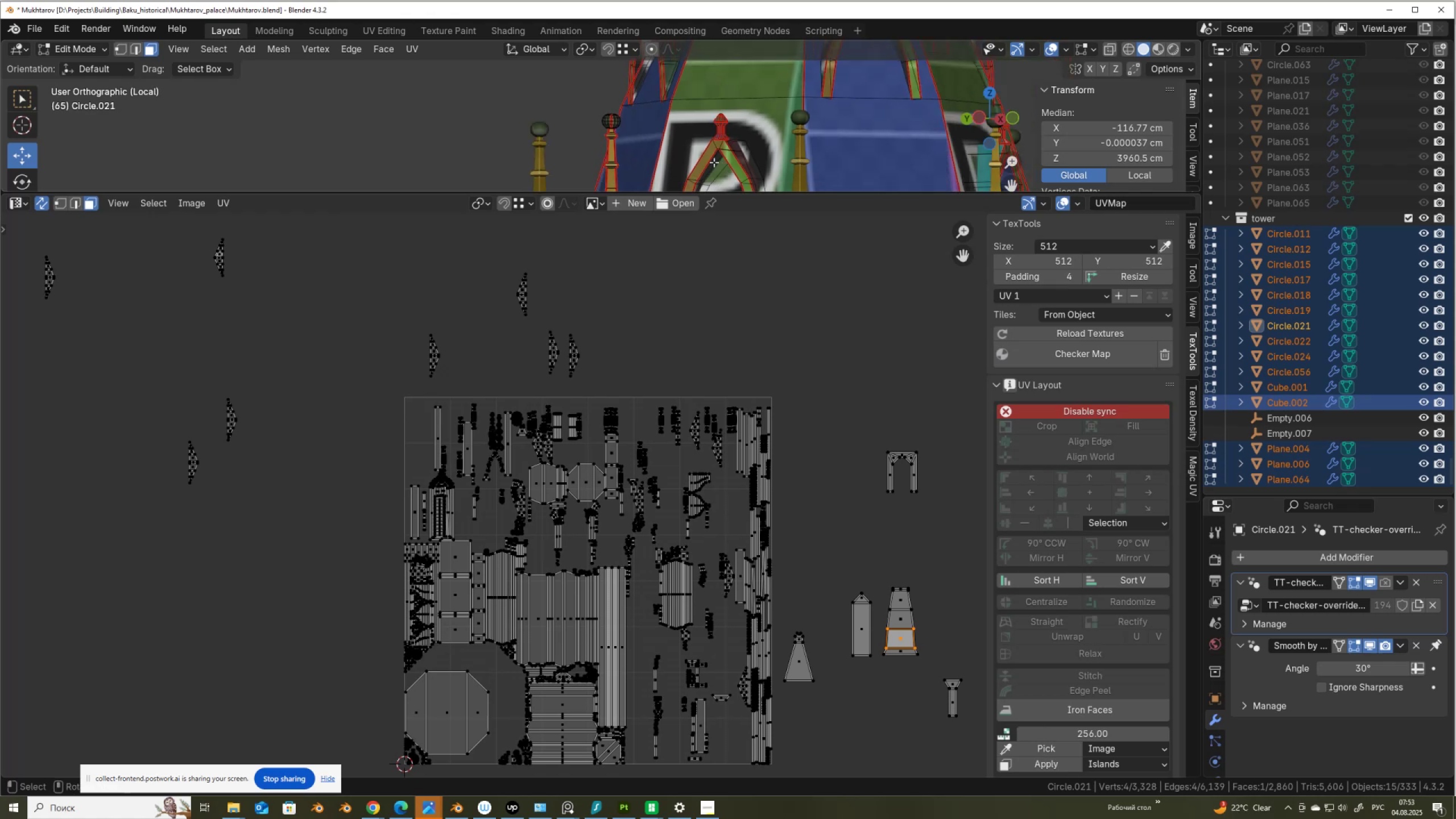 
left_click([714, 162])
 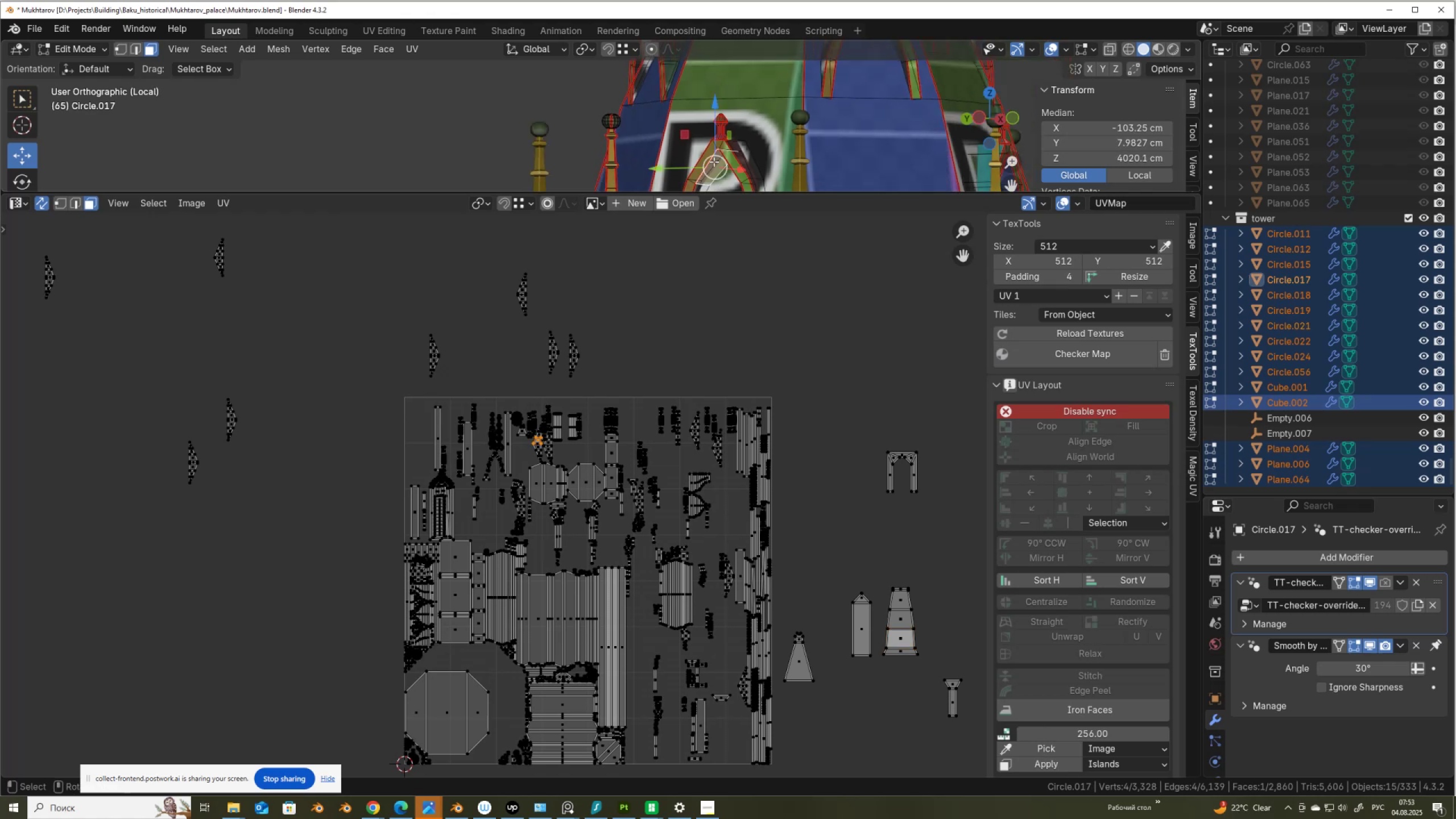 
type(llll)
 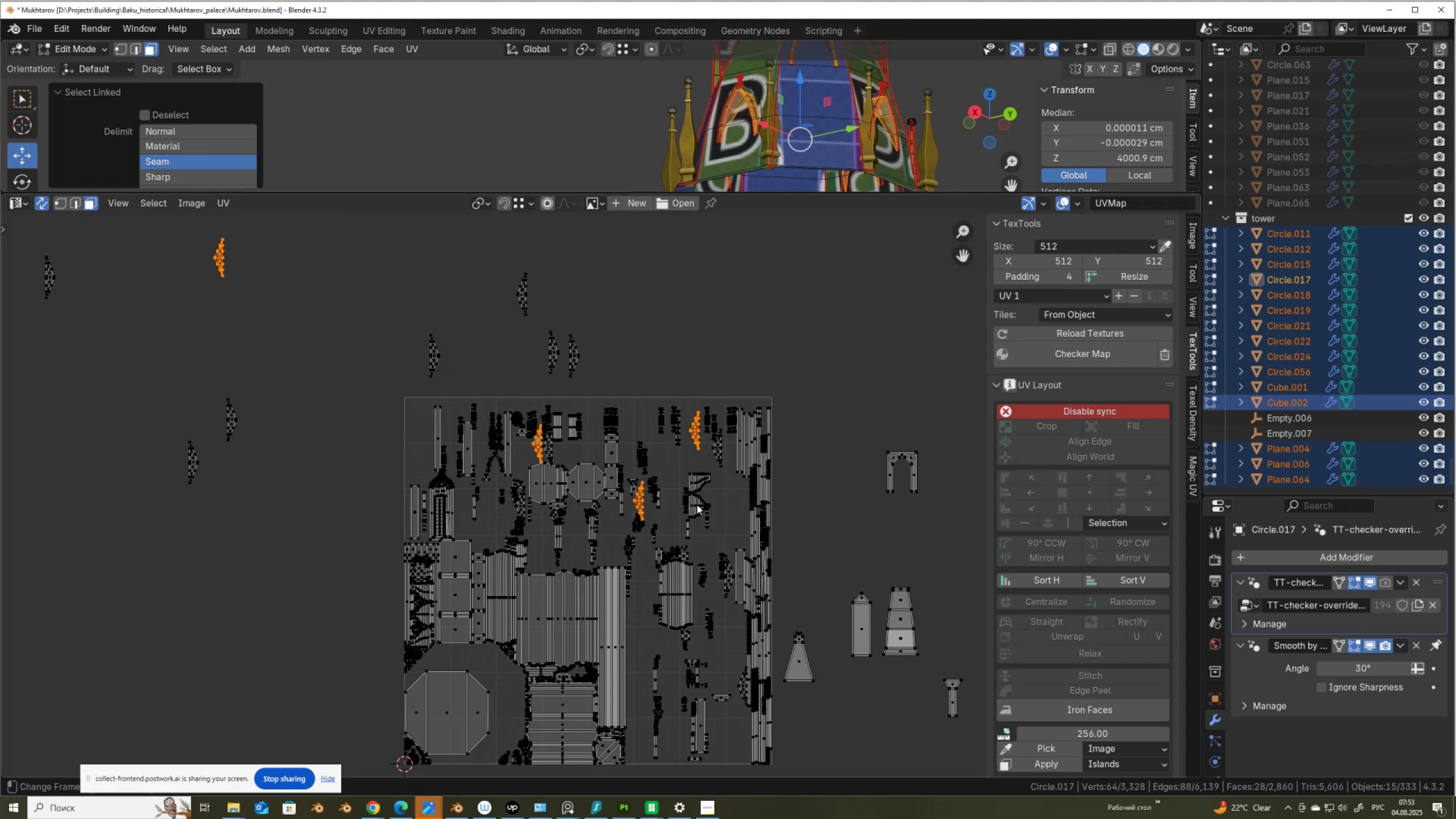 
scroll: coordinate [577, 470], scroll_direction: down, amount: 6.0
 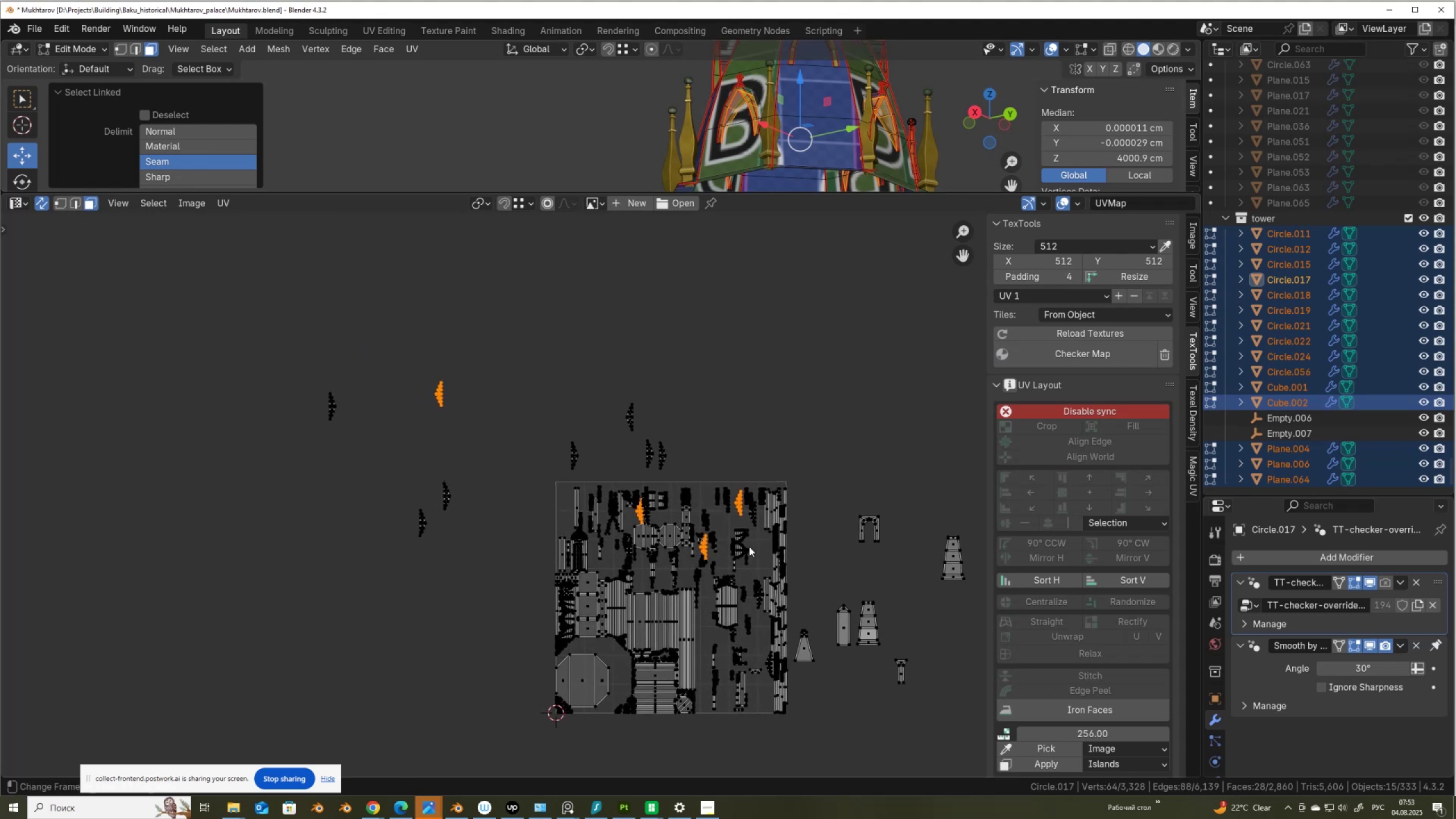 
key(G)
 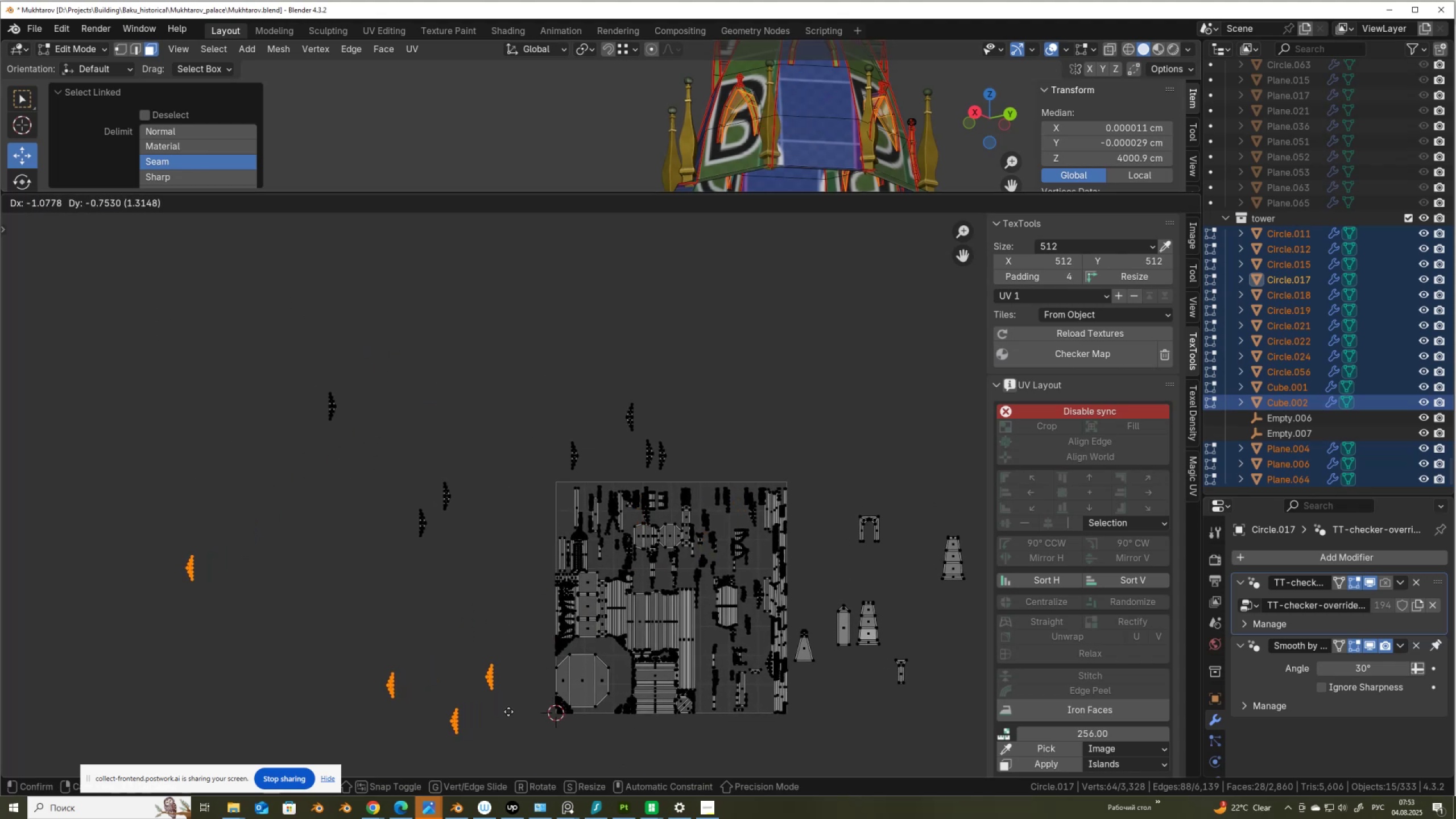 
left_click([508, 712])
 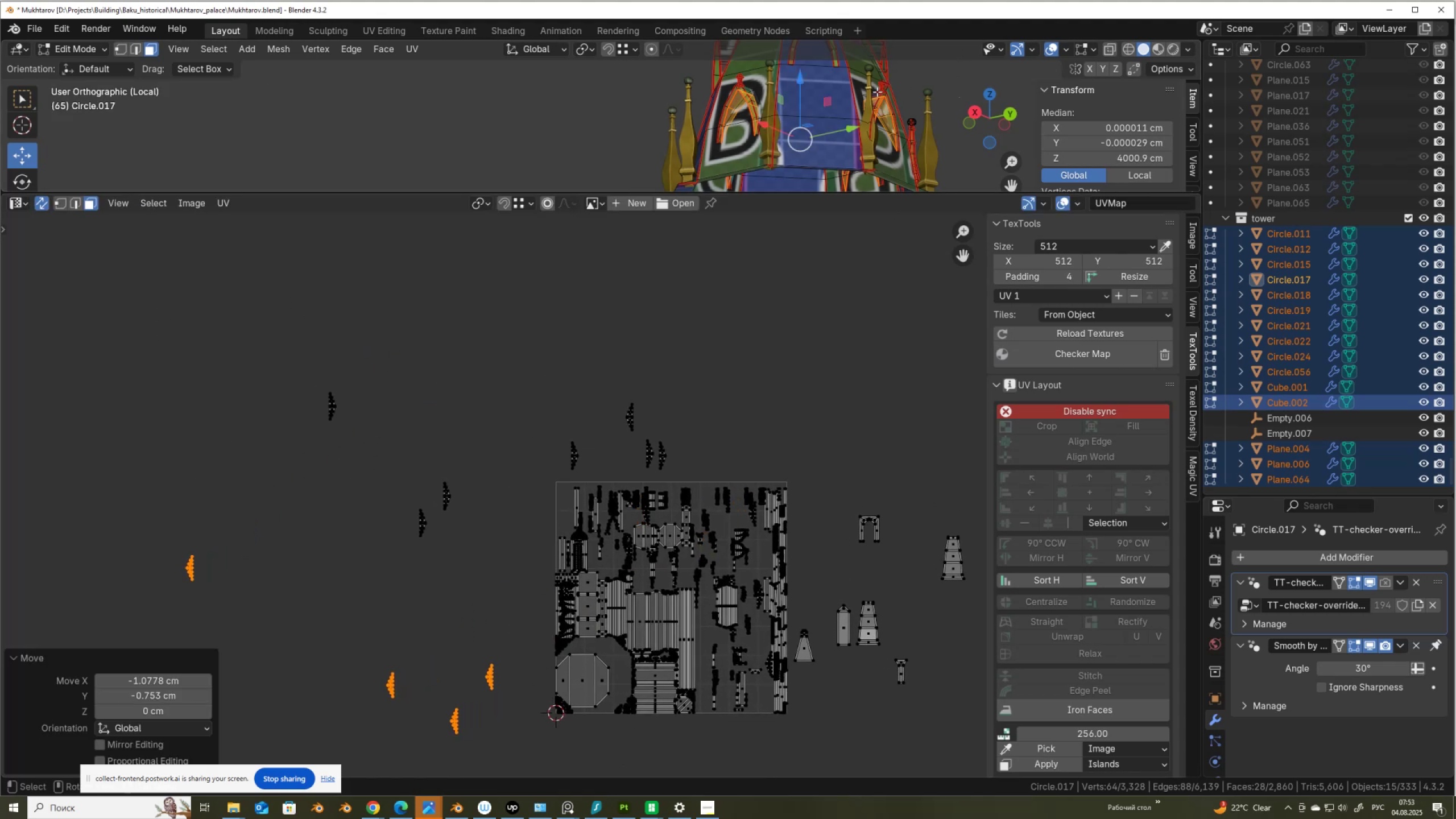 
left_click([875, 95])
 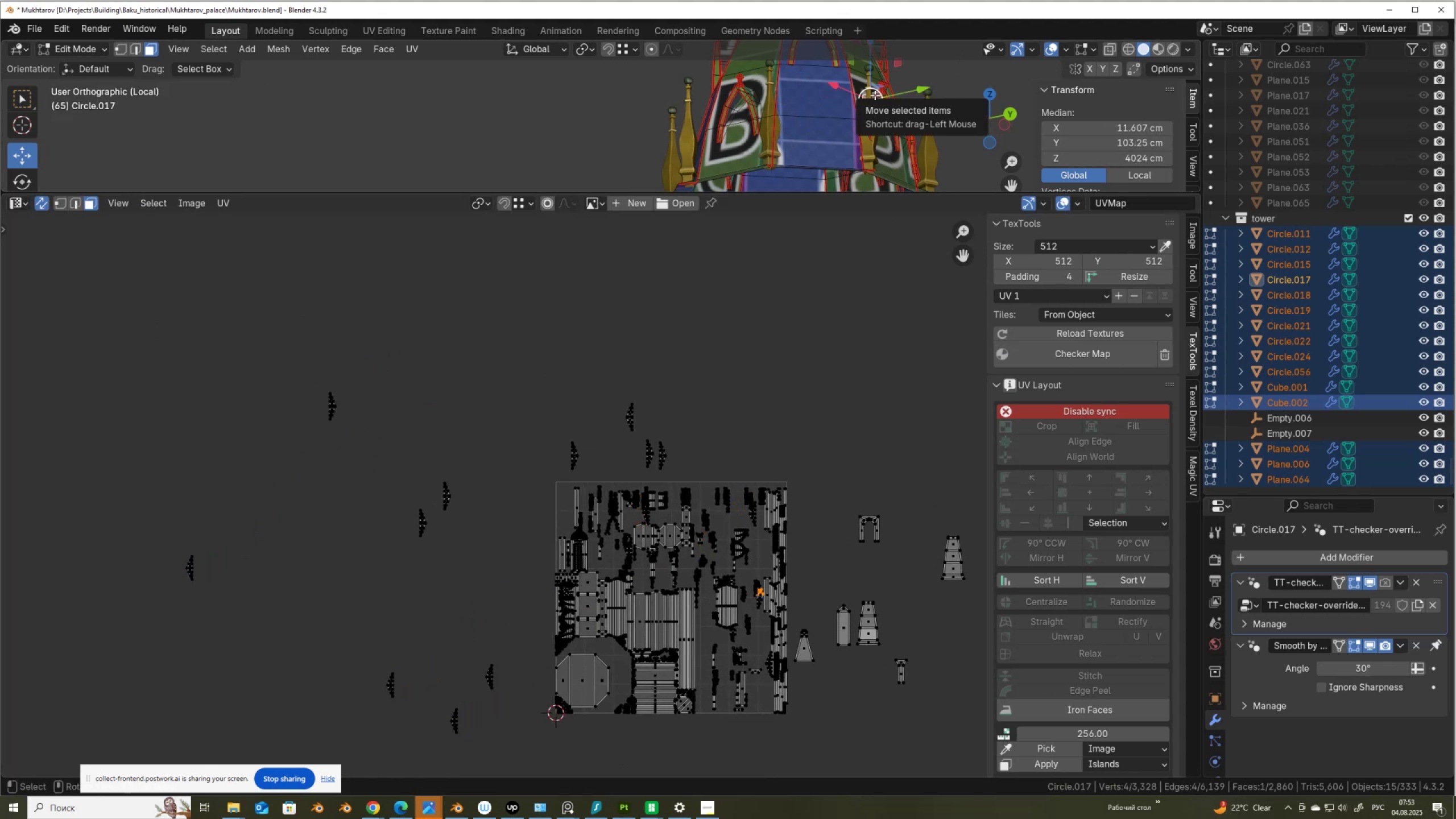 
type(ljg)
 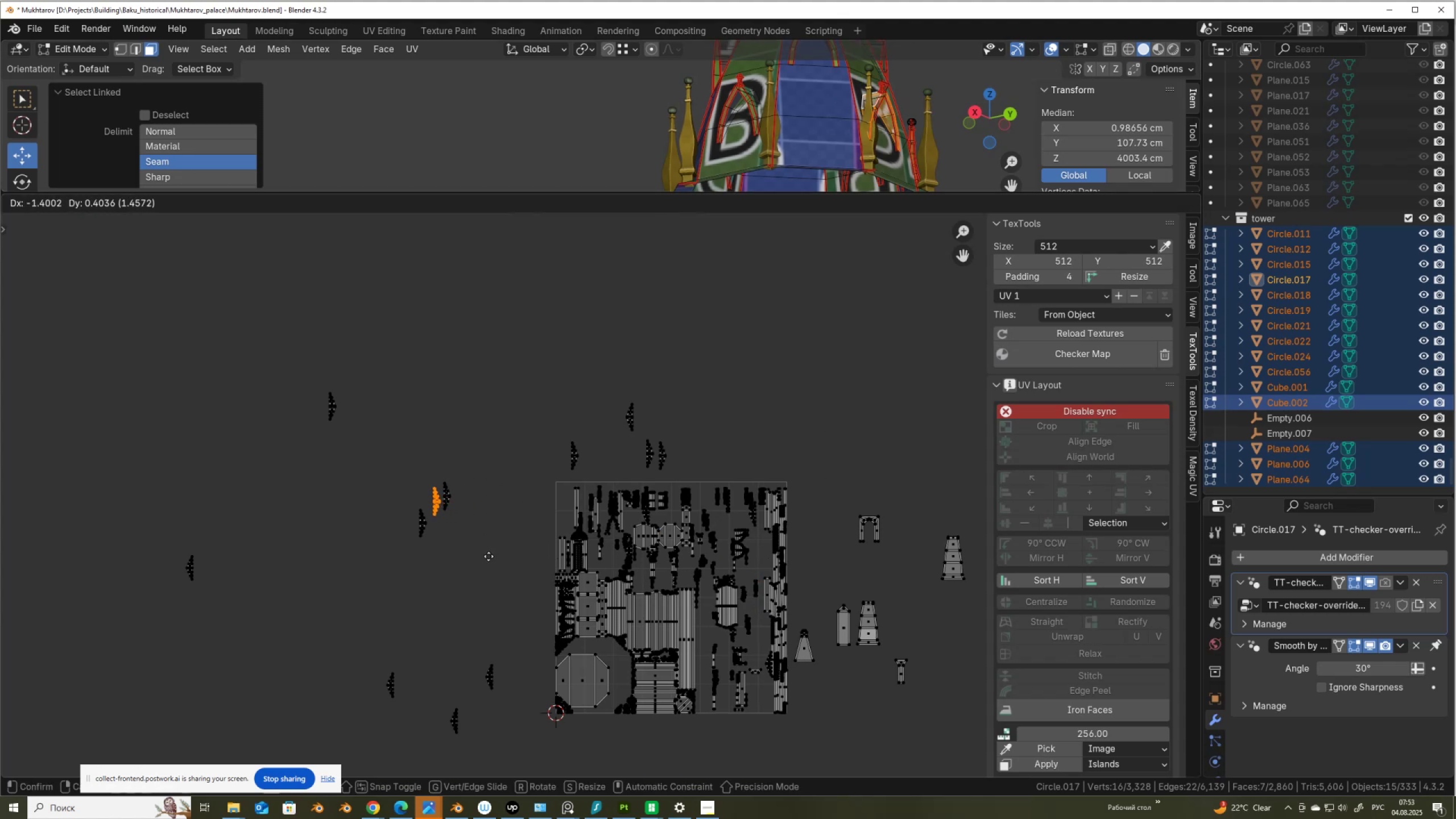 
left_click([487, 556])
 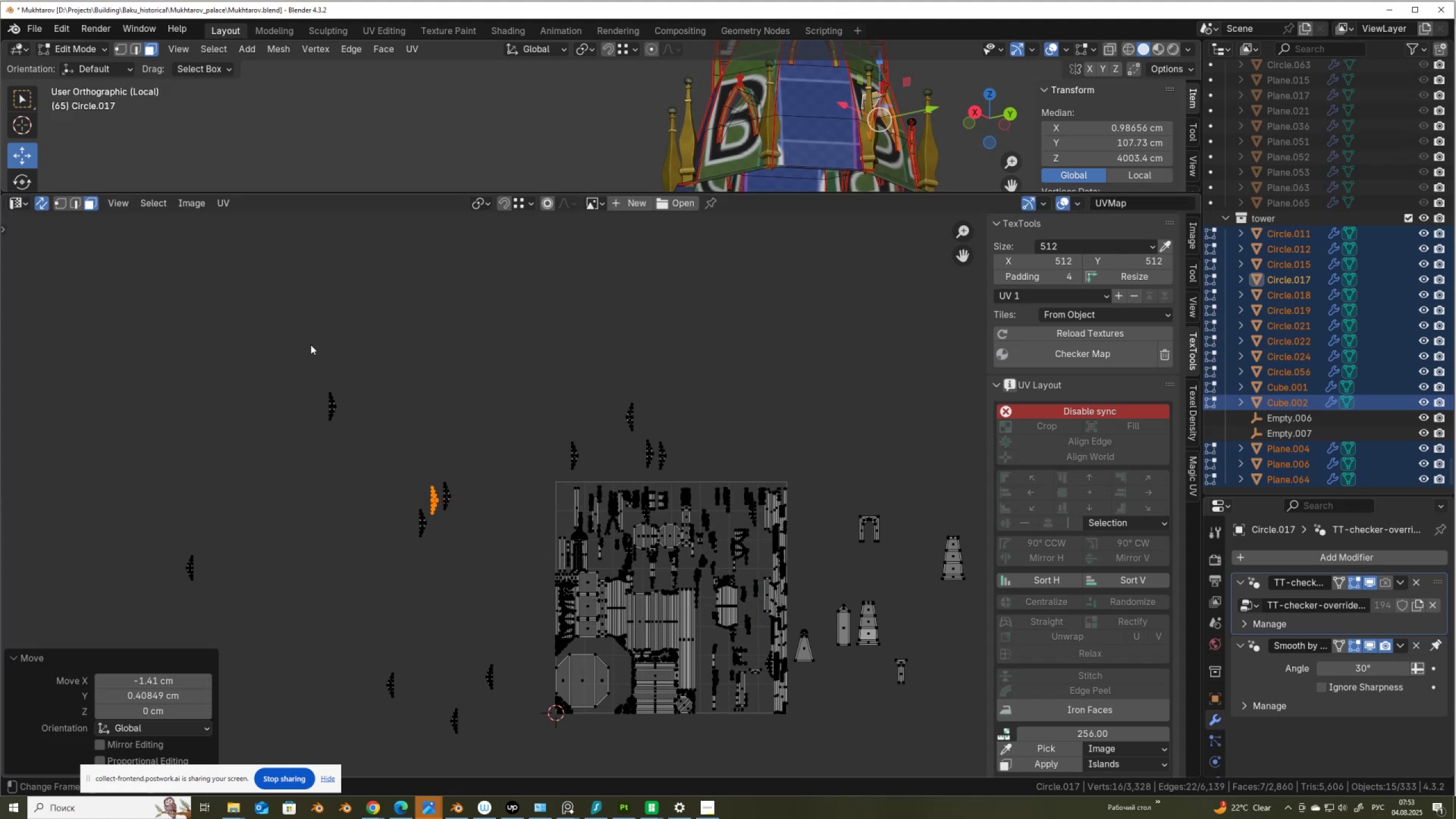 
left_click_drag(start_coordinate=[312, 373], to_coordinate=[358, 464])
 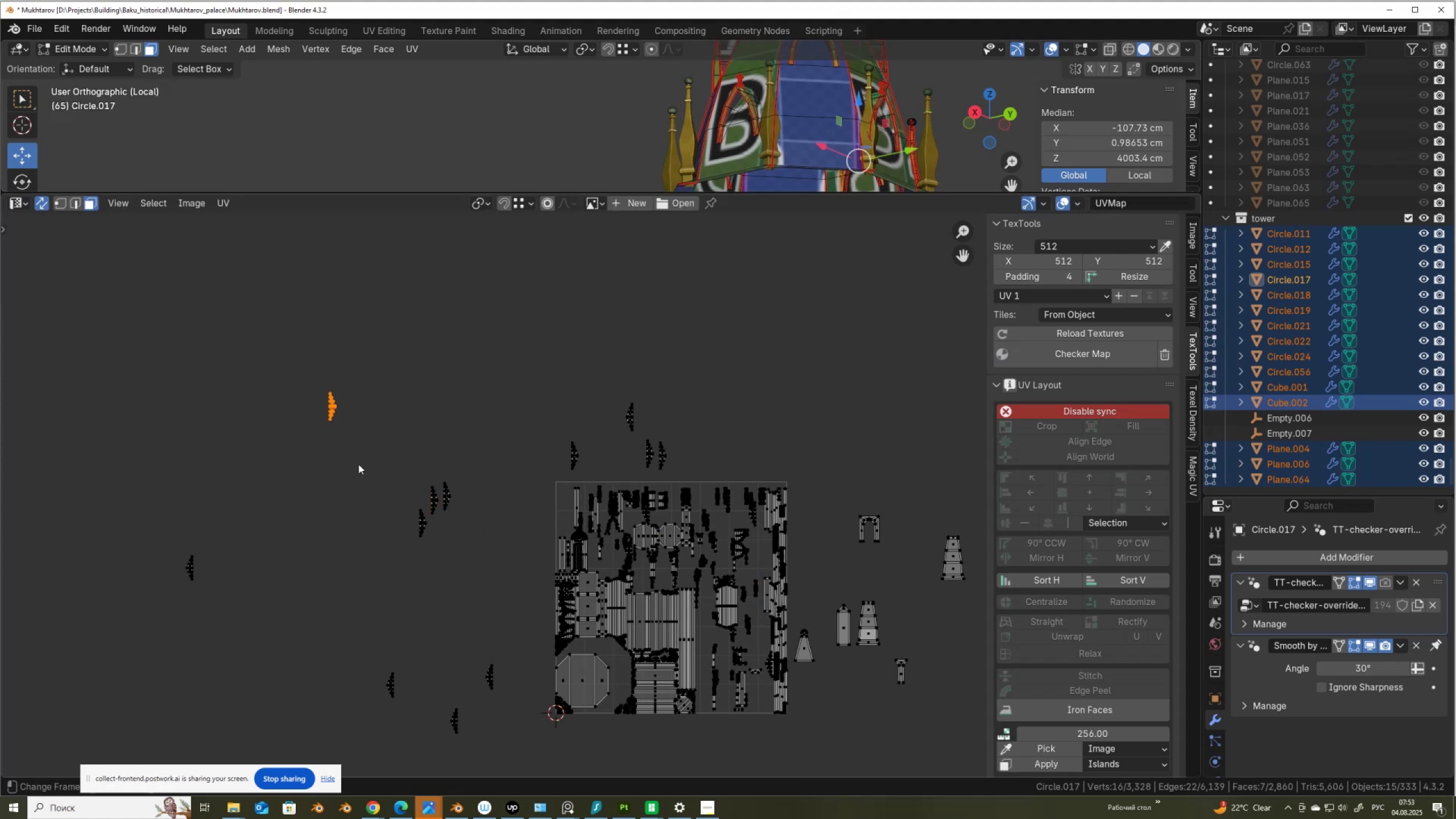 
key(G)
 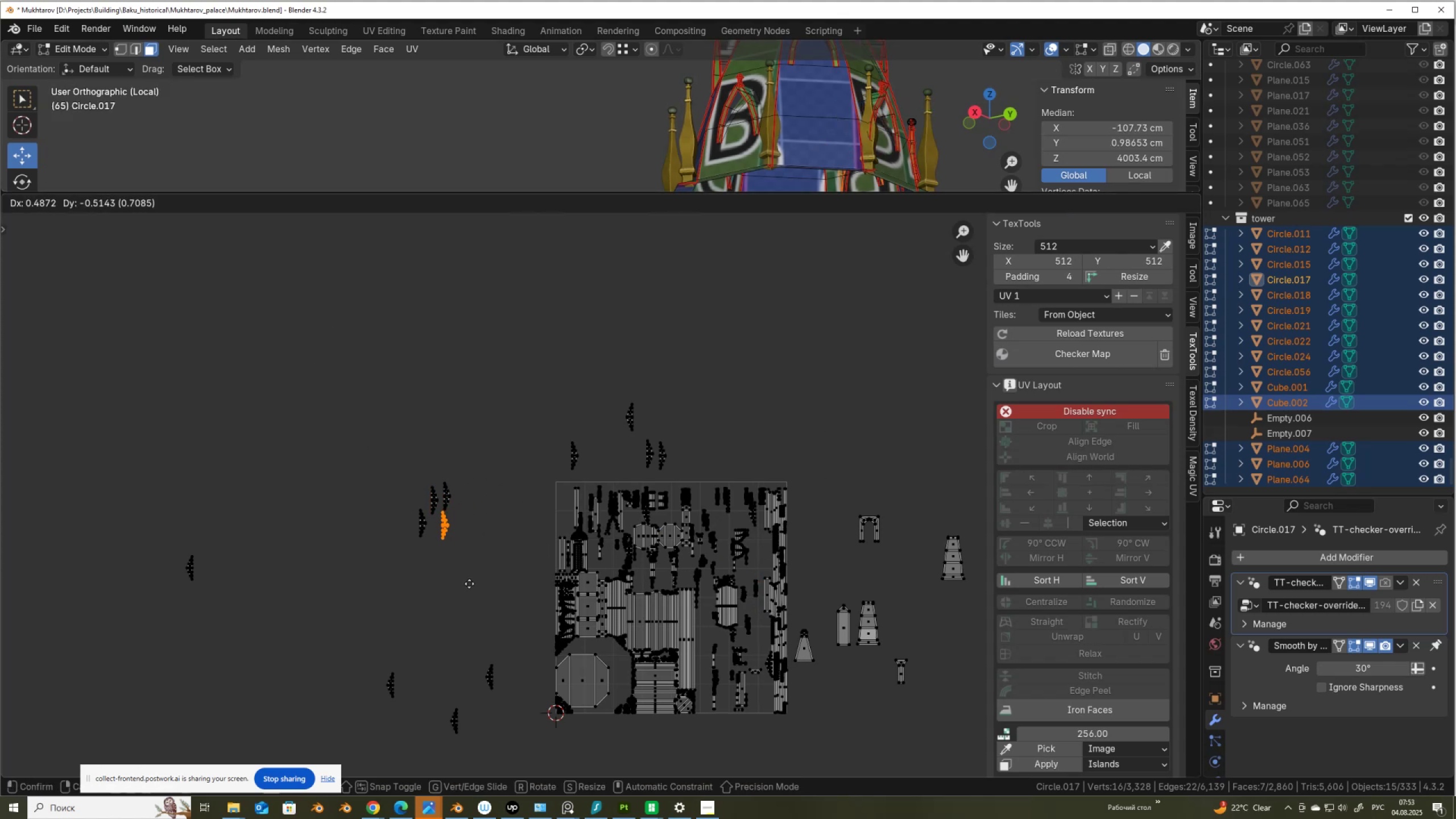 
left_click([467, 584])
 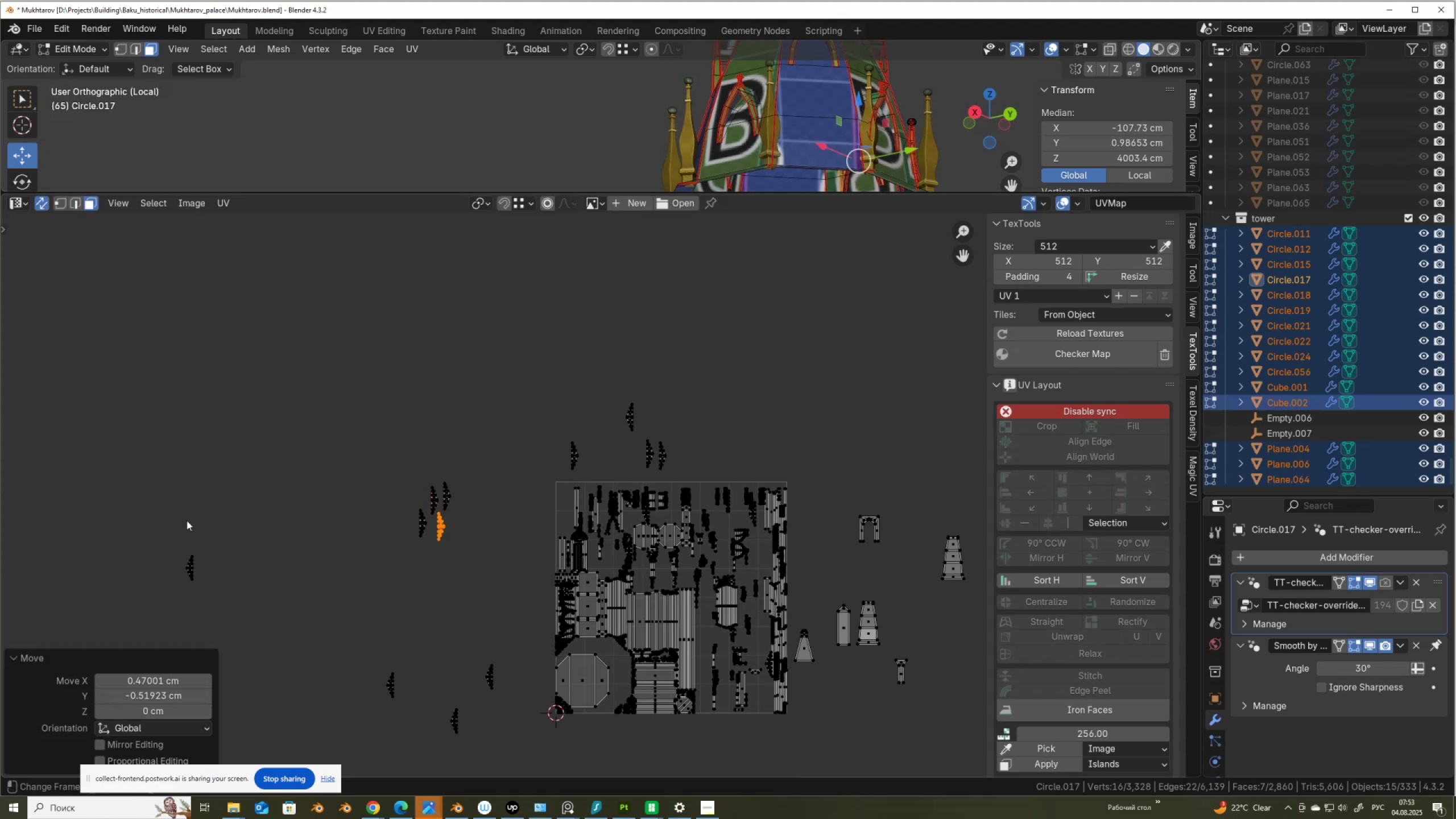 
left_click_drag(start_coordinate=[177, 531], to_coordinate=[217, 592])
 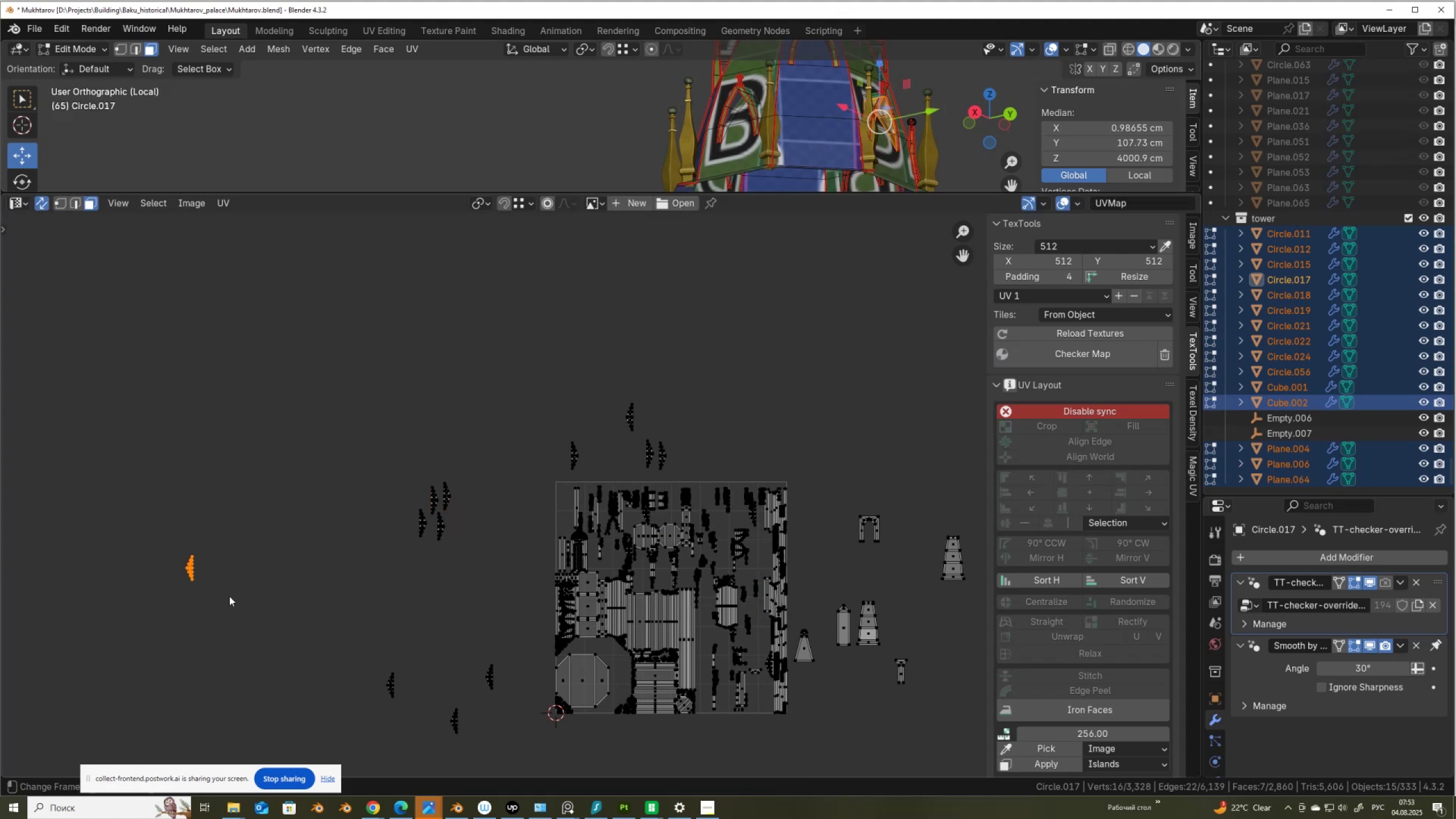 
key(G)
 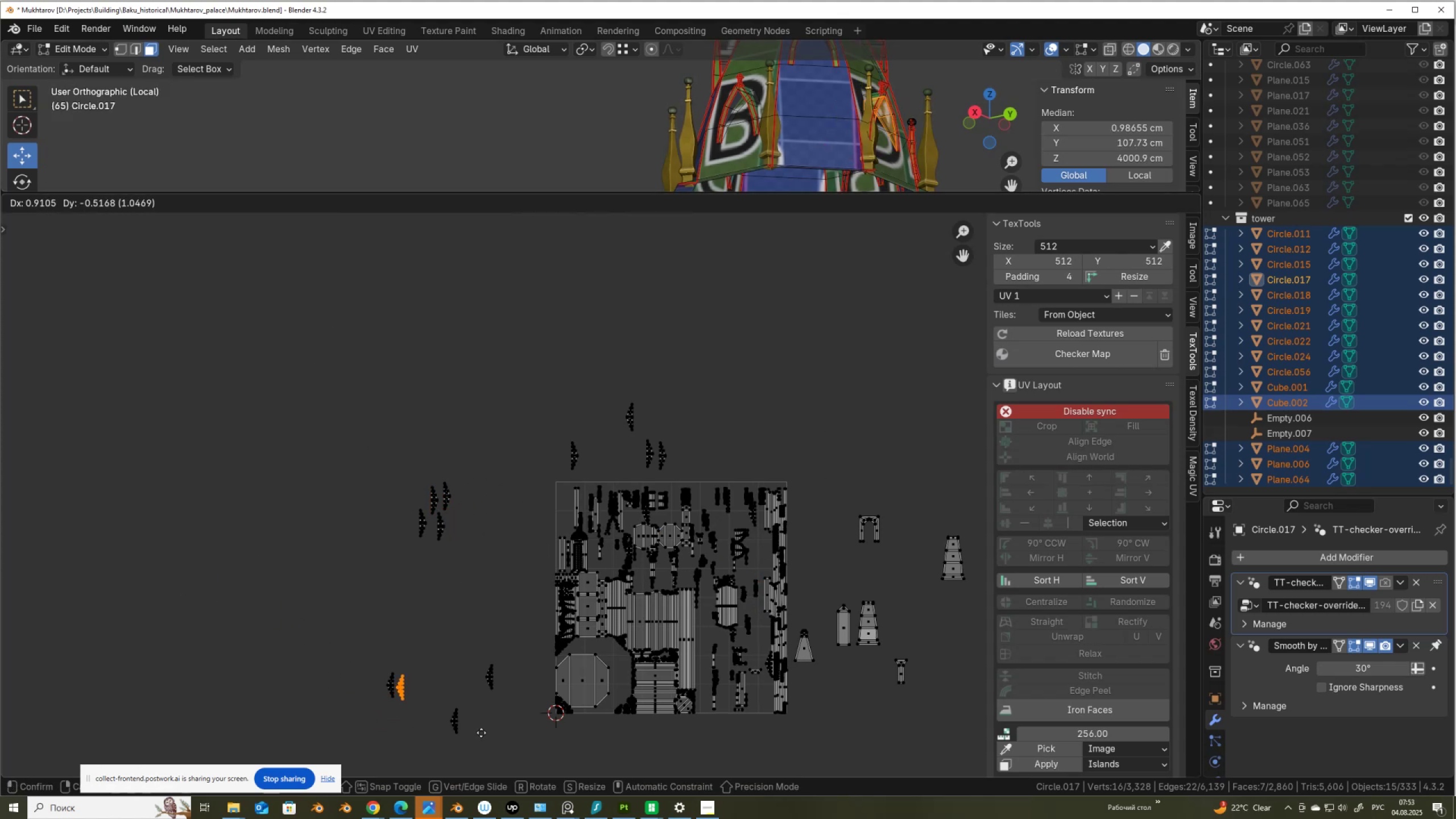 
left_click([486, 730])
 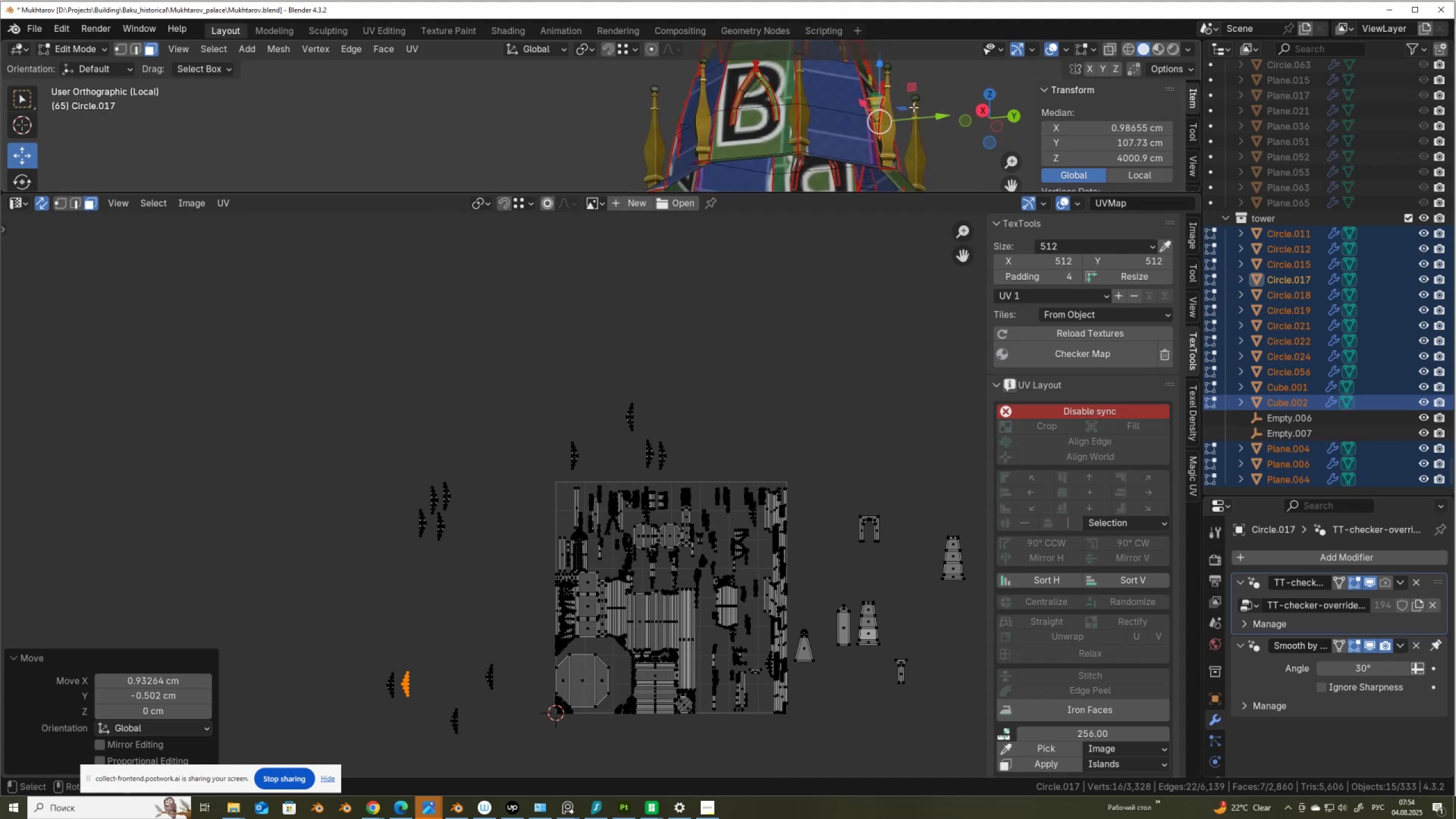 
hold_key(key=ShiftLeft, duration=0.57)
 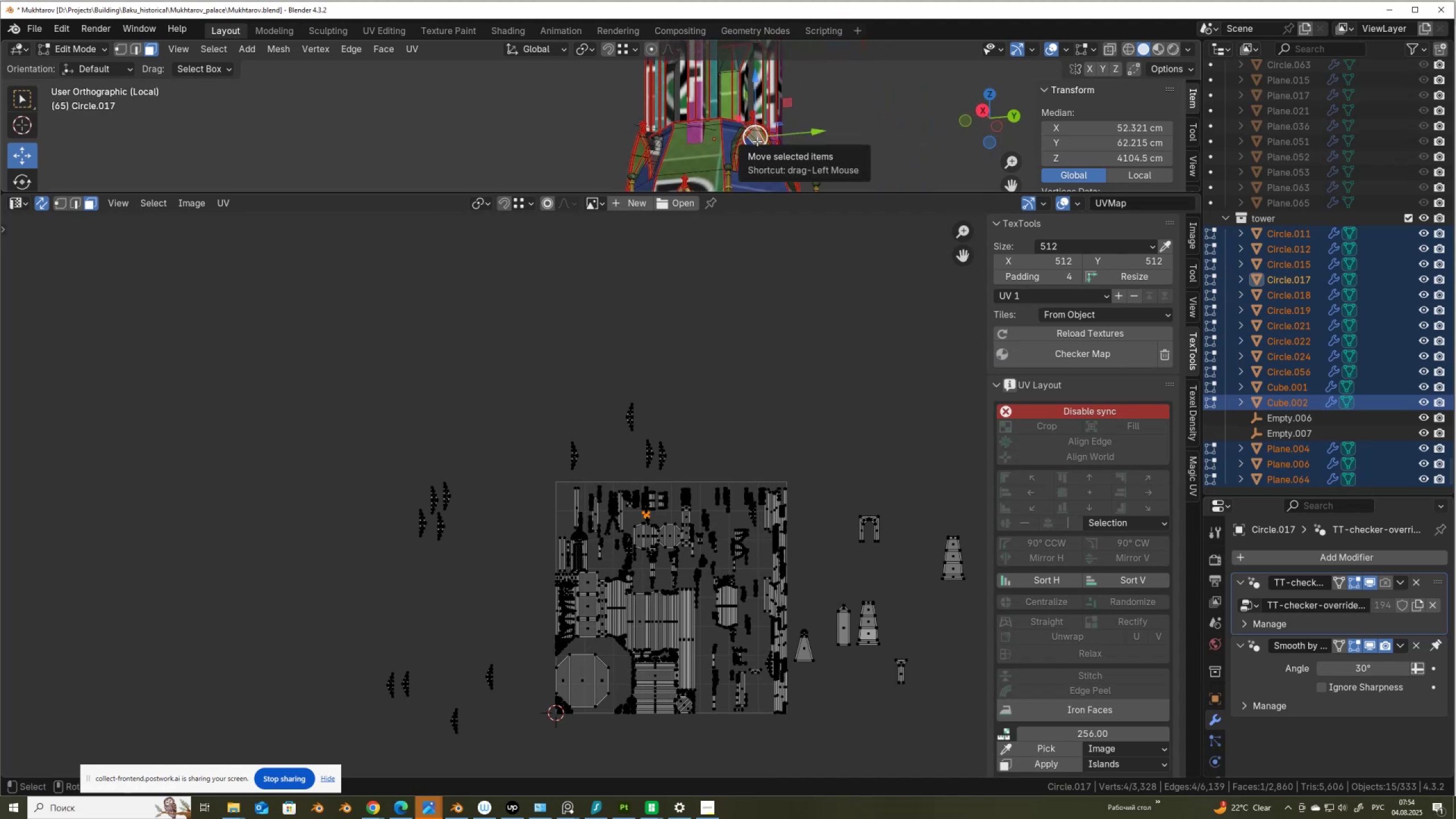 
type(llllg)
 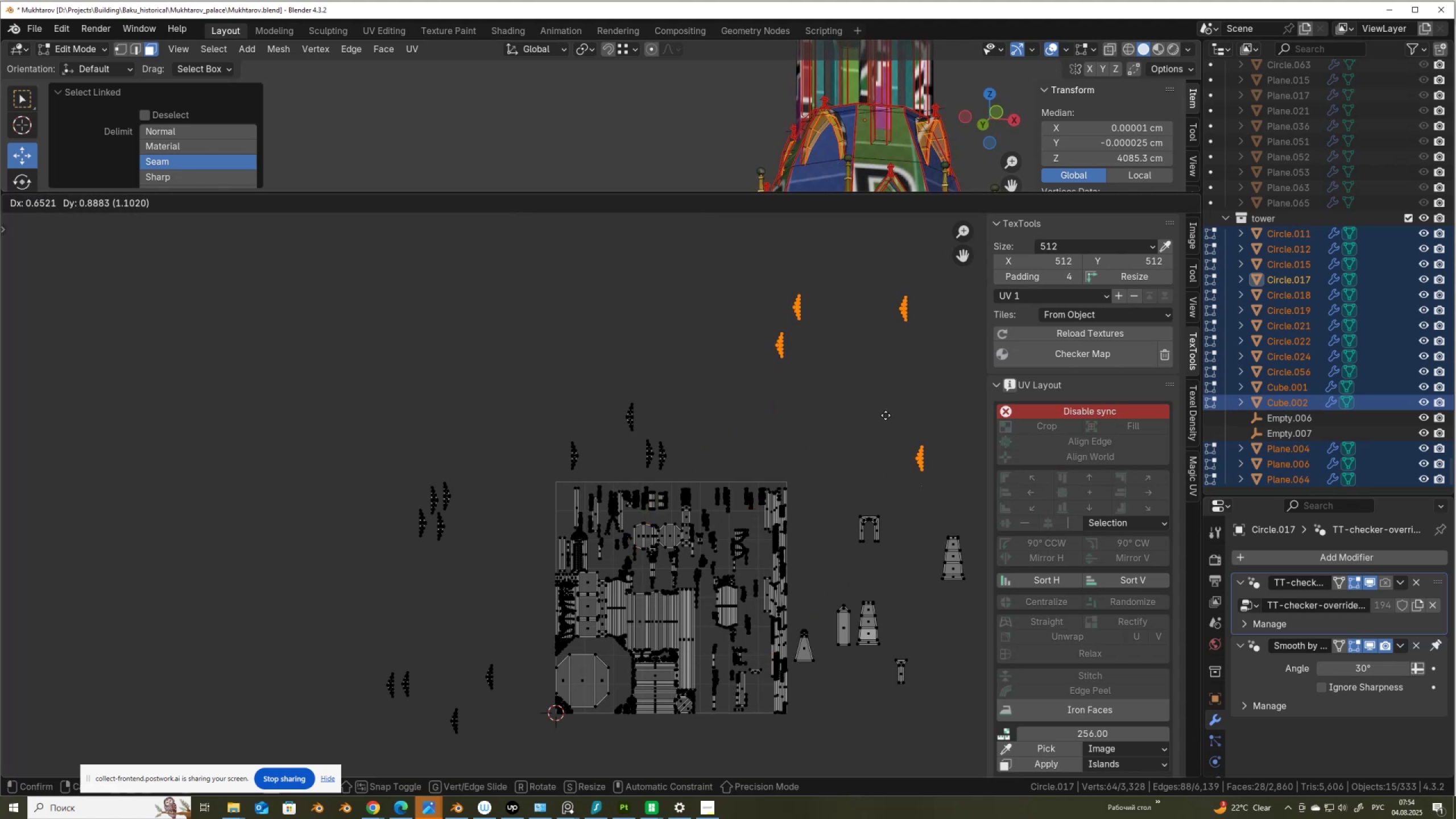 
left_click([886, 417])
 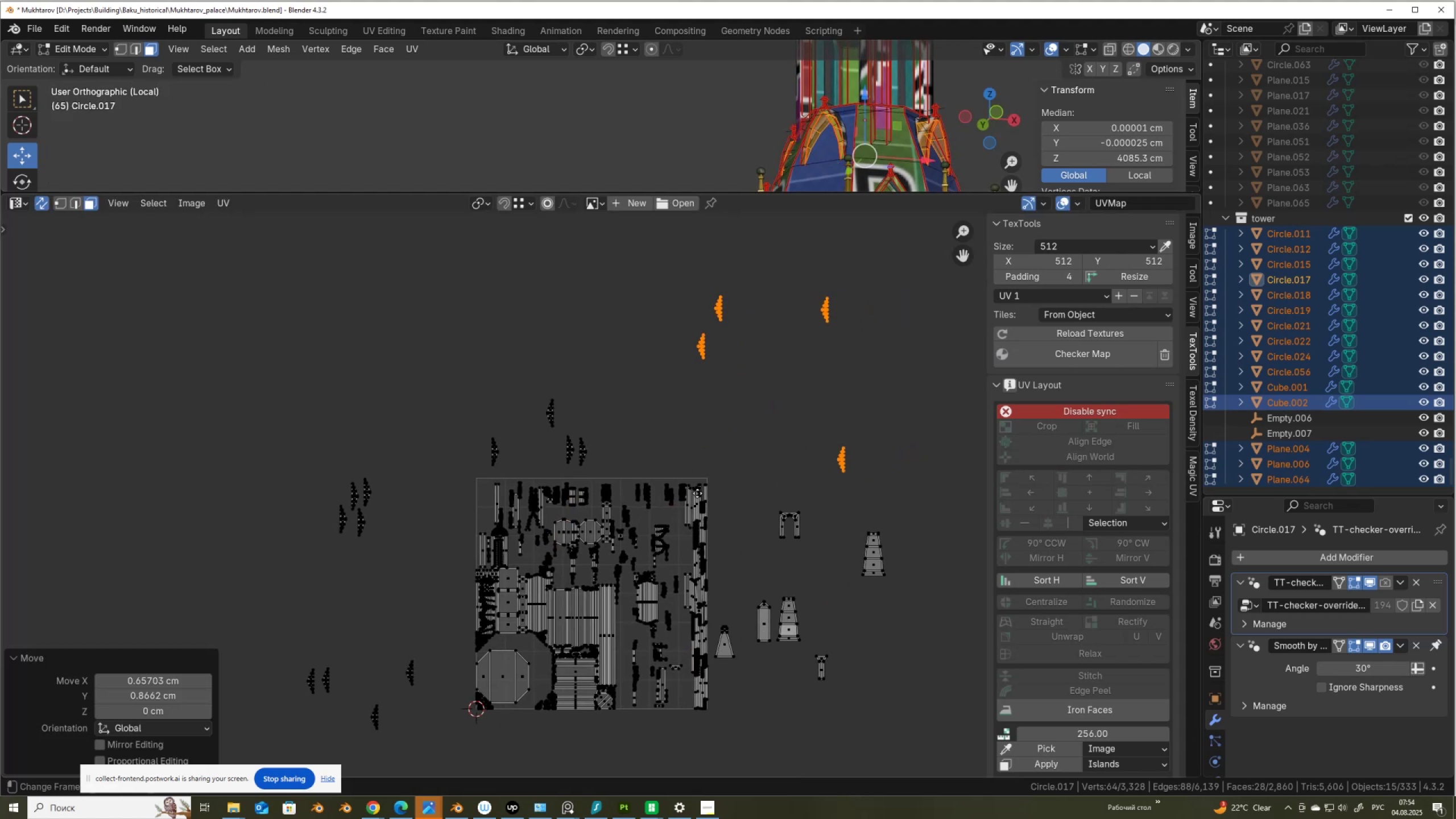 
scroll: coordinate [696, 504], scroll_direction: up, amount: 5.0
 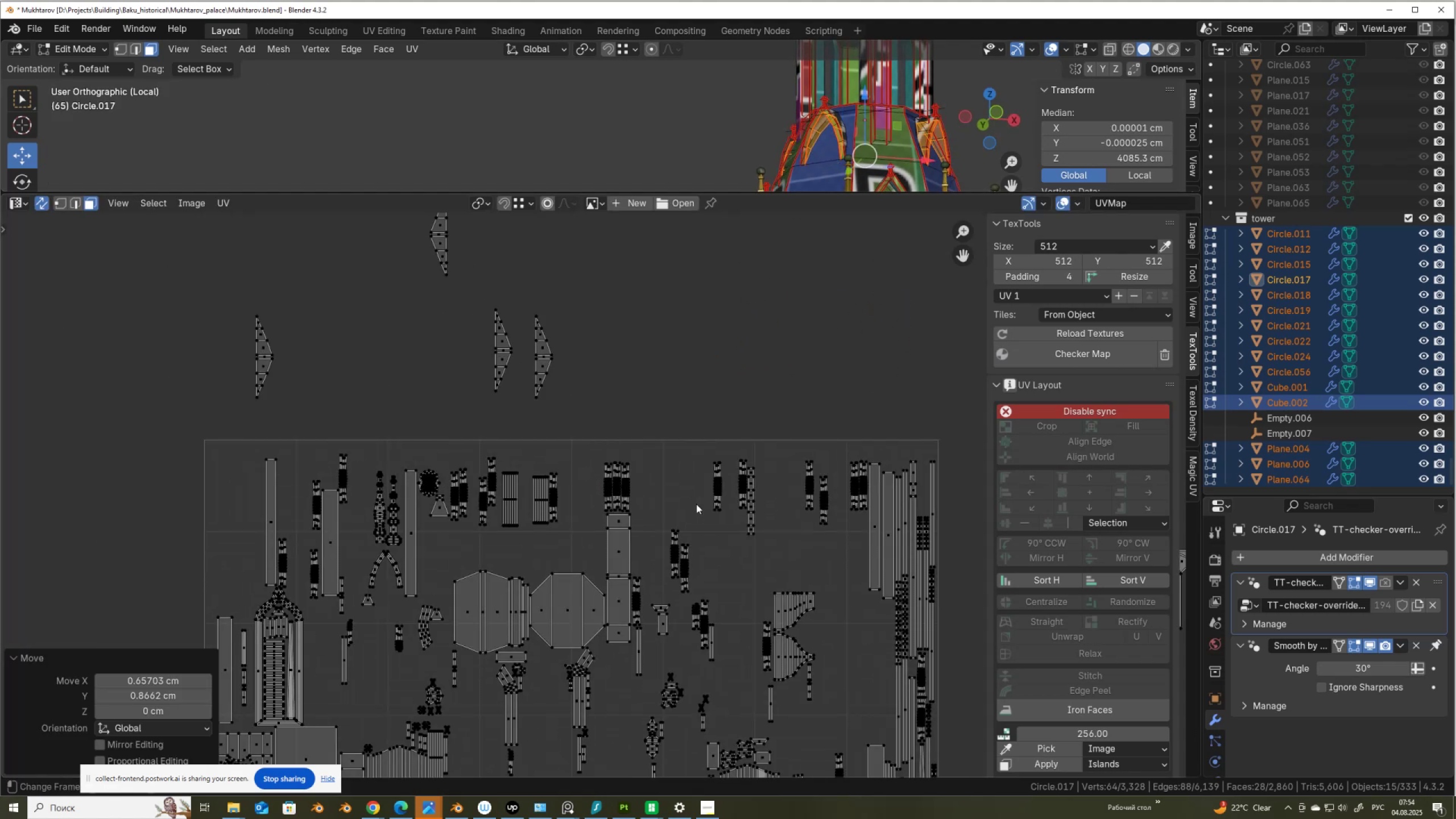 
scroll: coordinate [696, 504], scroll_direction: down, amount: 1.0
 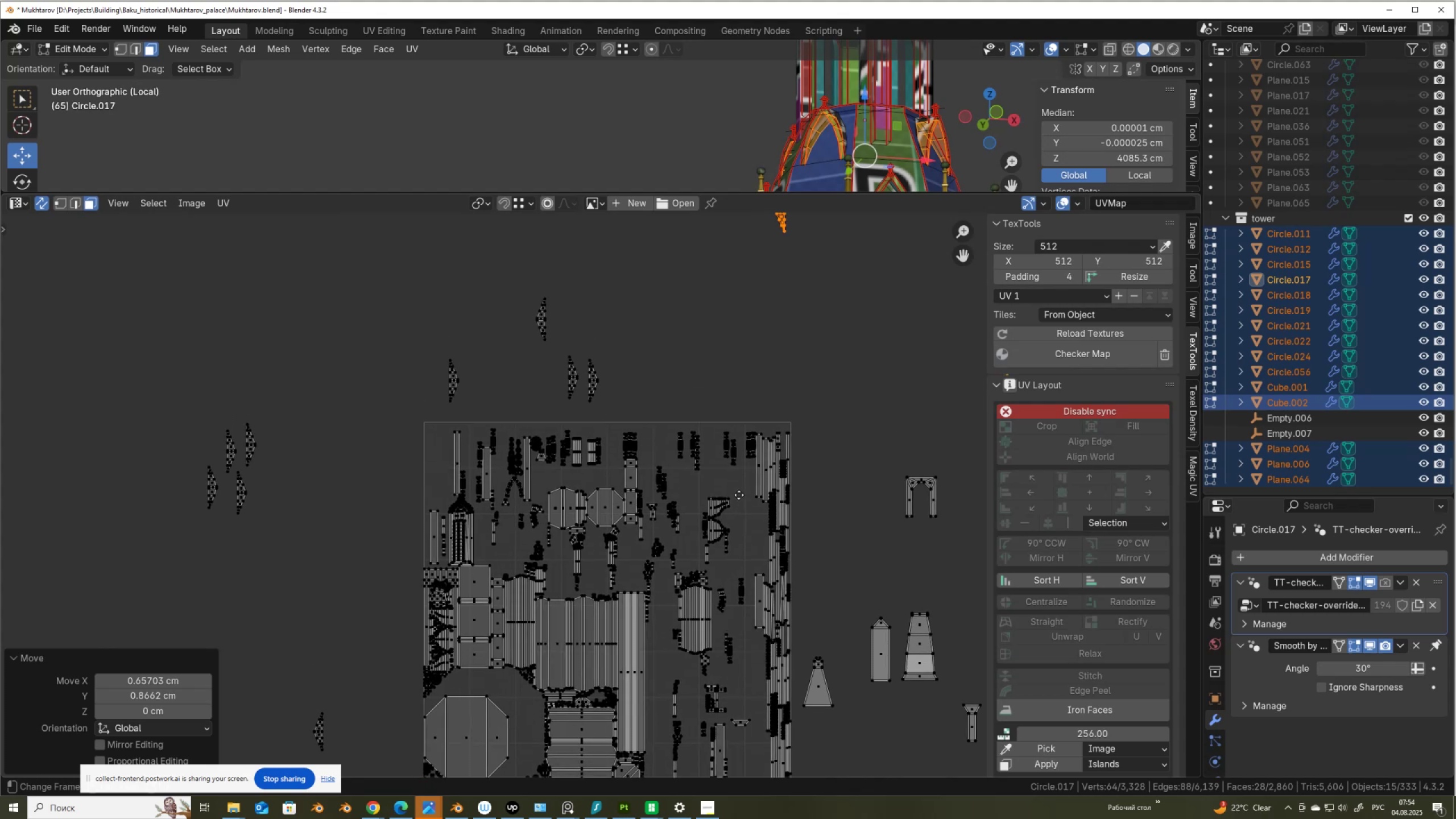 
left_click([1046, 413])
 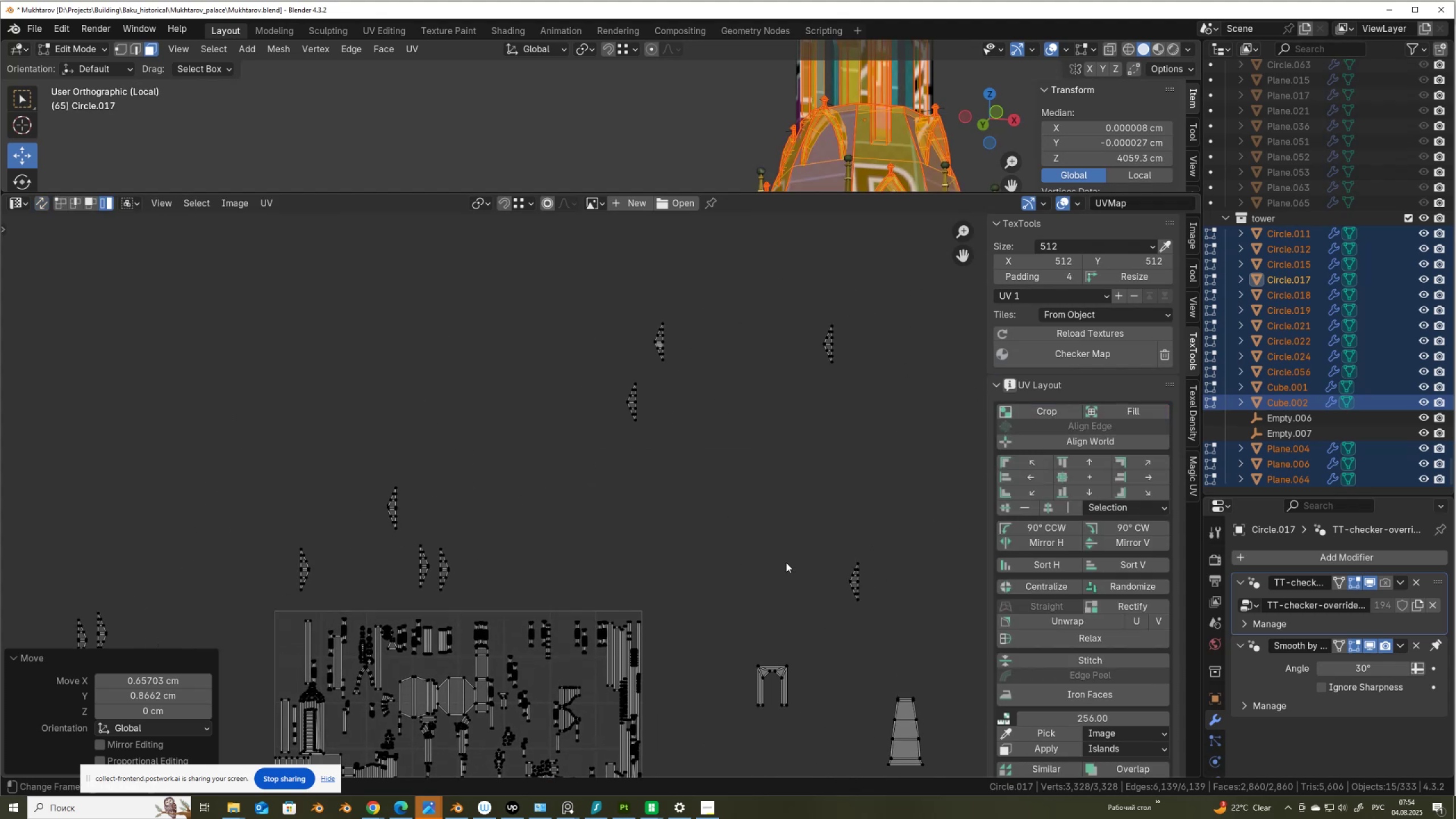 
left_click([850, 587])
 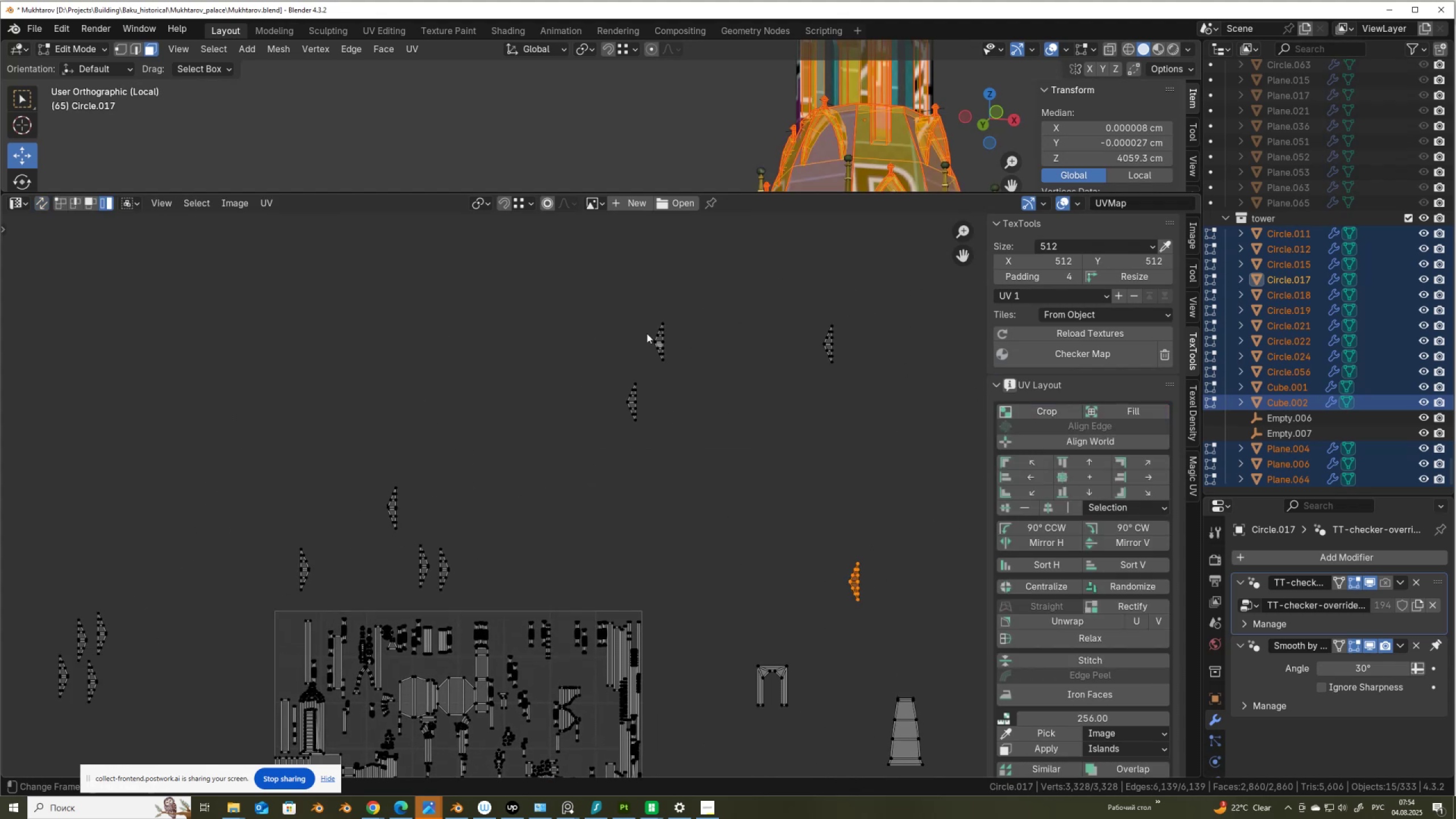 
left_click_drag(start_coordinate=[589, 311], to_coordinate=[907, 603])
 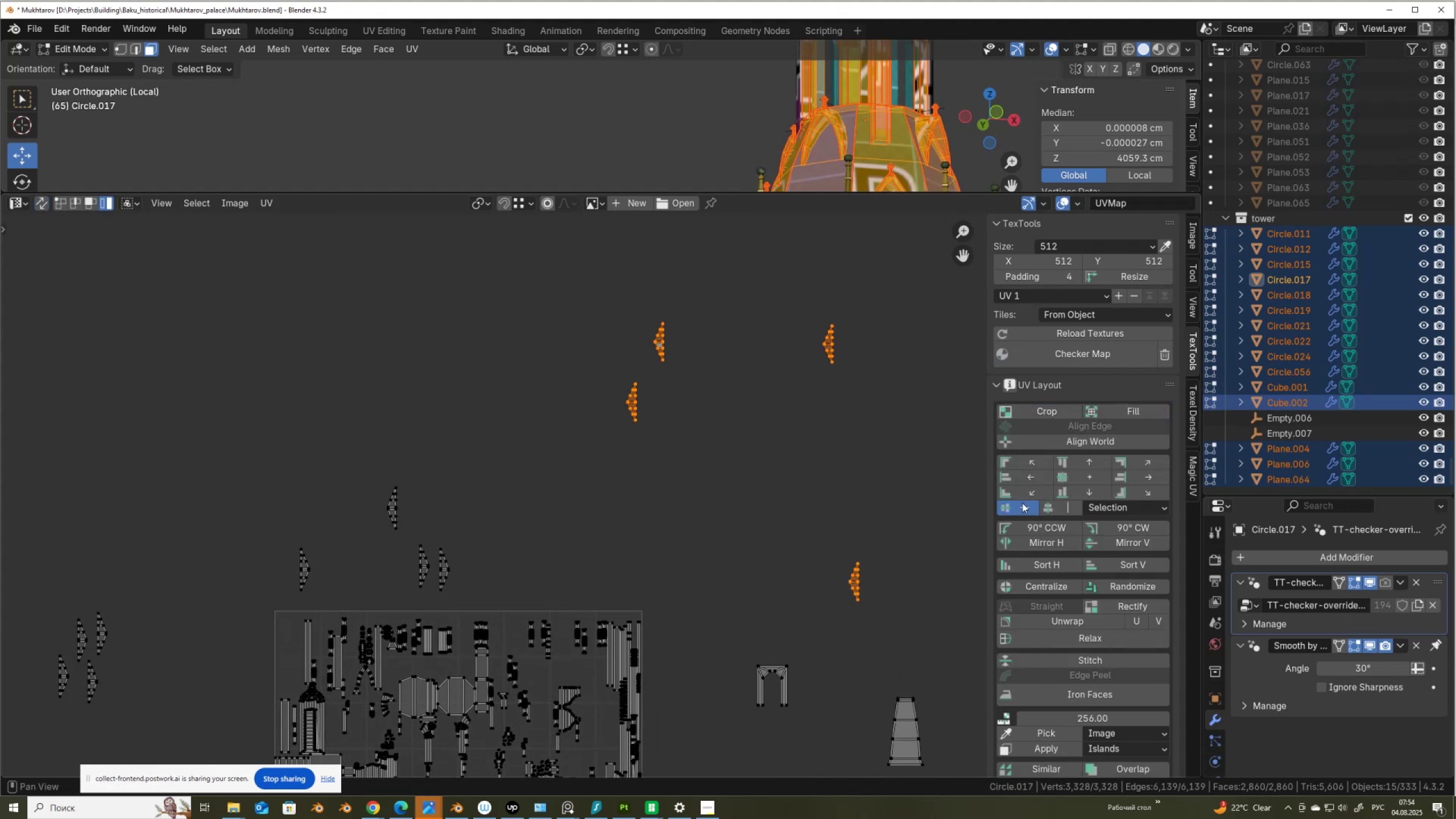 
double_click([1073, 513])
 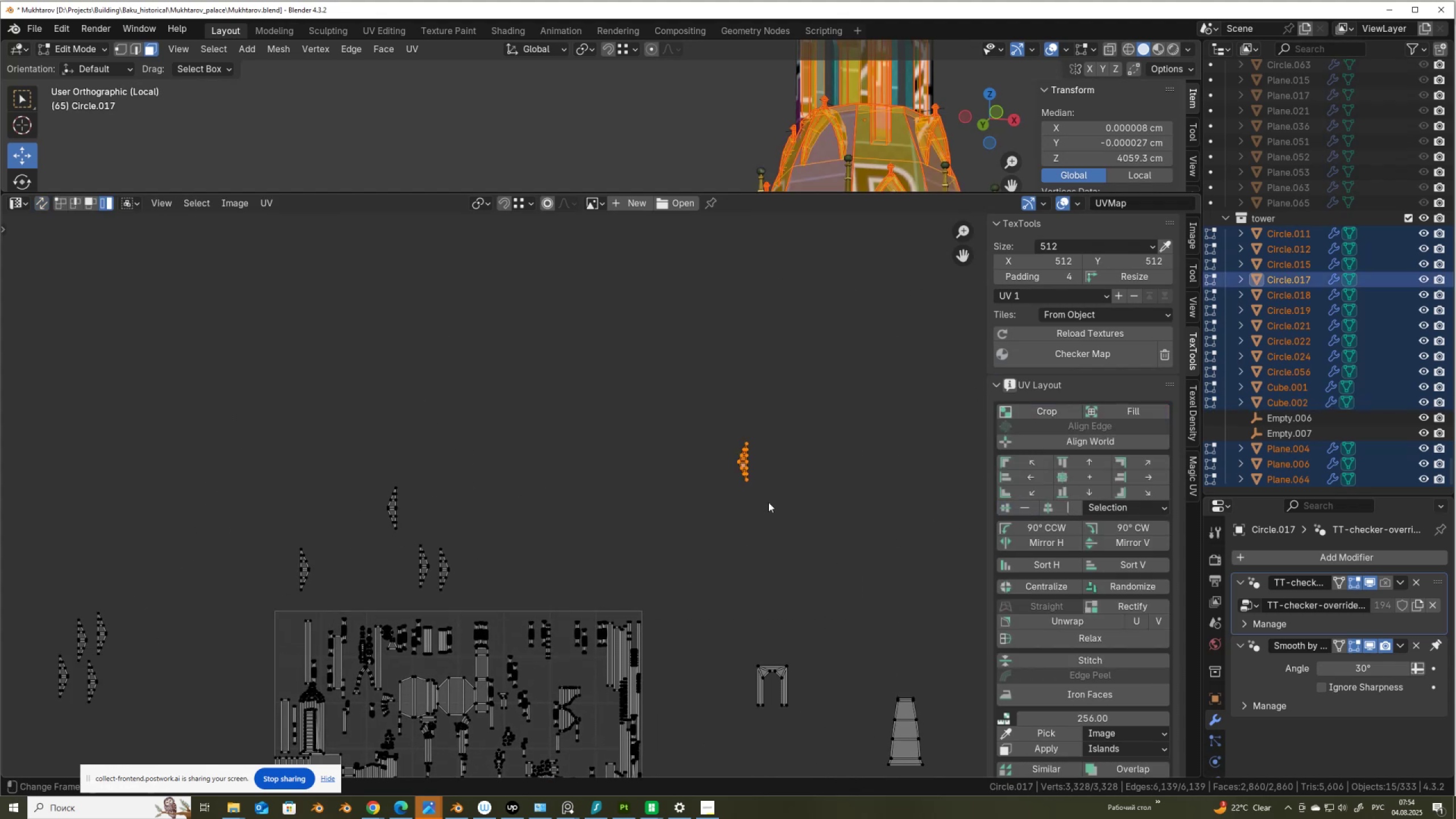 
key(G)
 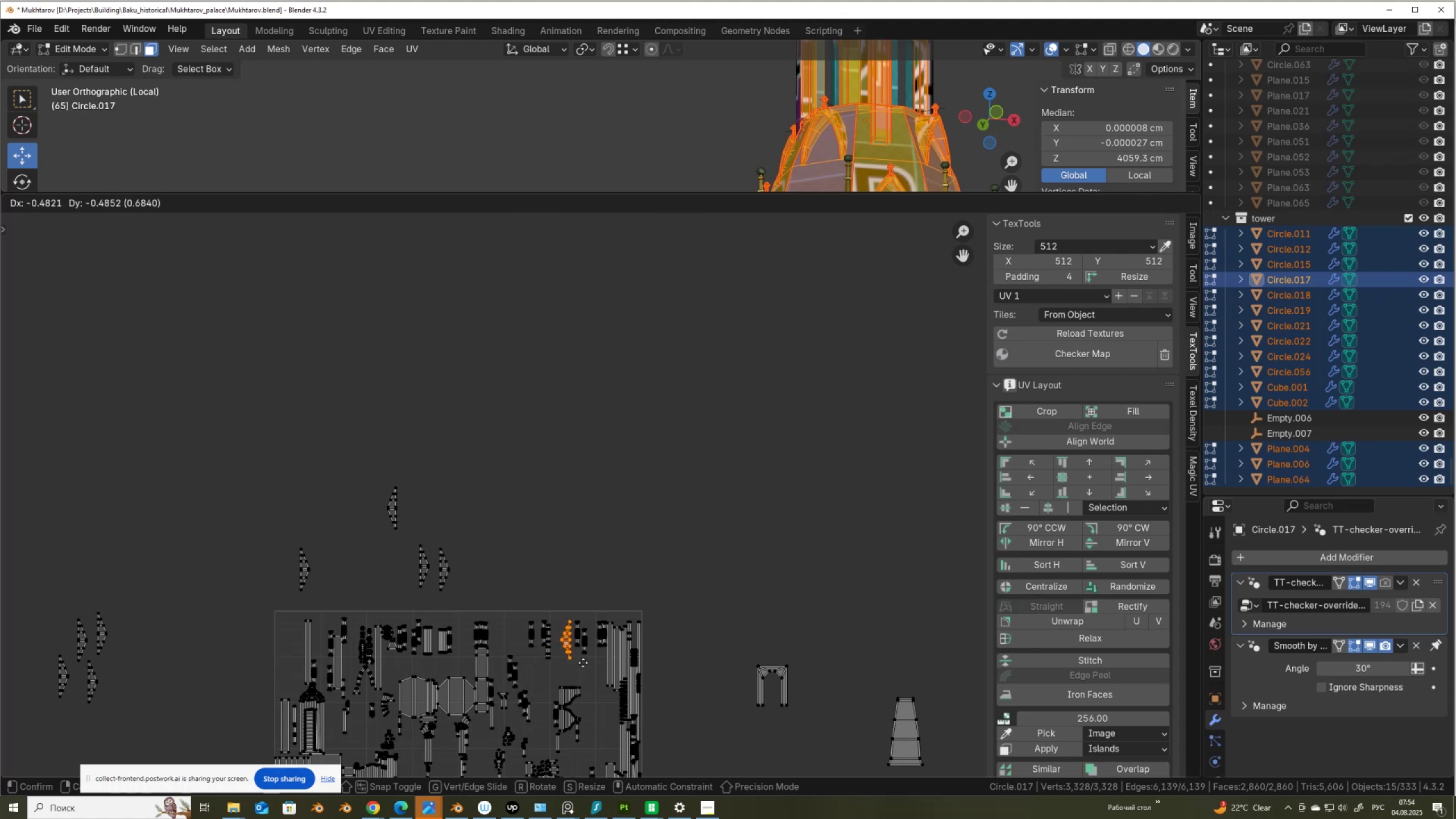 
left_click([585, 662])
 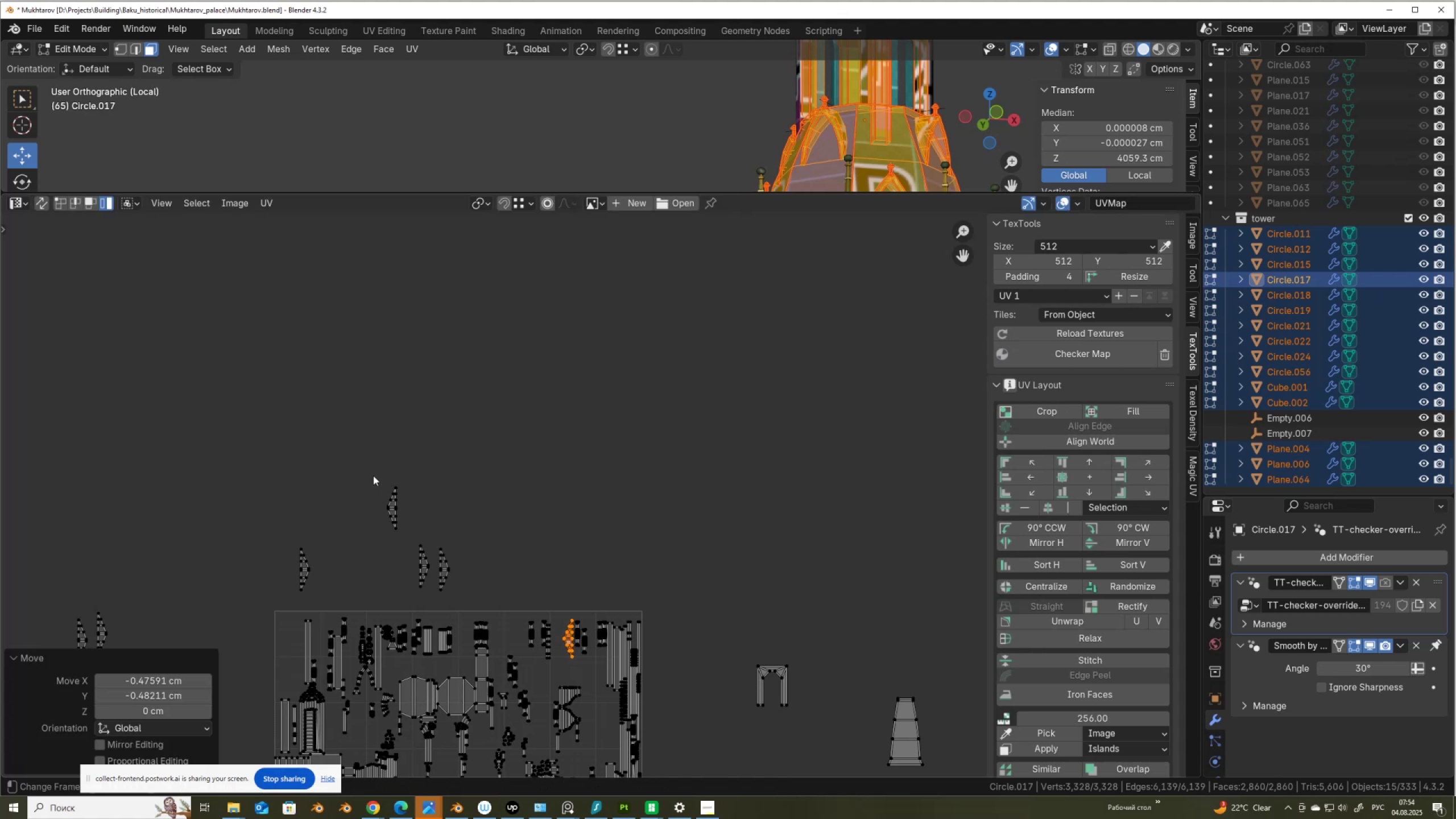 
left_click_drag(start_coordinate=[371, 475], to_coordinate=[420, 535])
 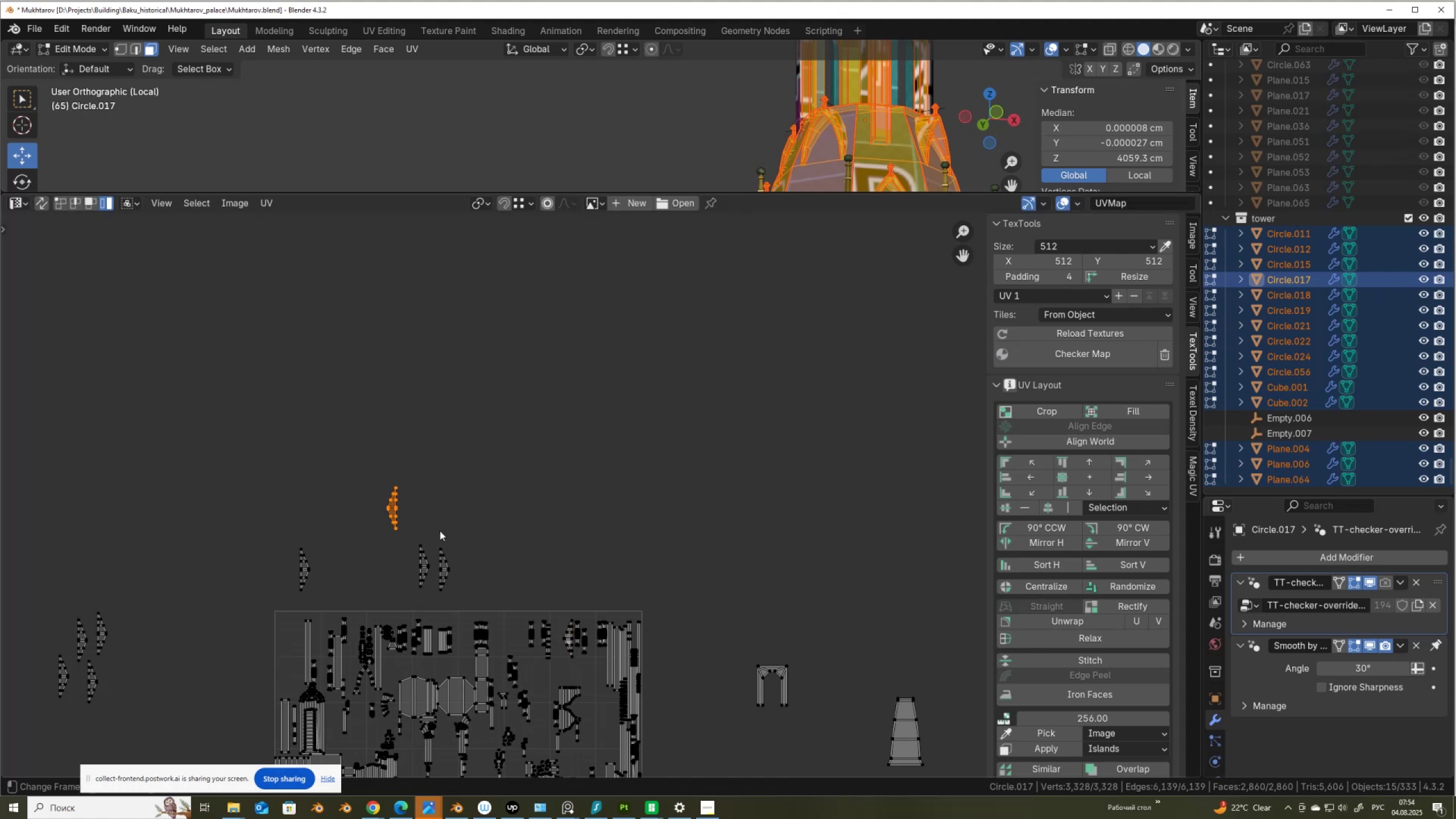 
key(R)
 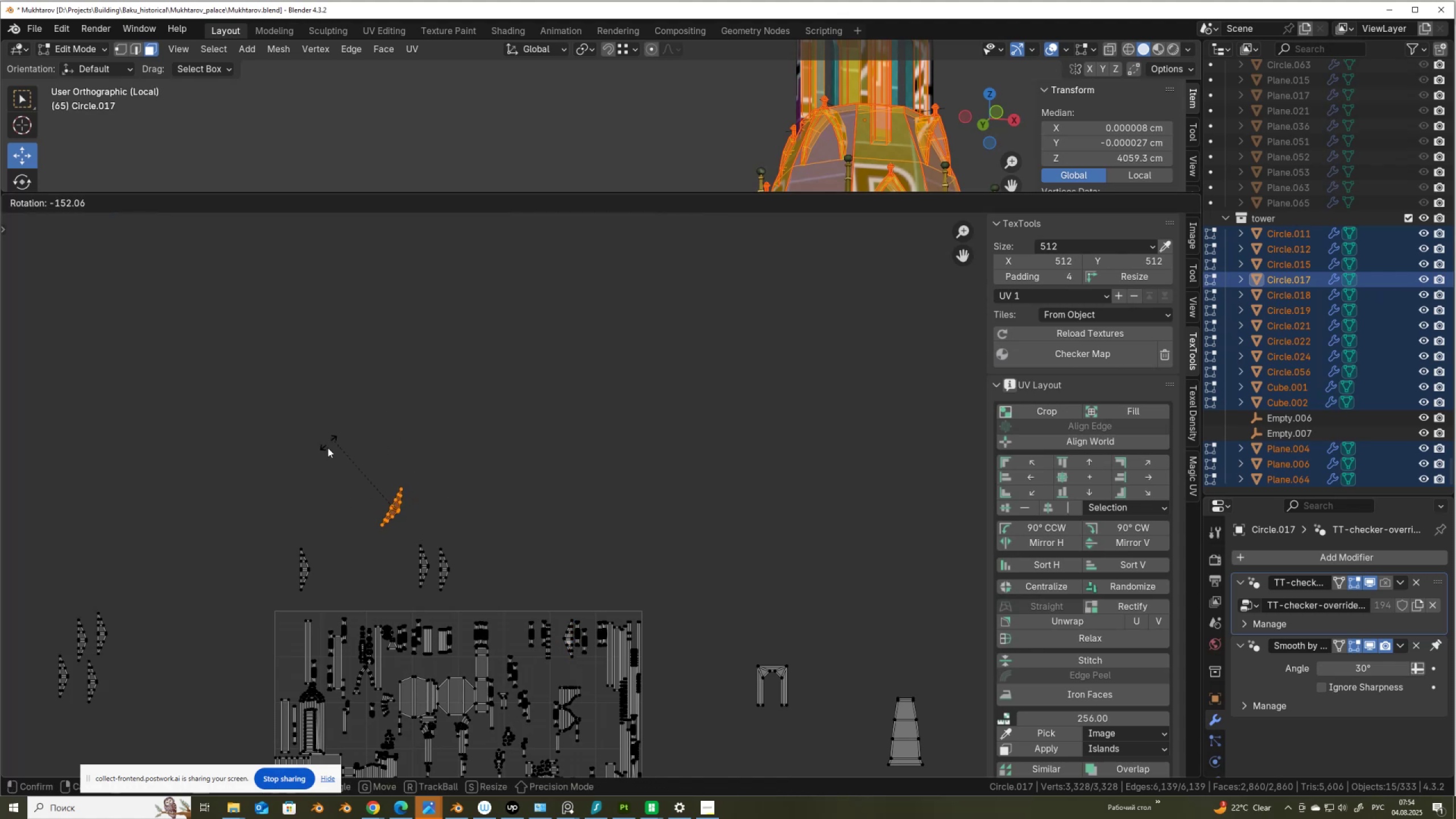 
hold_key(key=ControlLeft, duration=1.45)
left_click([337, 489])
 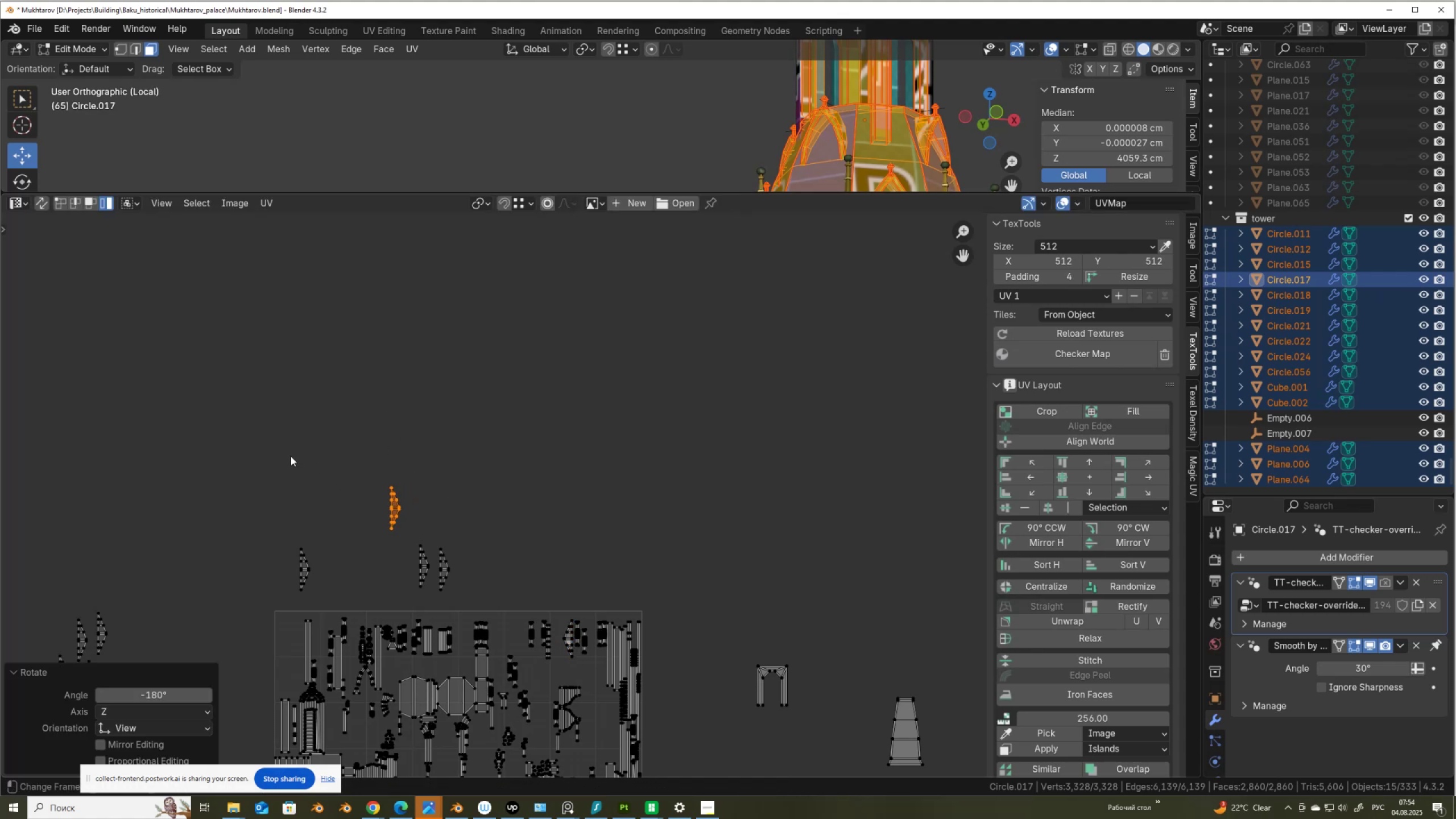 
left_click_drag(start_coordinate=[264, 451], to_coordinate=[481, 598])
 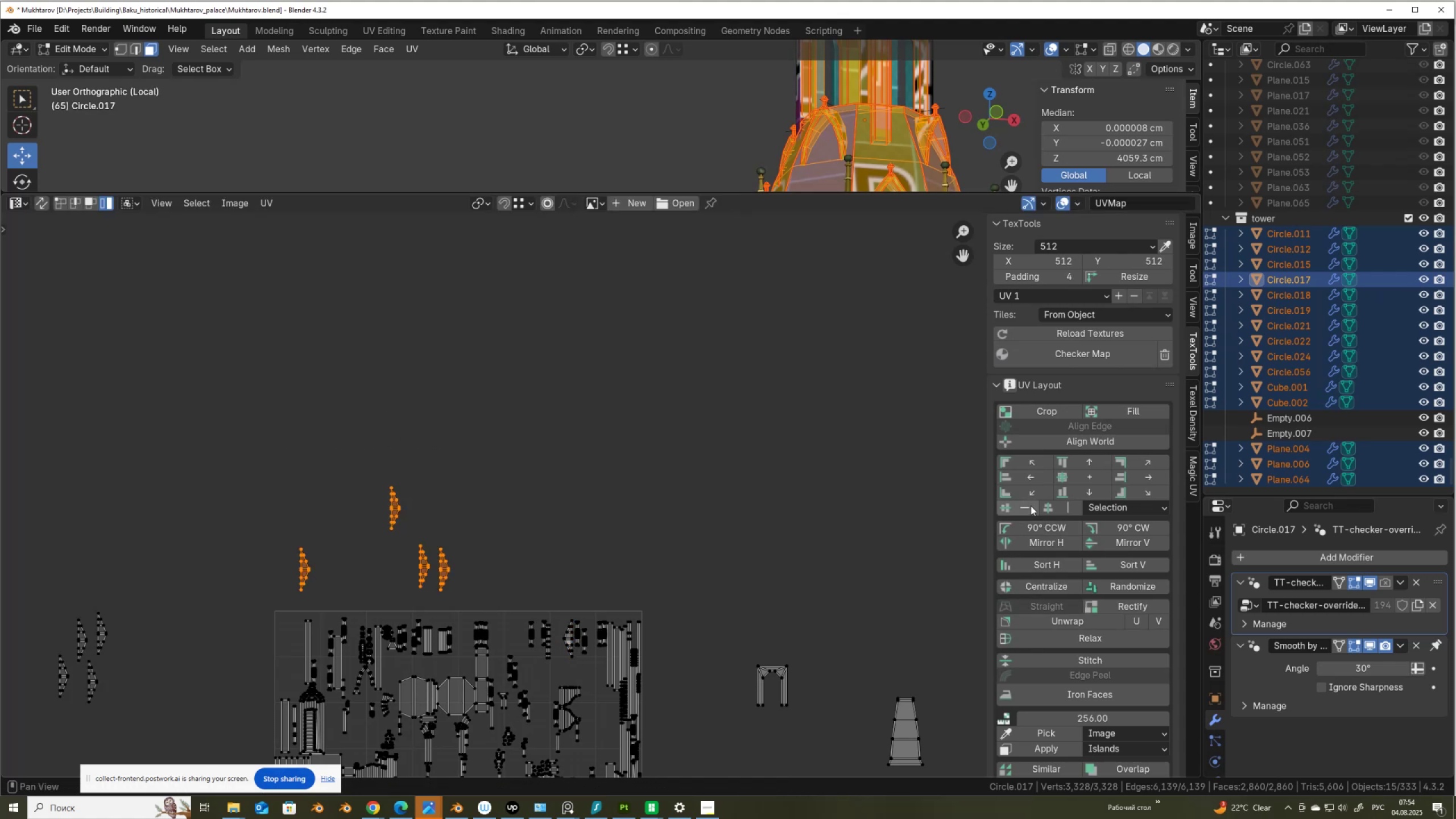 
double_click([1052, 506])
 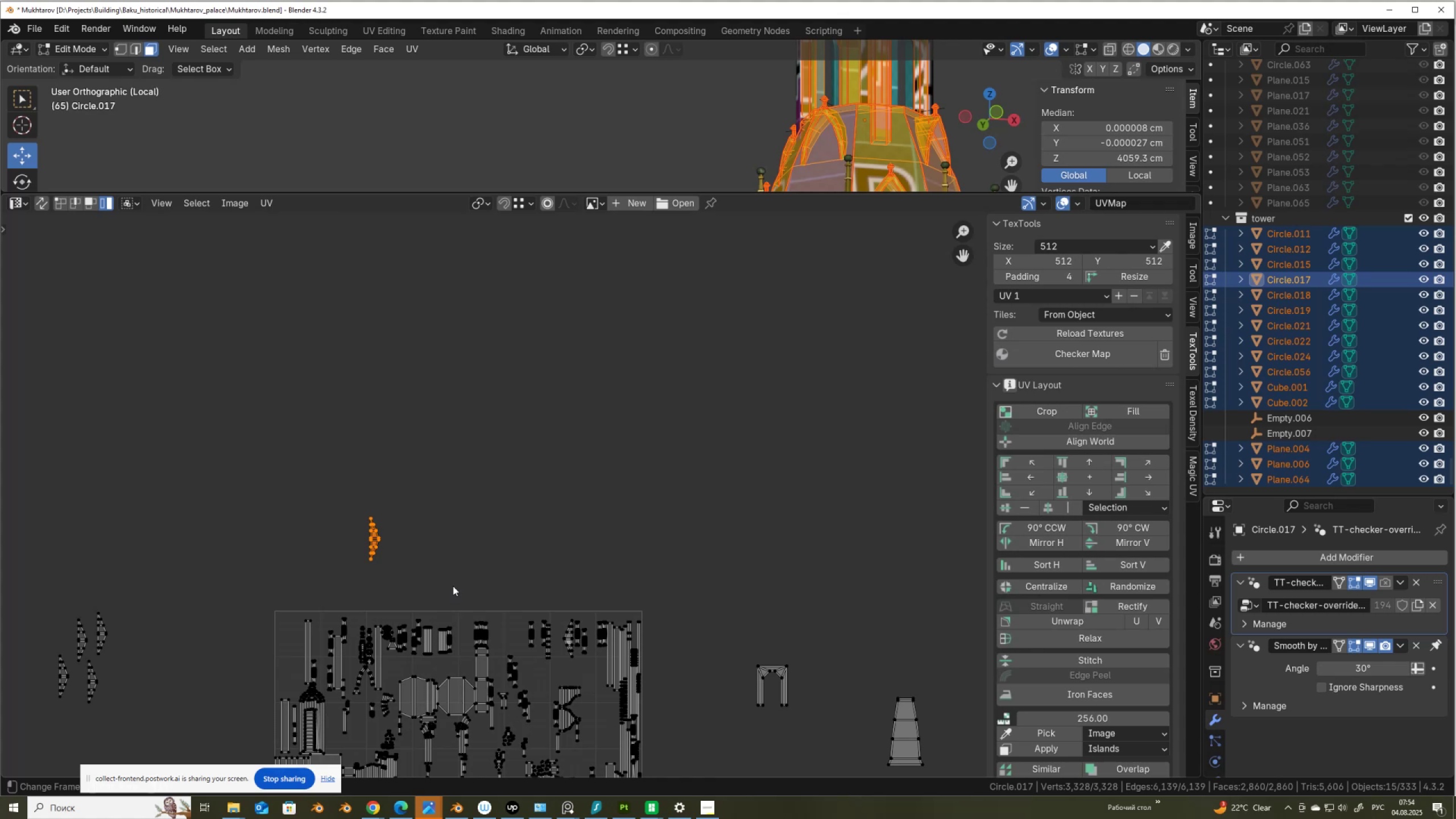 
key(G)
 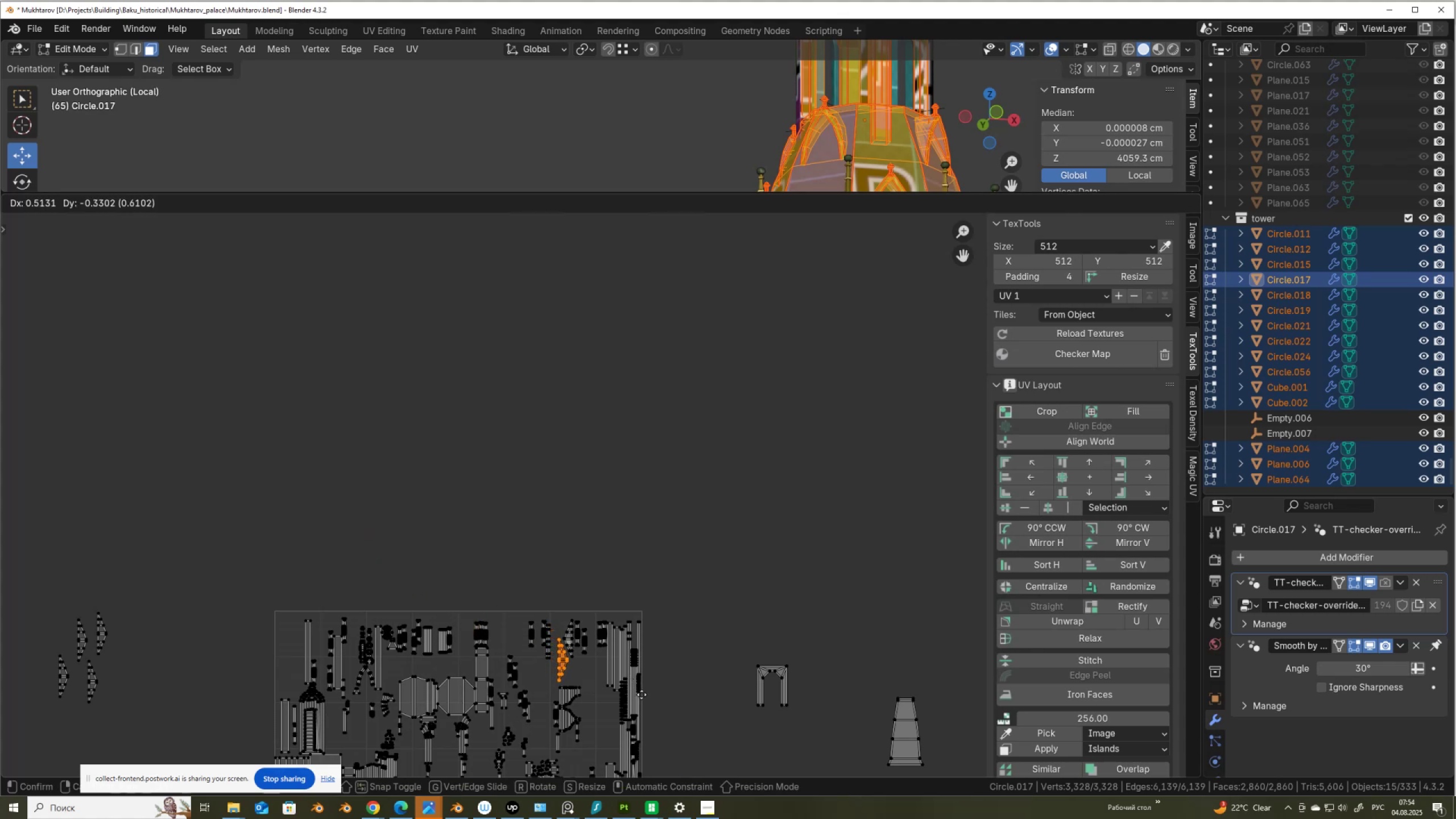 
left_click([643, 695])
 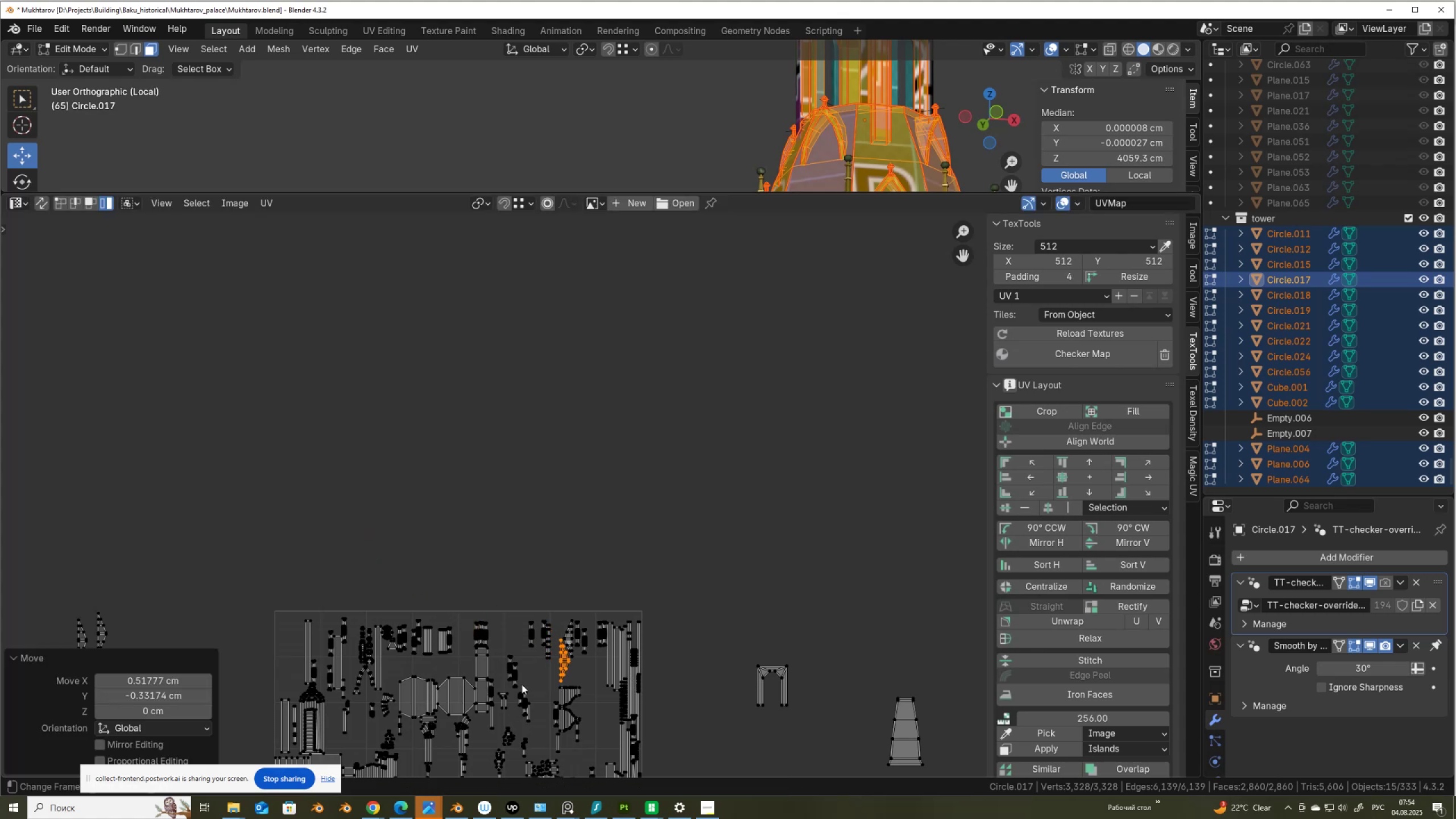 
scroll: coordinate [530, 658], scroll_direction: down, amount: 1.0
 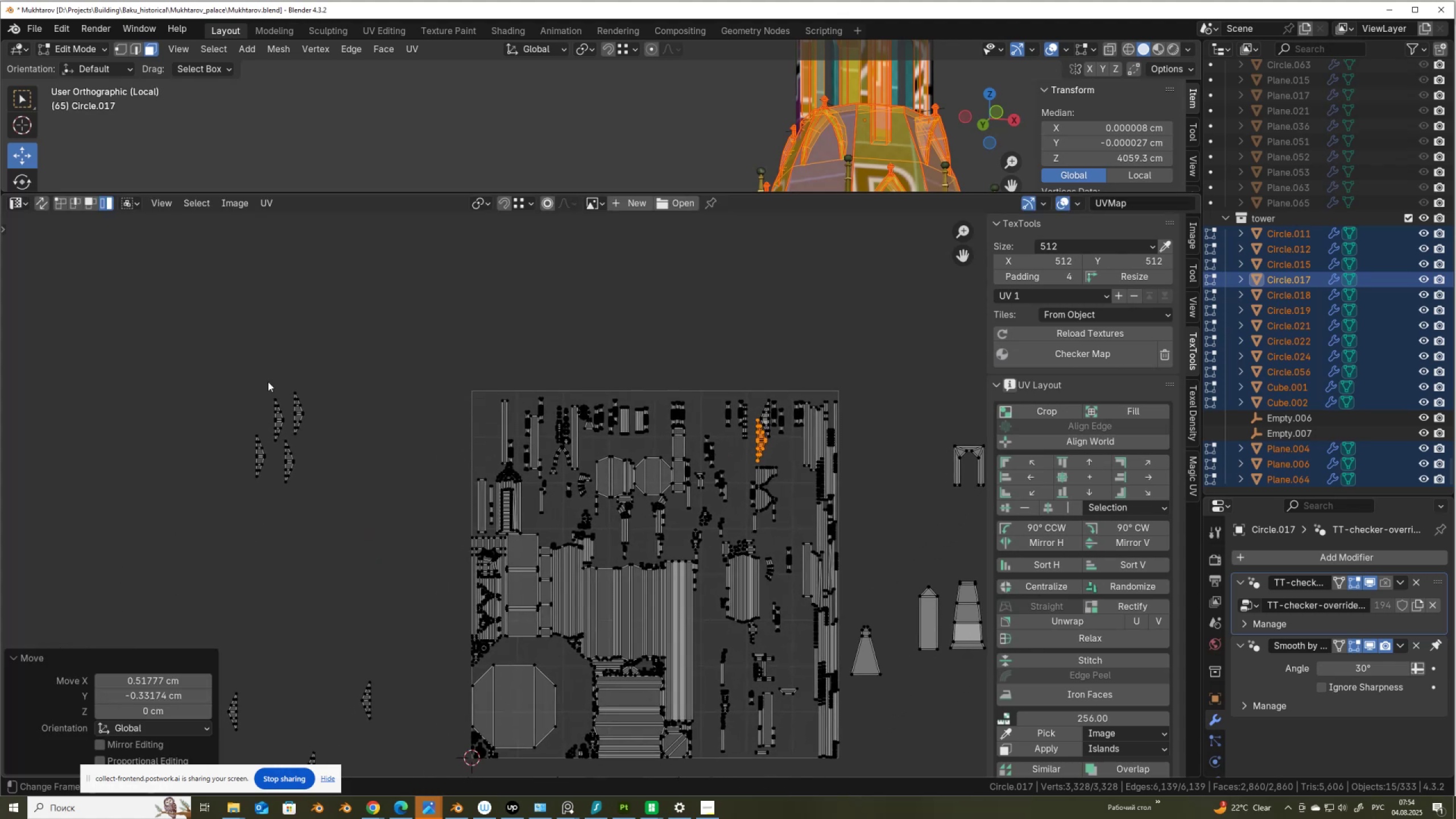 
left_click_drag(start_coordinate=[179, 353], to_coordinate=[359, 536])
 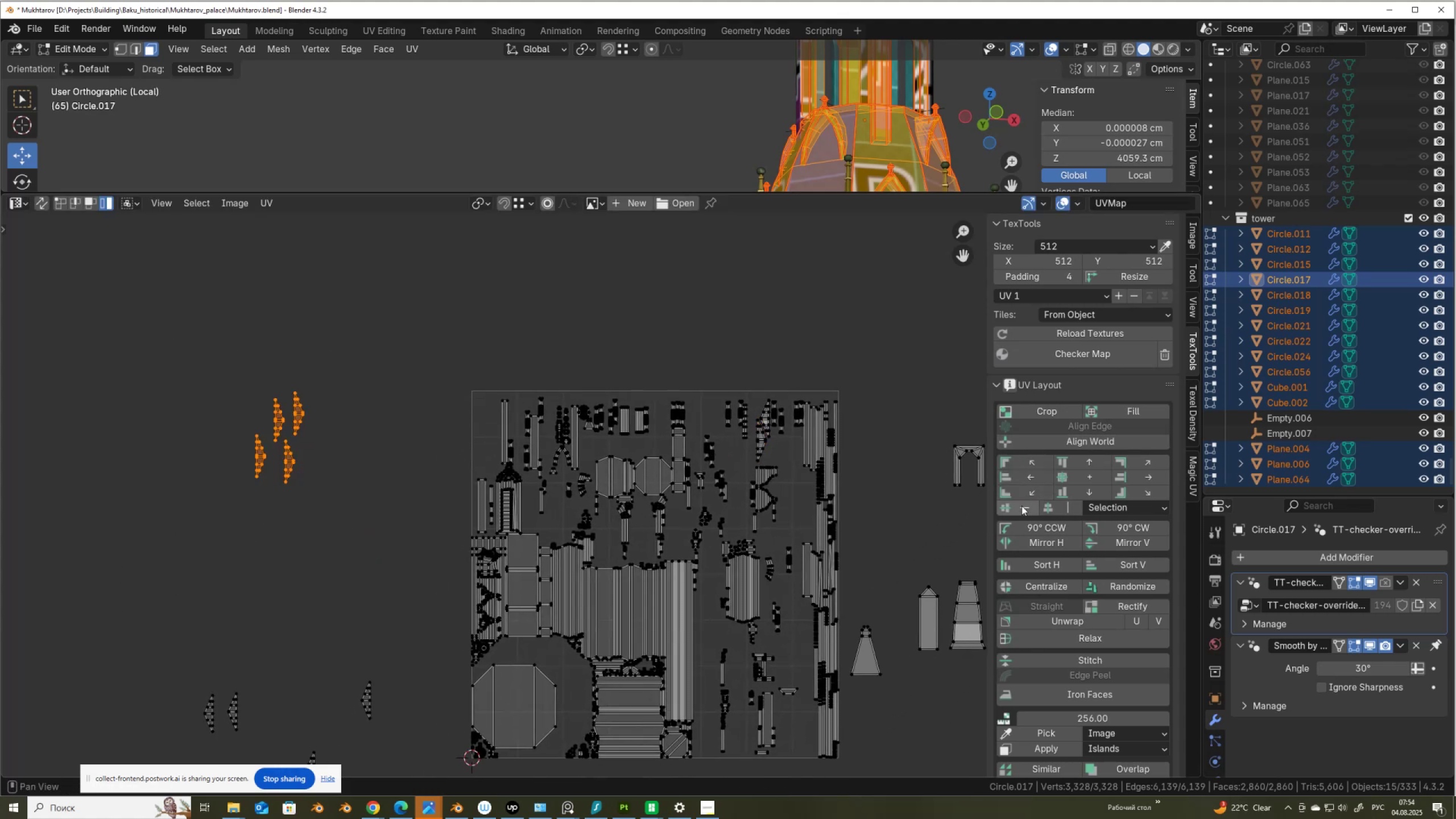 
double_click([1069, 511])
 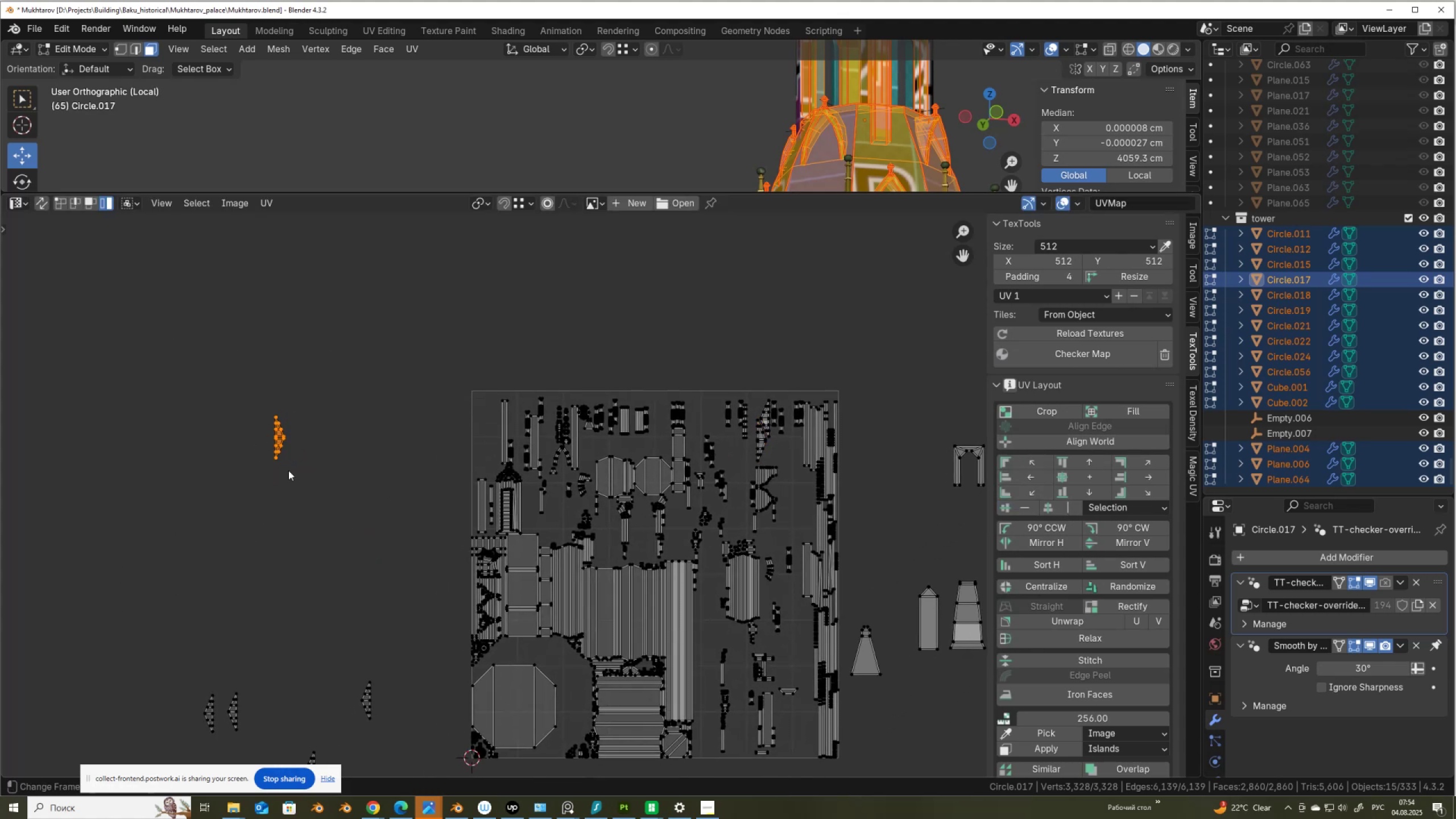 
key(G)
 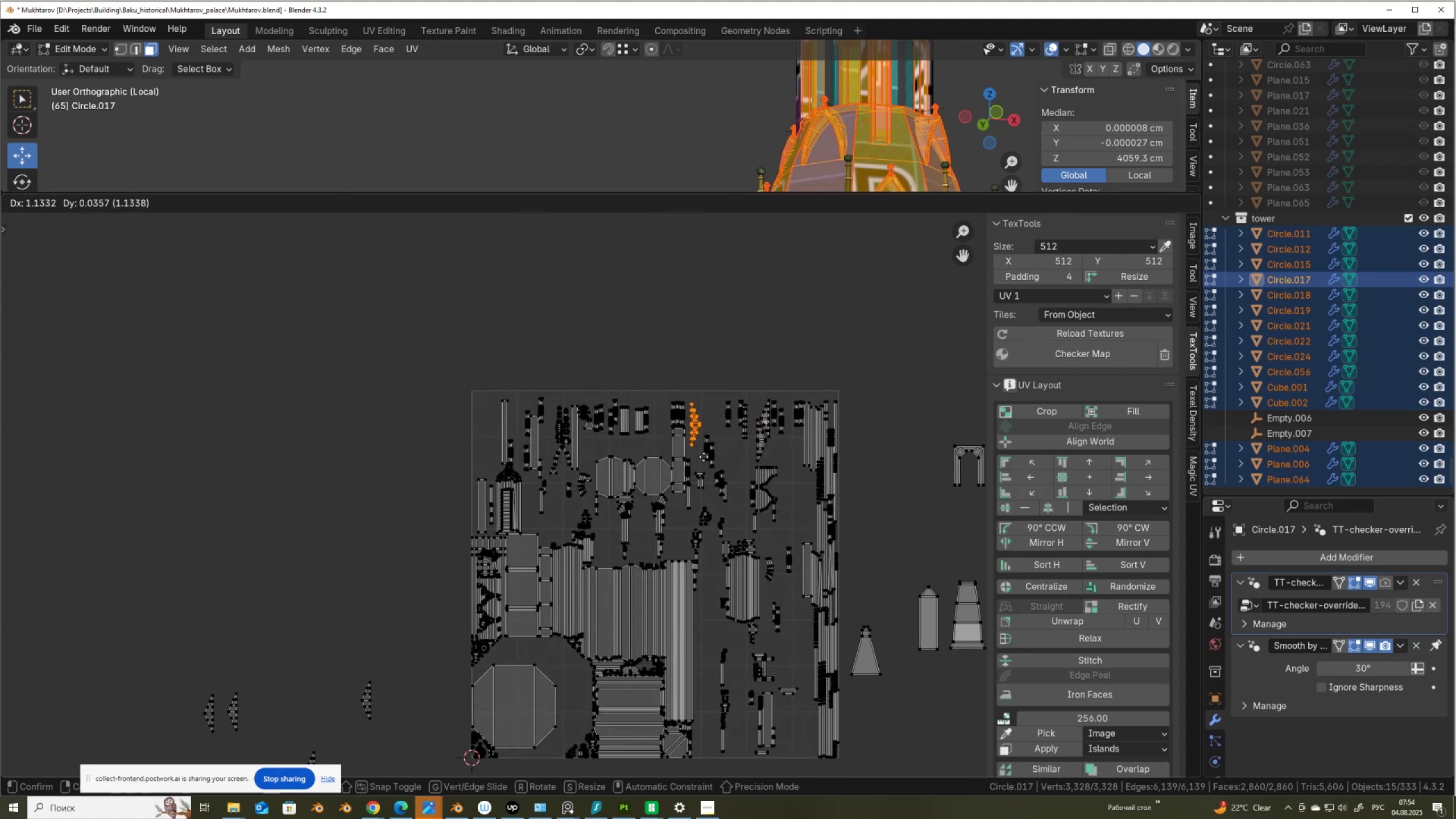 
left_click([703, 457])
 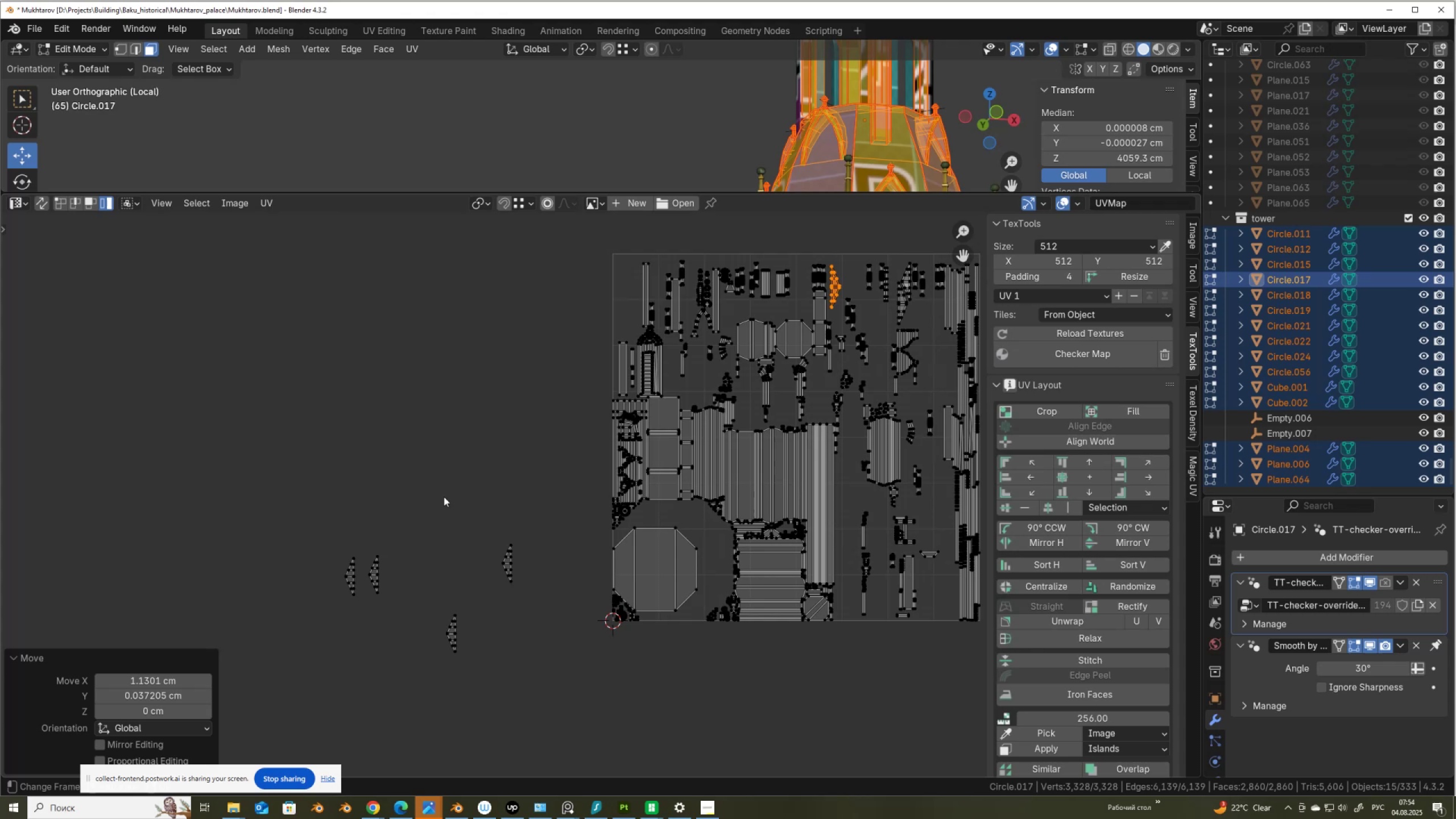 
left_click_drag(start_coordinate=[275, 522], to_coordinate=[541, 678])
 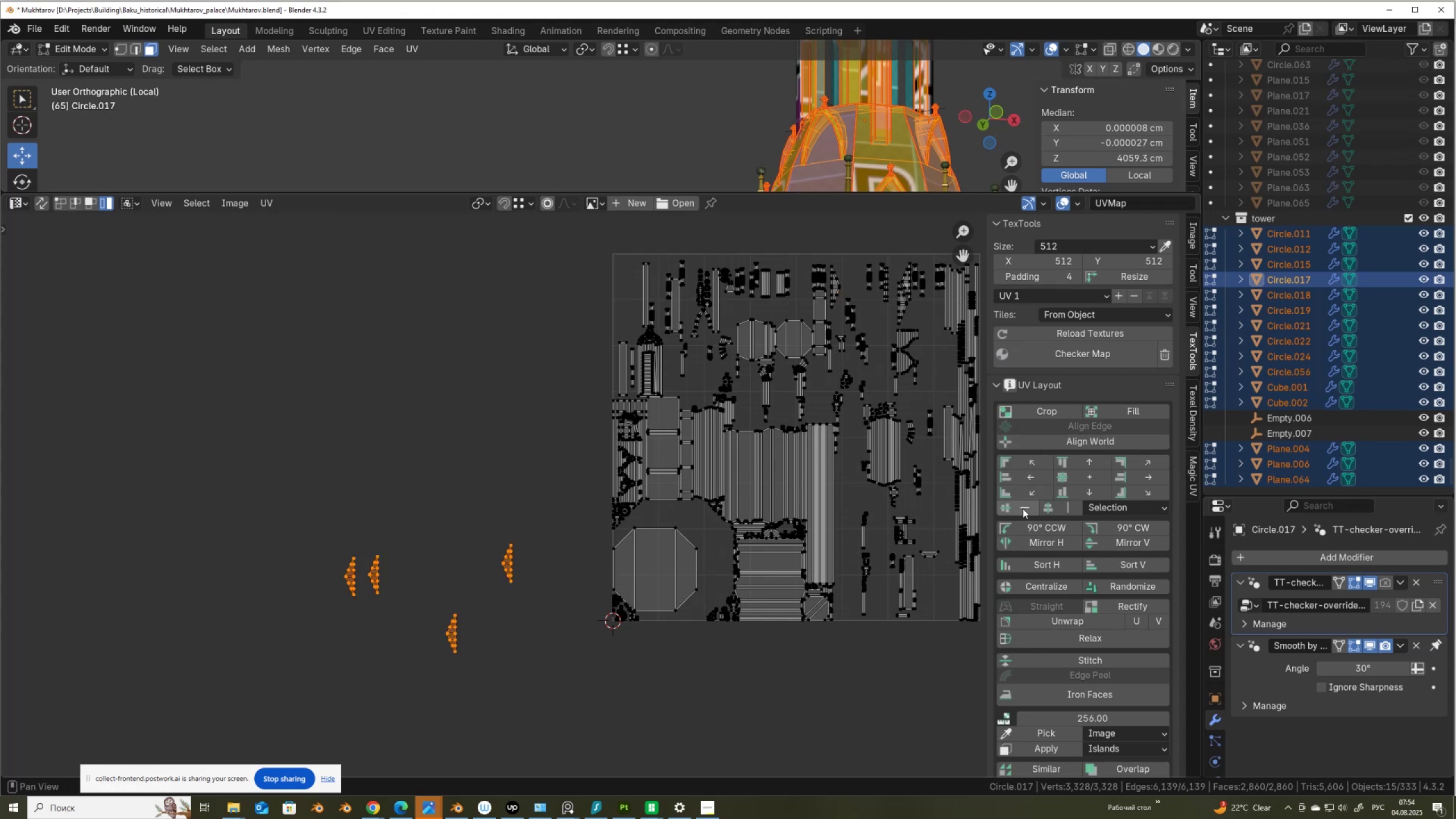 
double_click([1070, 512])
 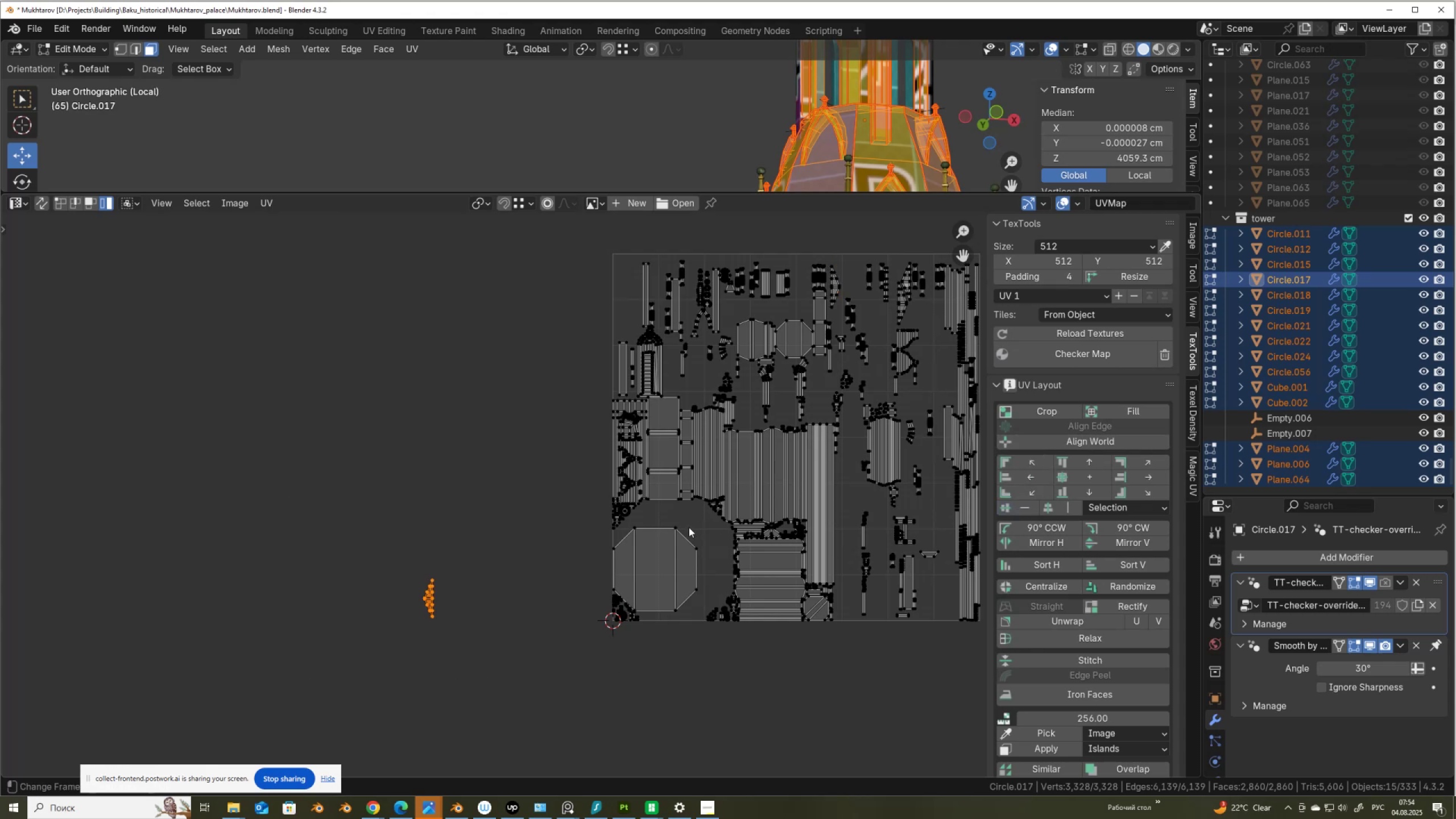 
key(G)
 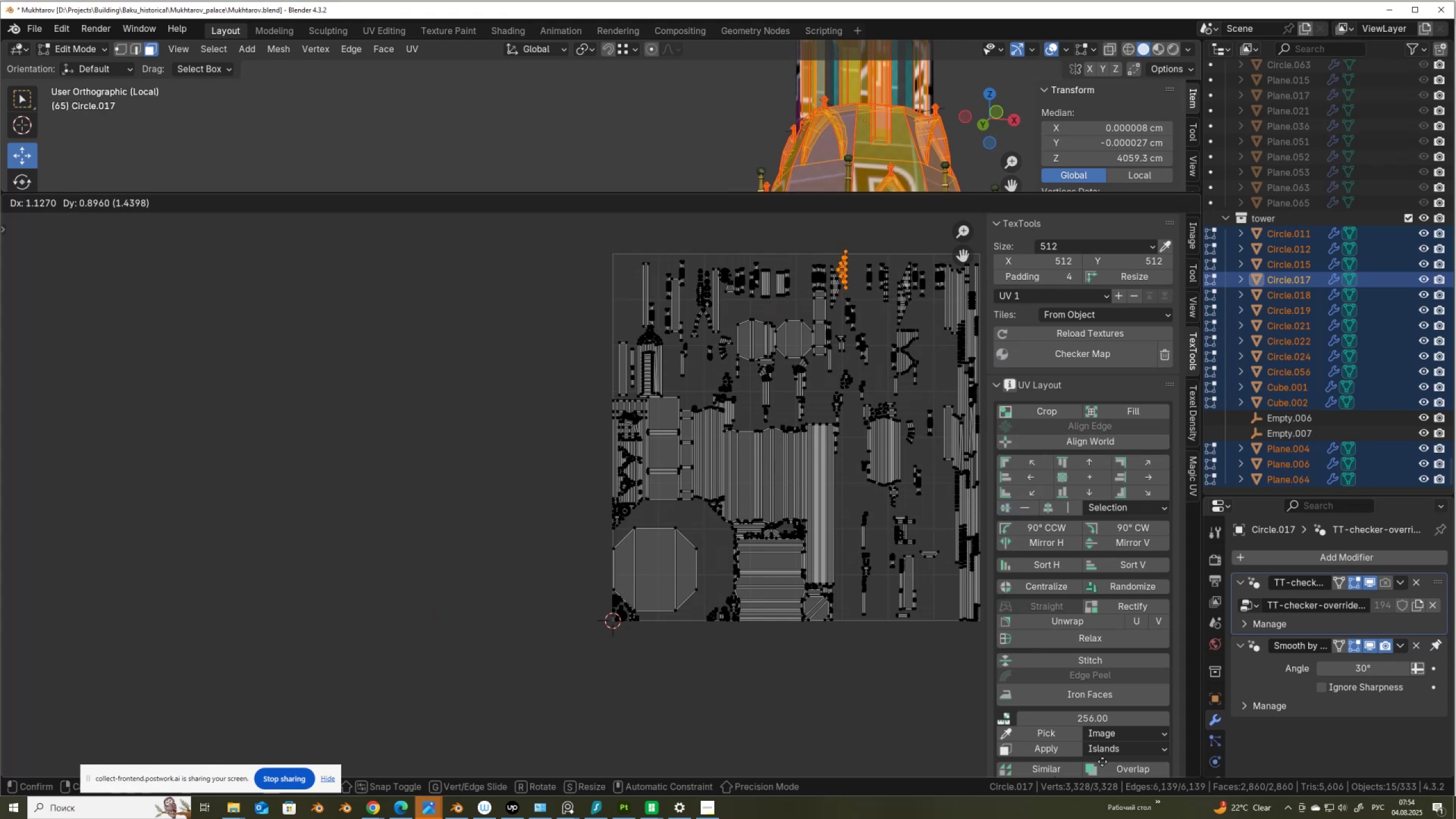 
left_click_drag(start_coordinate=[1103, 757], to_coordinate=[1094, 762])
 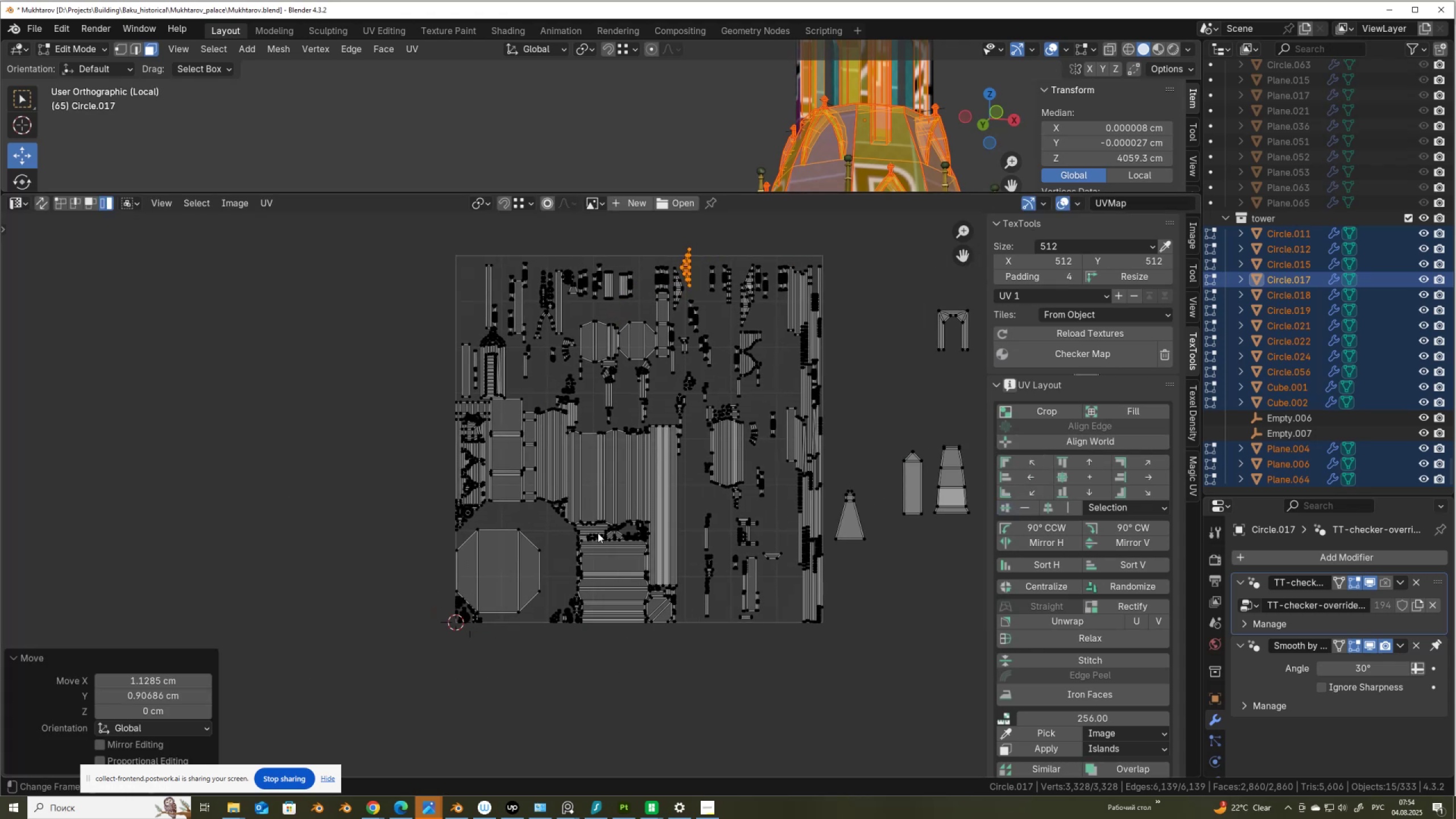 
key(Control+Space)
 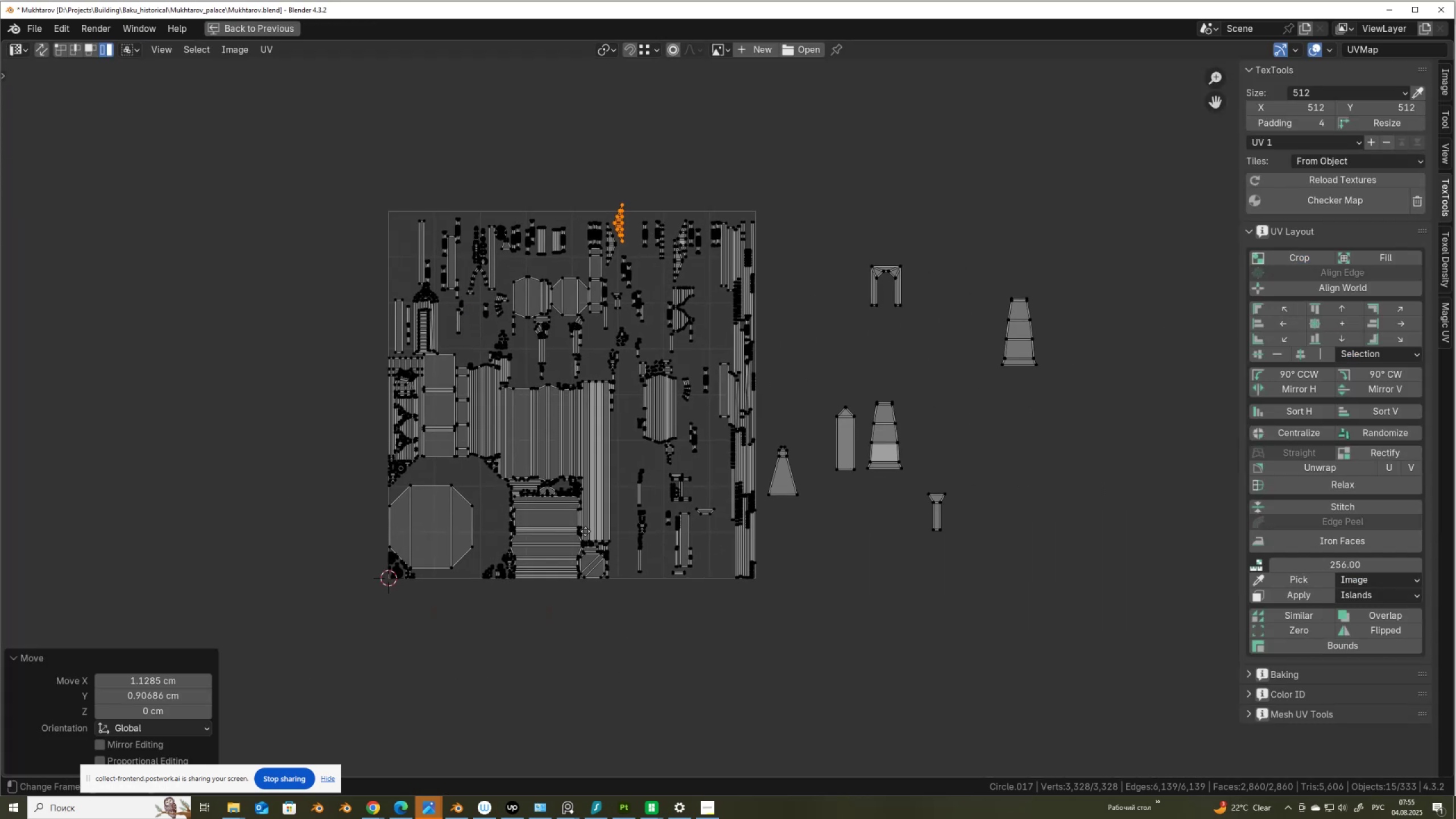 
scroll: coordinate [531, 562], scroll_direction: up, amount: 2.0
 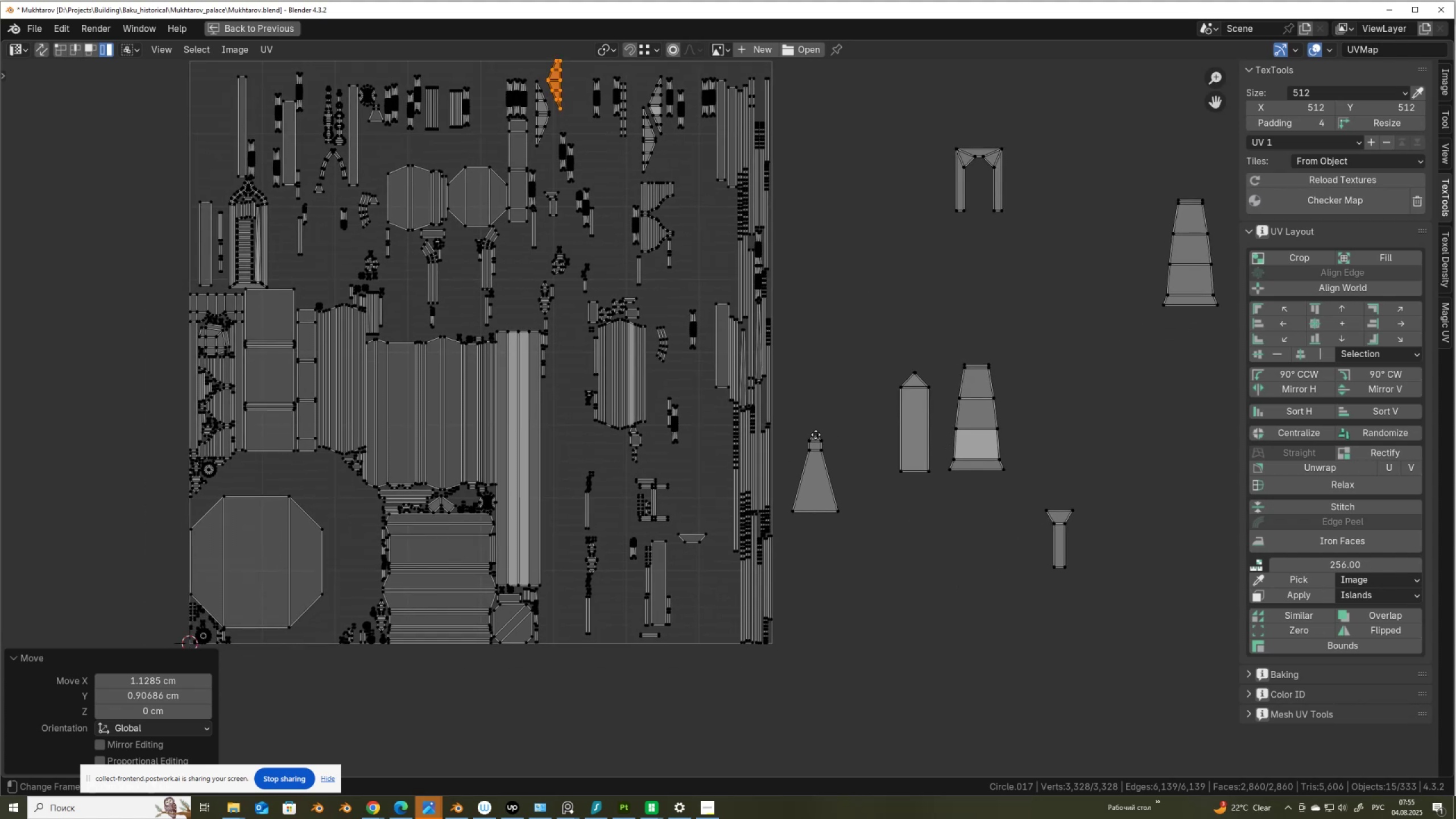 
scroll: coordinate [816, 435], scroll_direction: down, amount: 1.0
 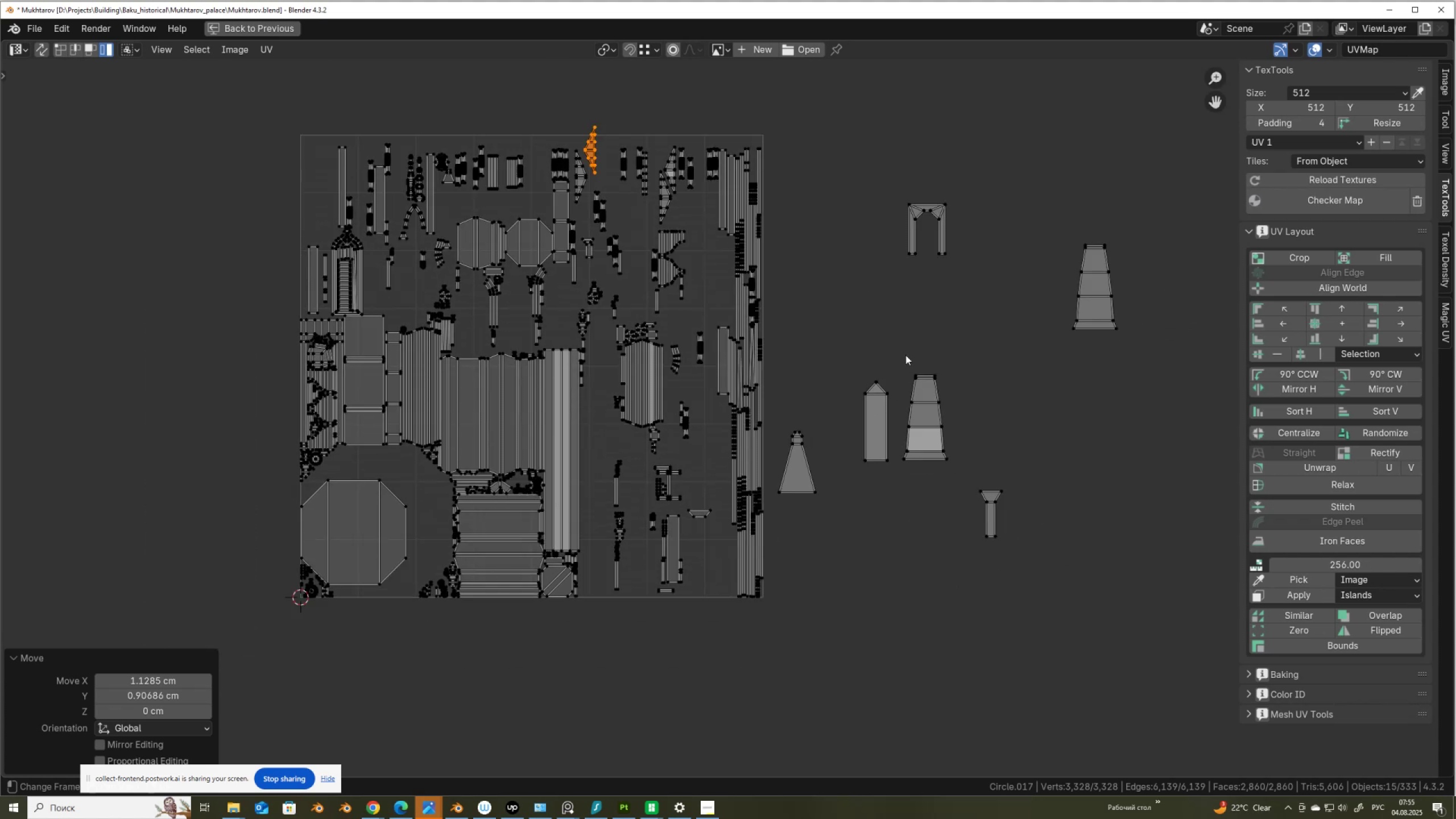 
left_click_drag(start_coordinate=[902, 353], to_coordinate=[972, 468])
 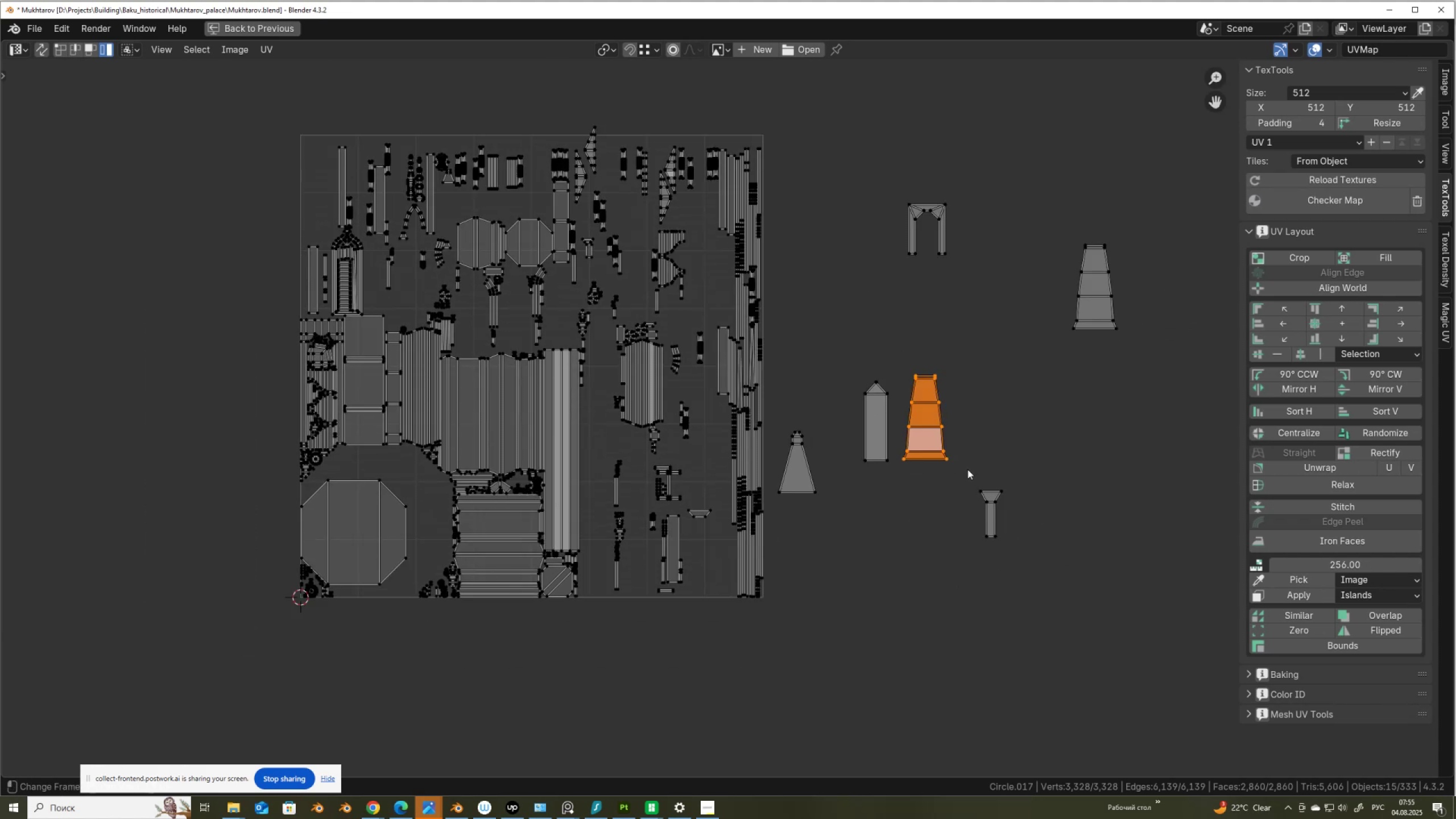 
key(G)
 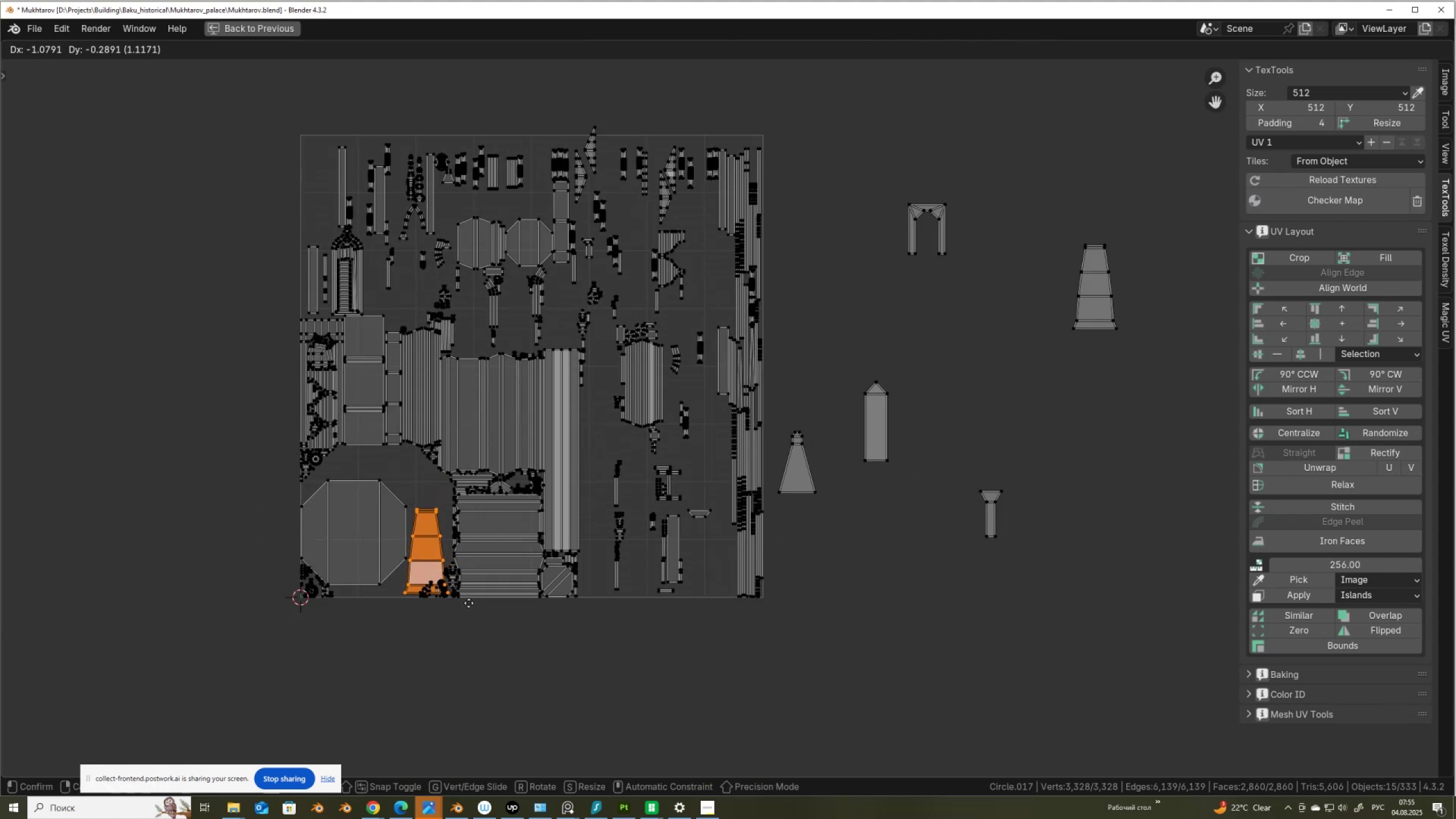 
left_click([468, 605])
 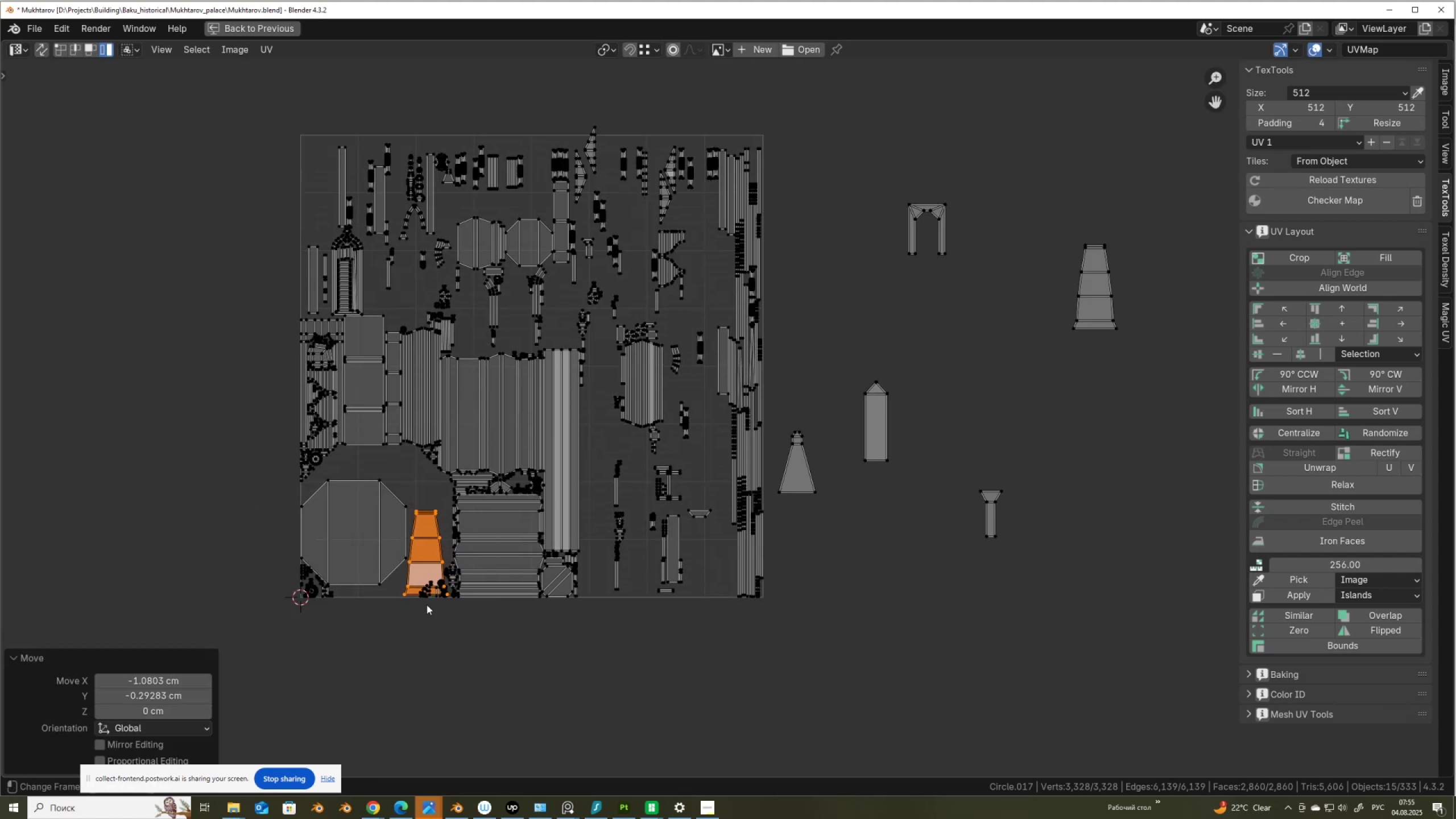 
scroll: coordinate [691, 588], scroll_direction: up, amount: 7.0
 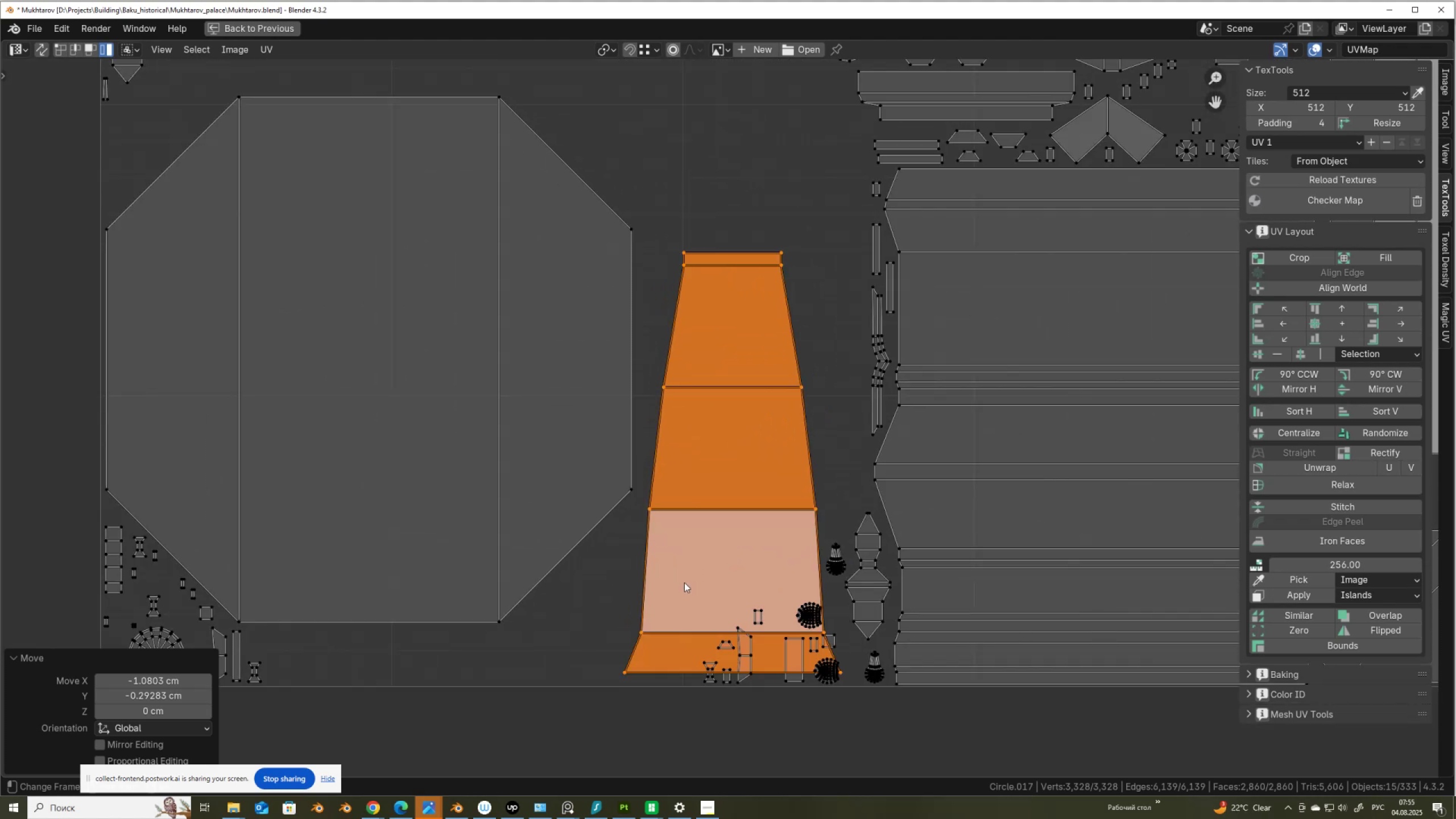 
left_click_drag(start_coordinate=[680, 581], to_coordinate=[779, 700])
 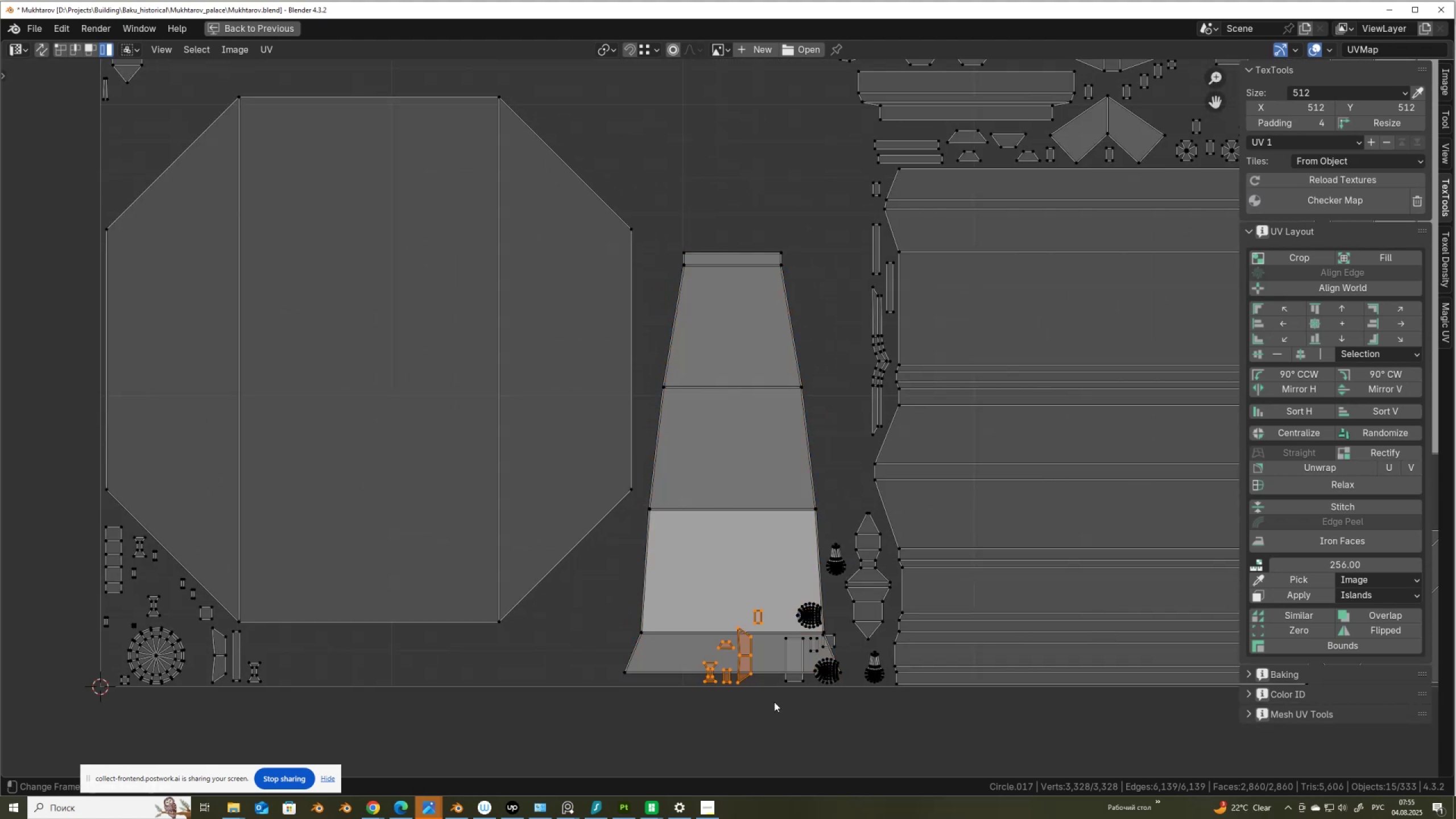 
key(G)
 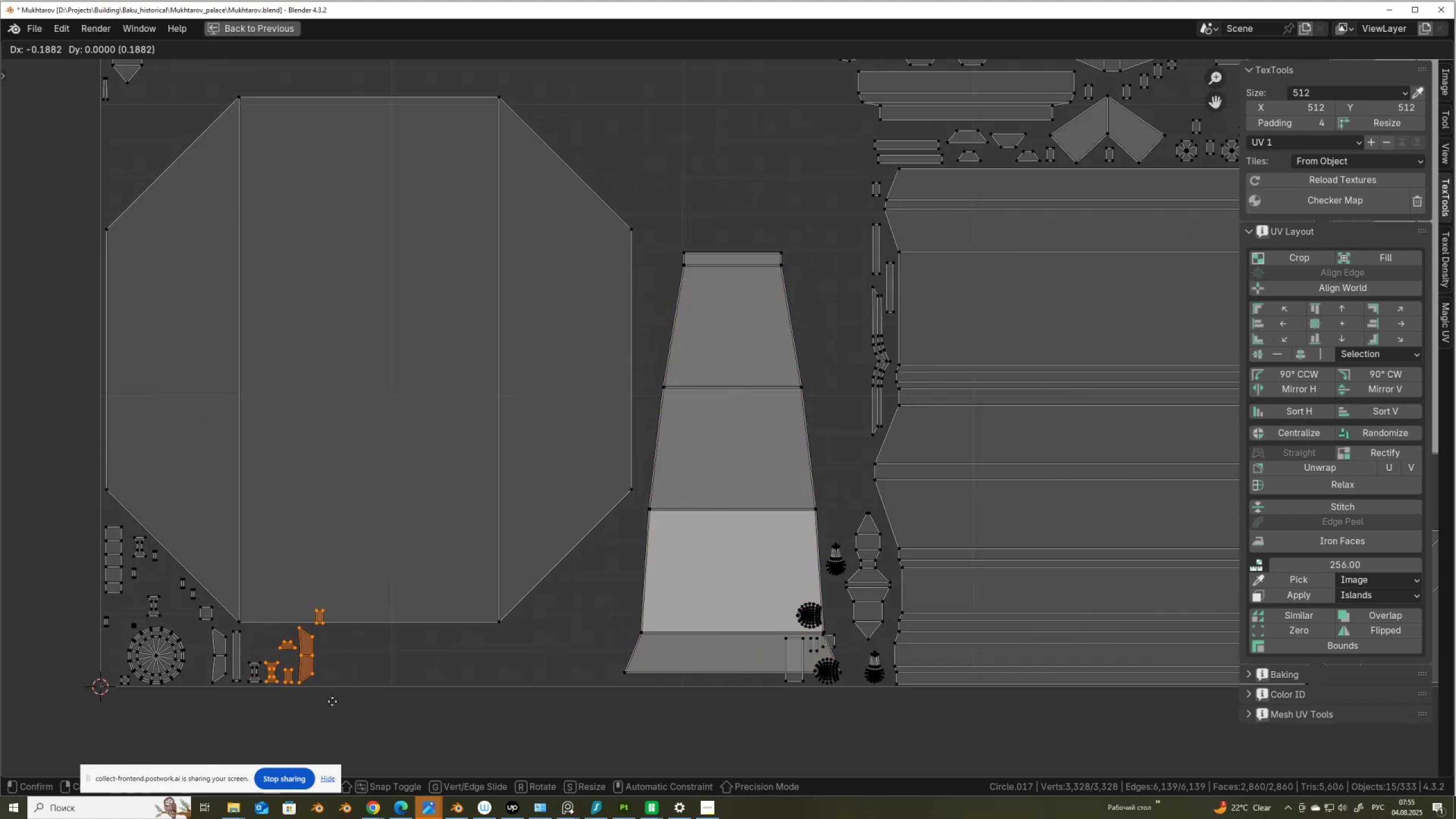 
left_click([332, 701])
 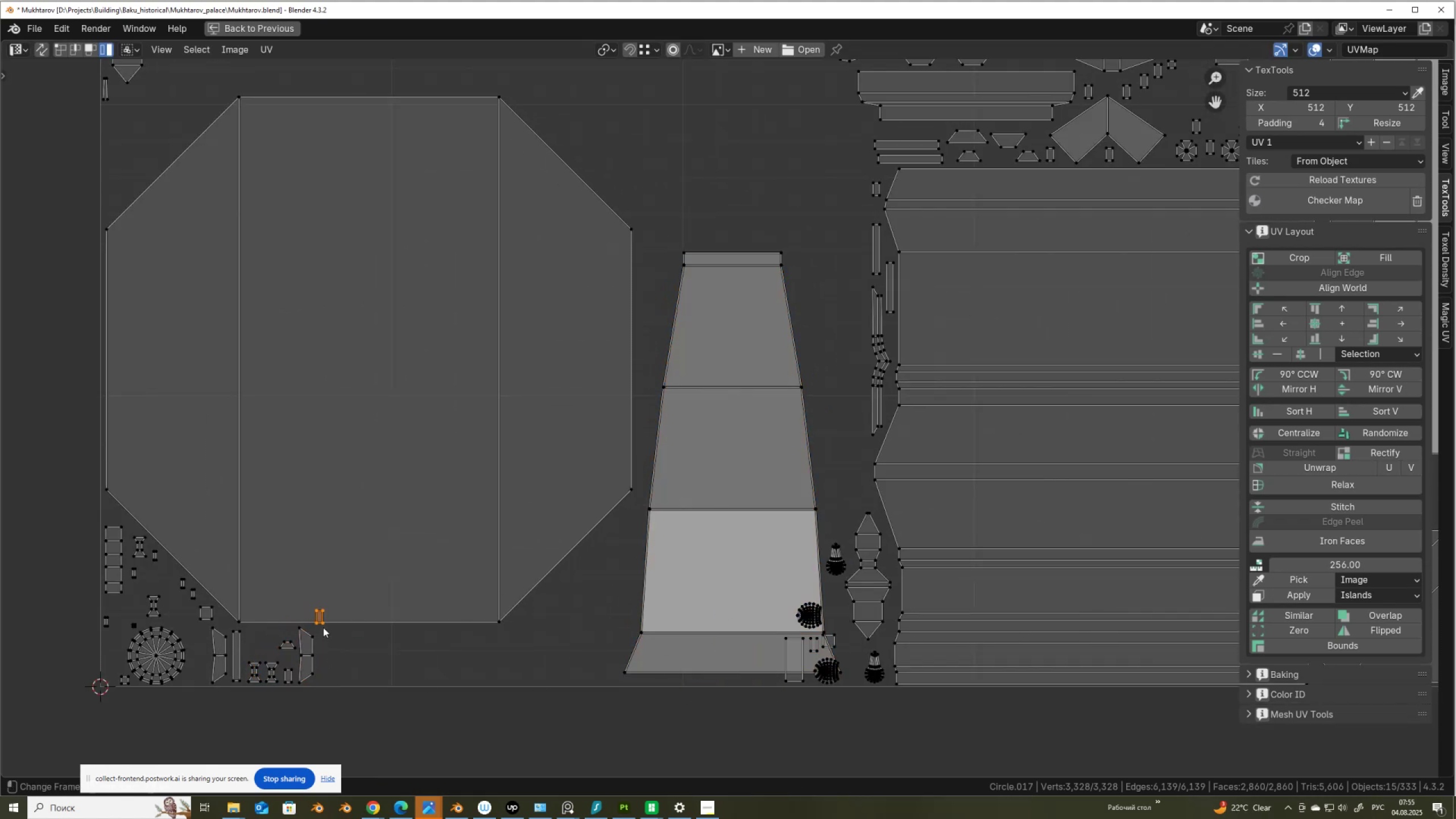 
key(G)
 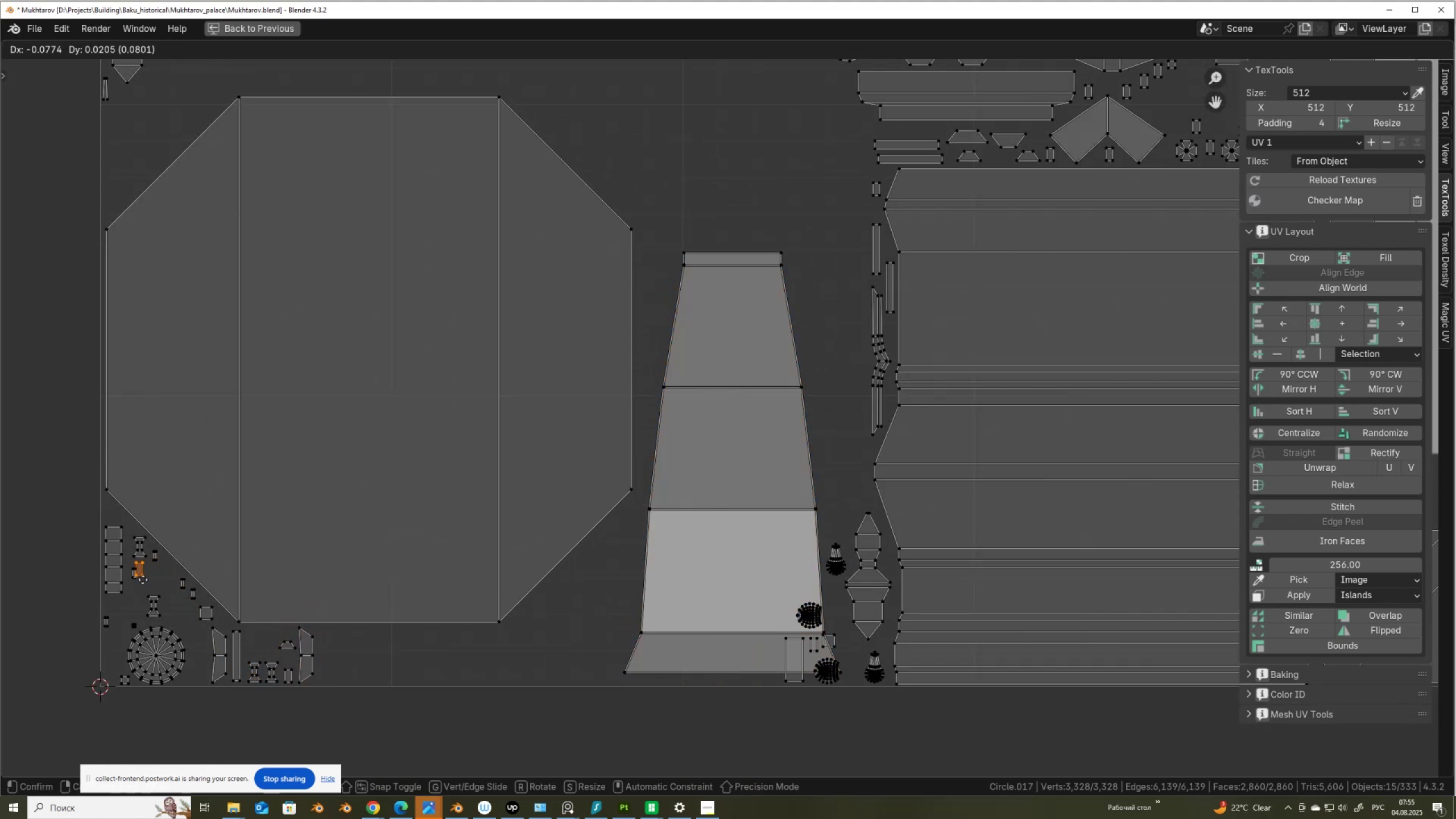 
left_click([148, 581])
 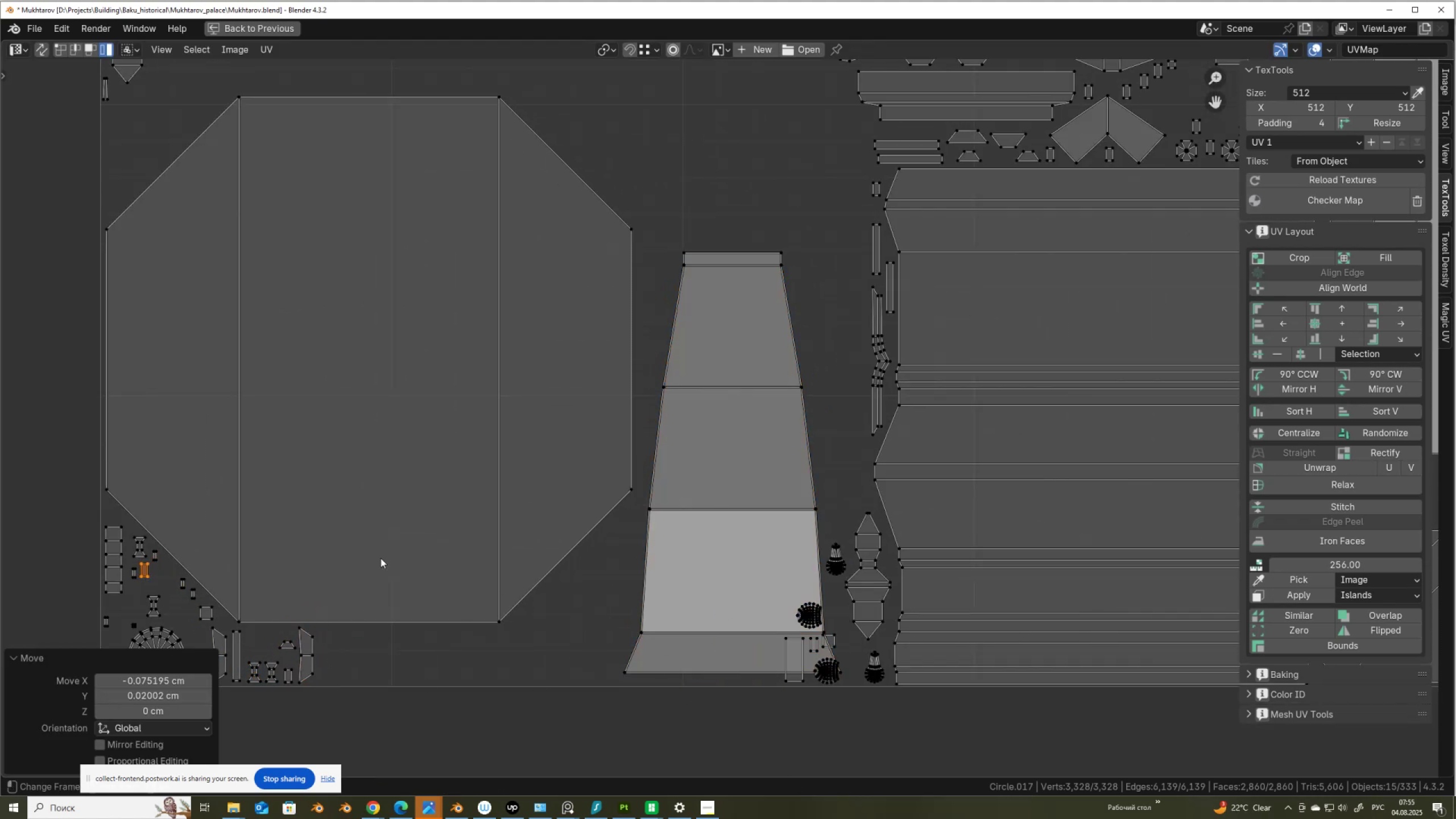 
scroll: coordinate [432, 502], scroll_direction: down, amount: 3.0
 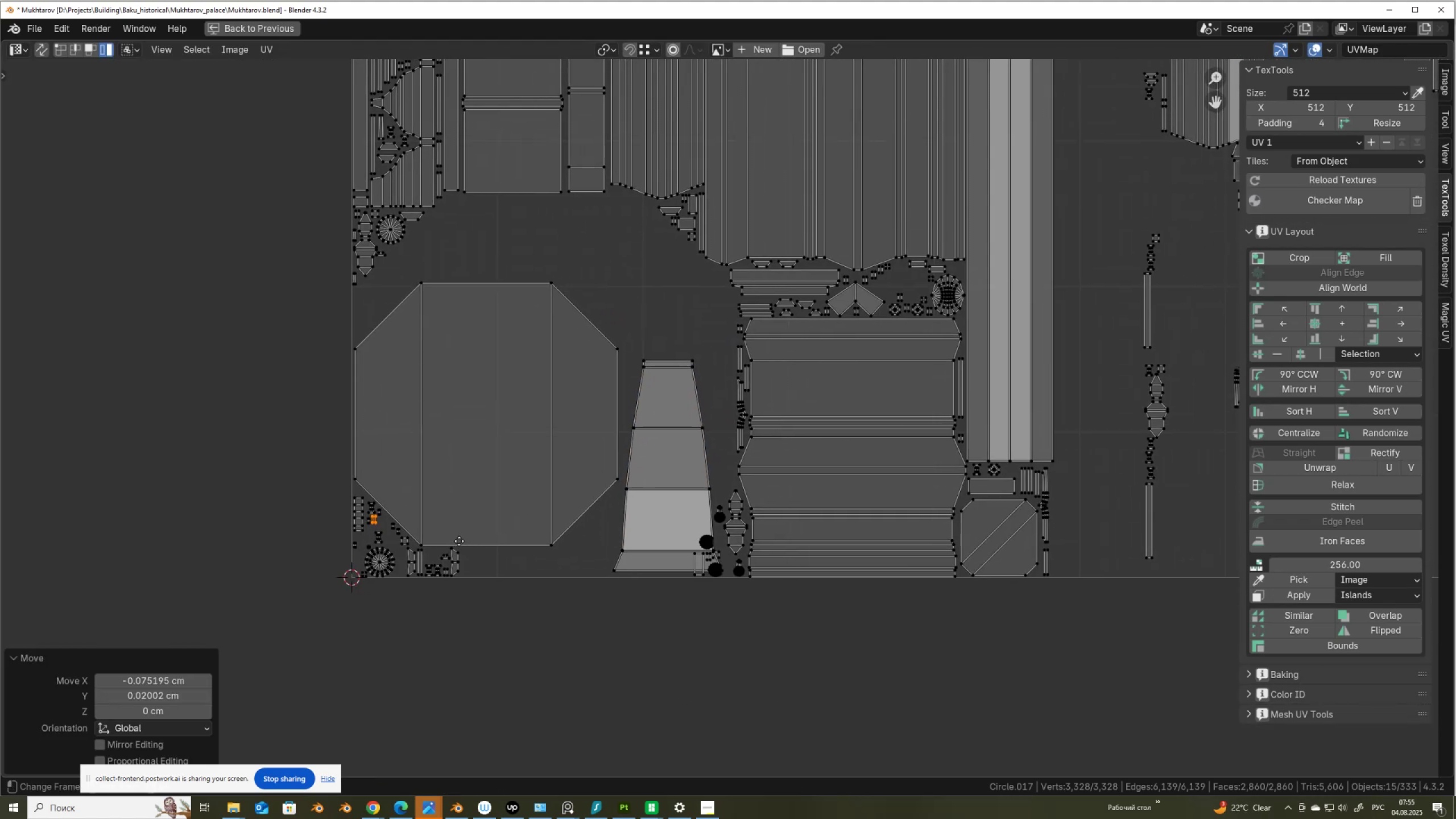 
scroll: coordinate [432, 541], scroll_direction: up, amount: 2.0
 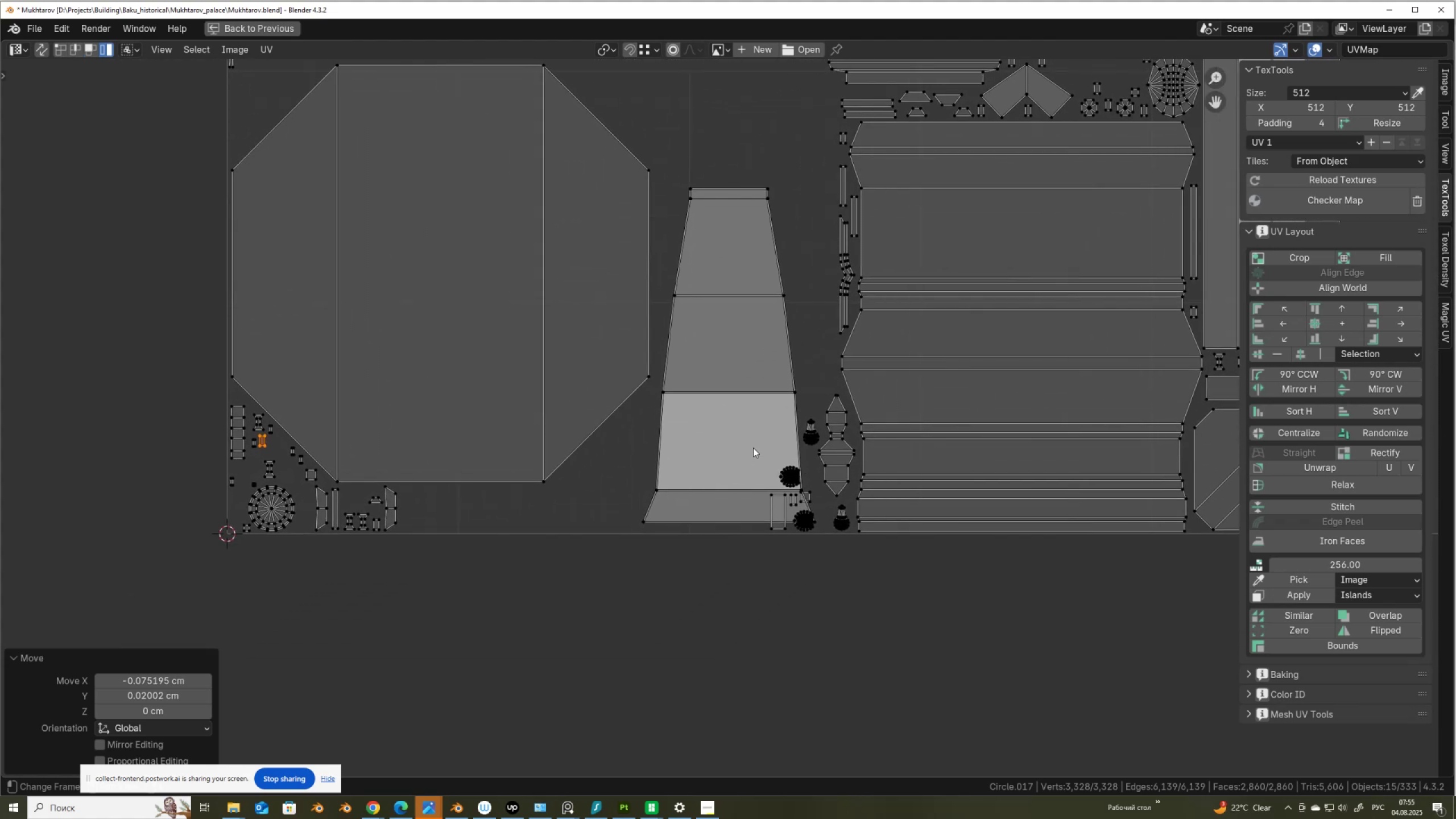 
left_click_drag(start_coordinate=[755, 443], to_coordinate=[799, 532])
 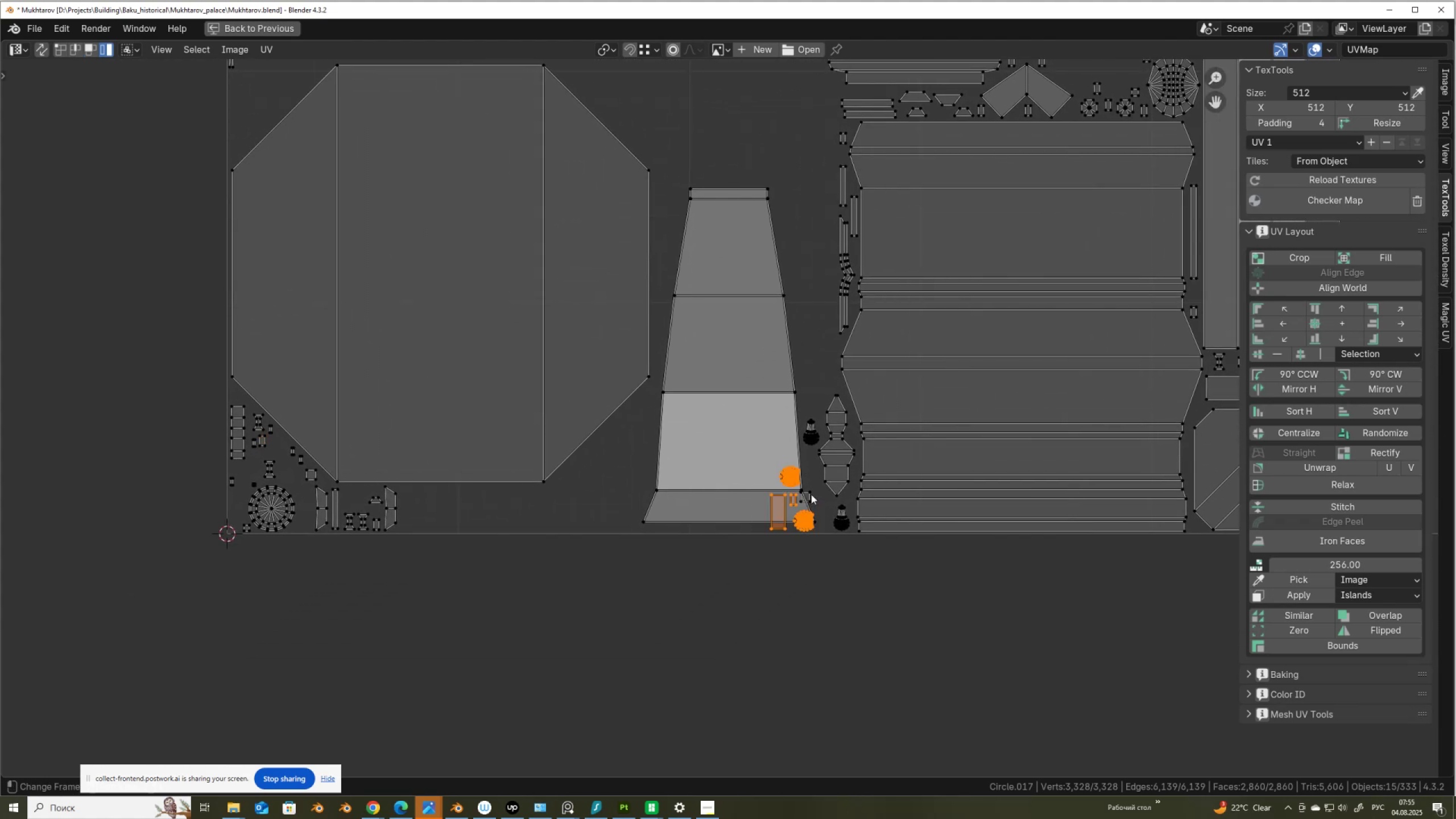 
hold_key(key=ShiftLeft, duration=0.34)
left_click([811, 492])
 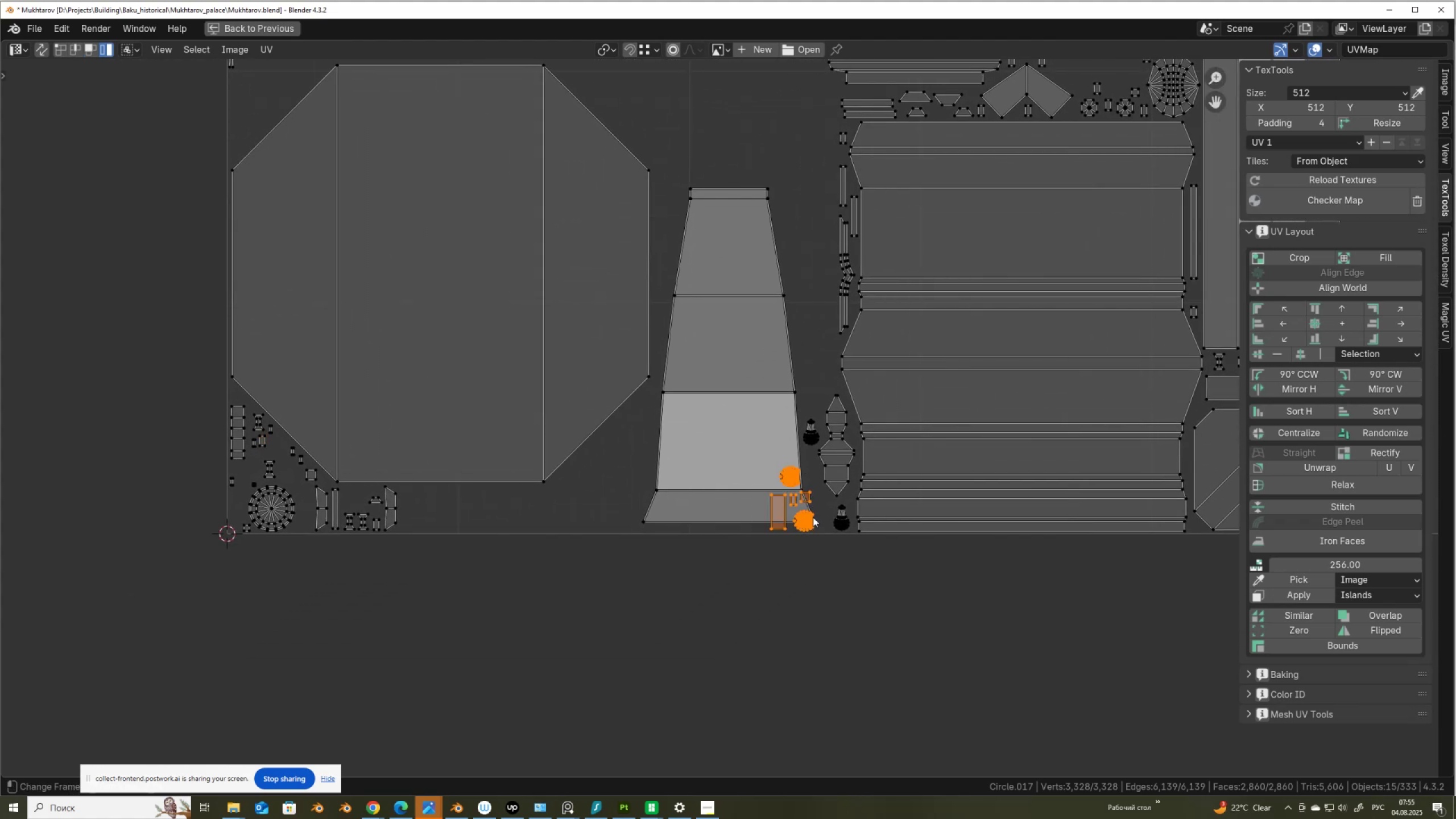 
key(G)
 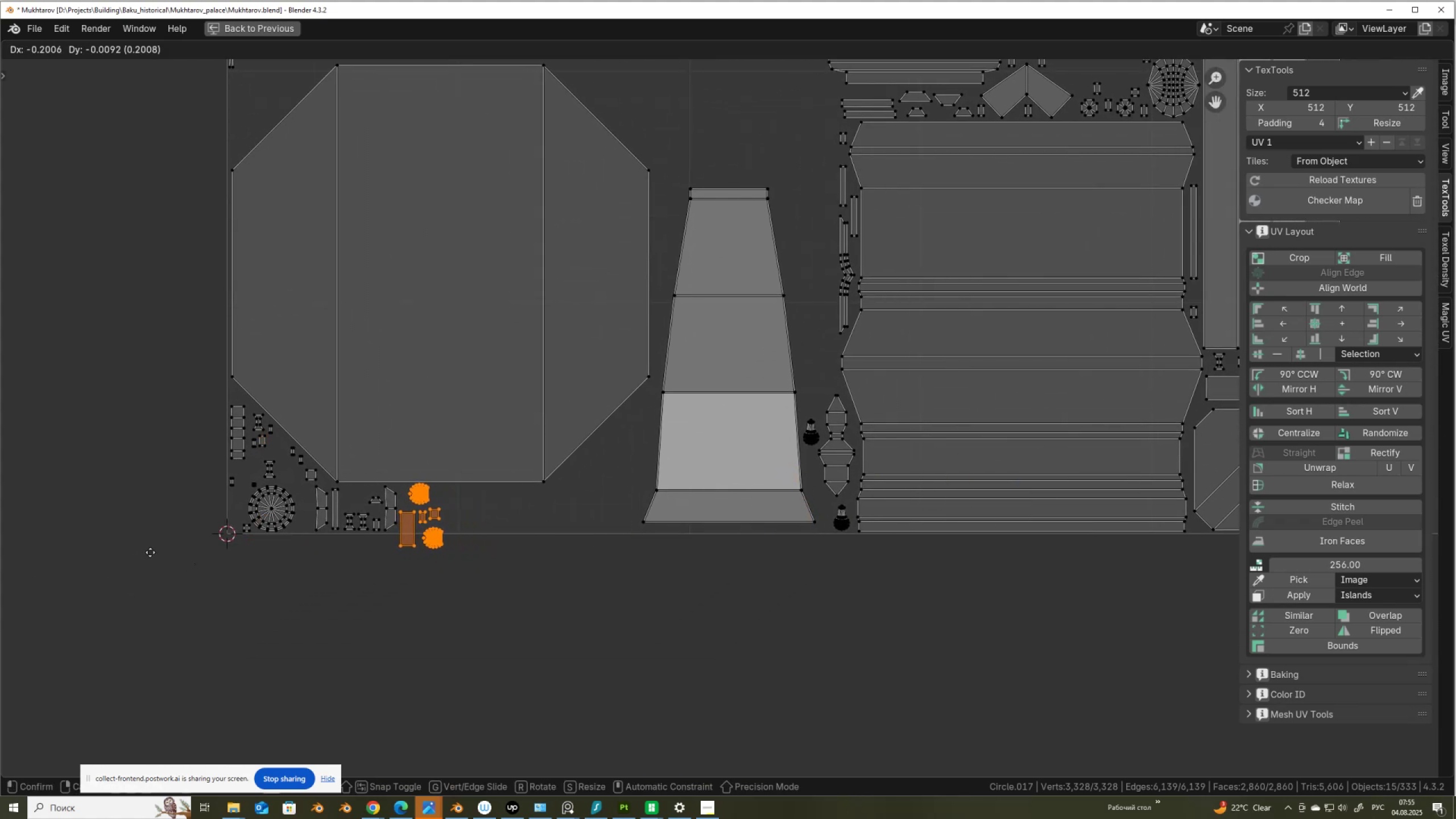 
left_click([150, 554])
 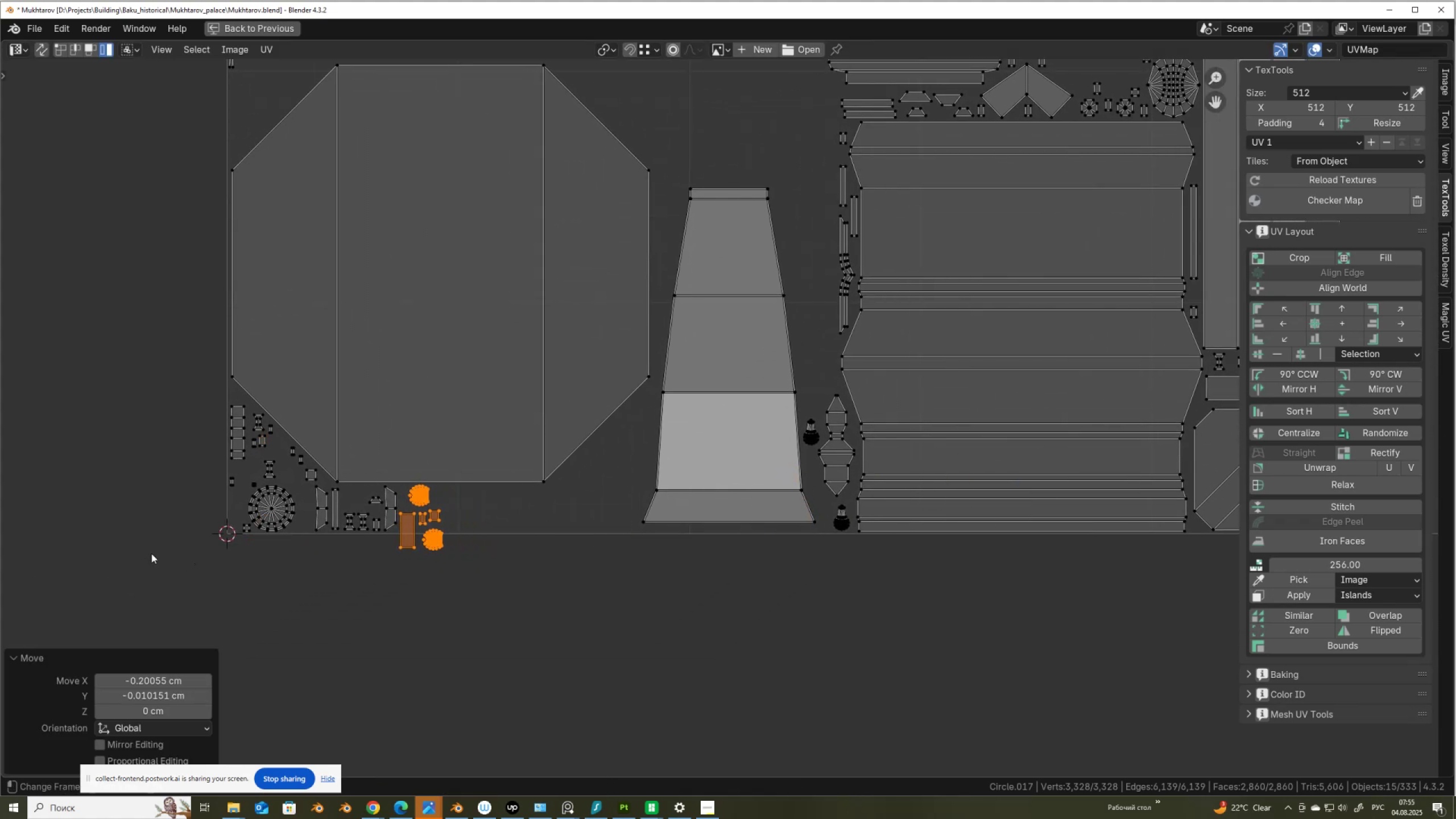 
scroll: coordinate [154, 551], scroll_direction: up, amount: 2.0
 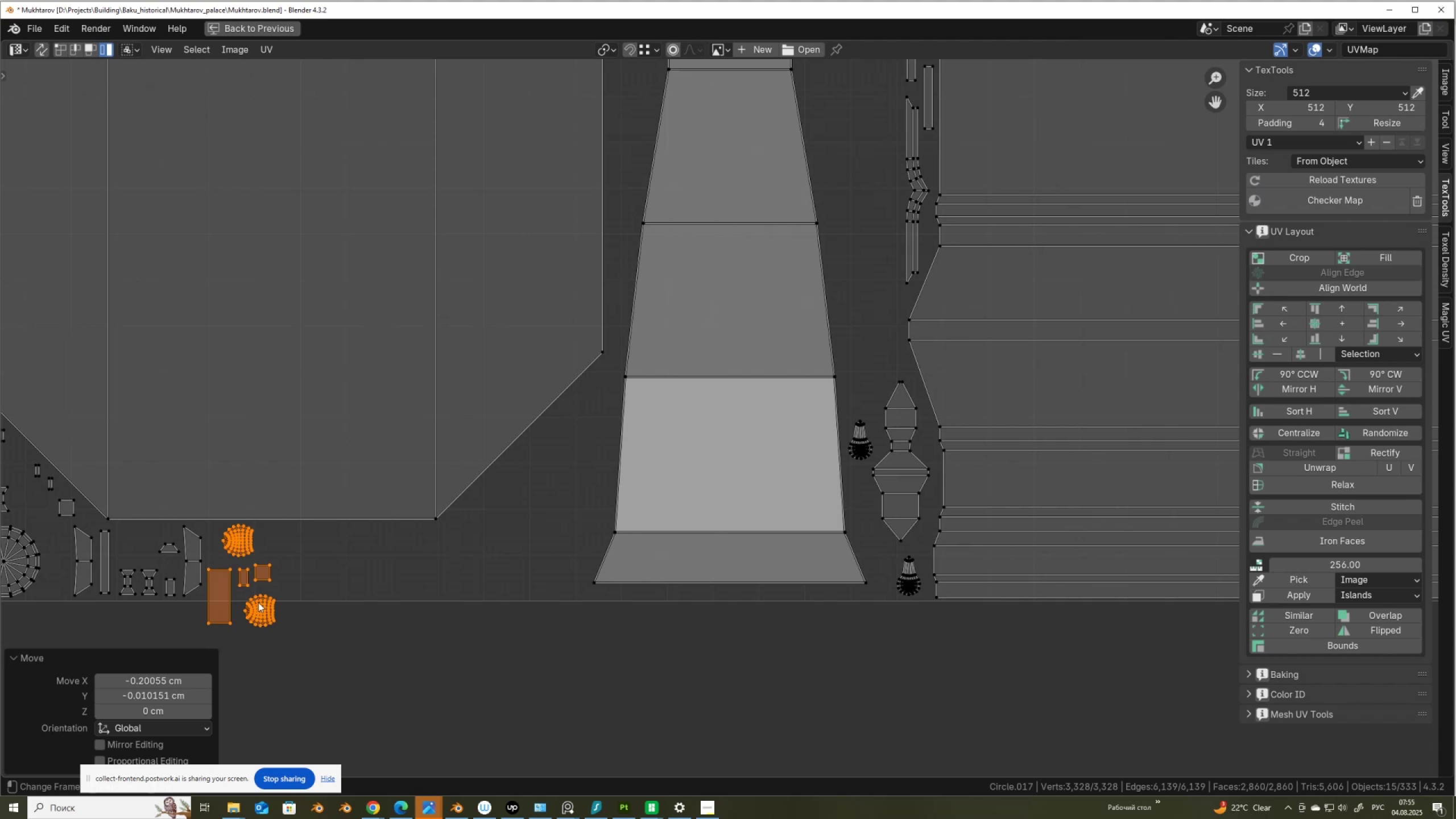 
left_click([266, 608])
 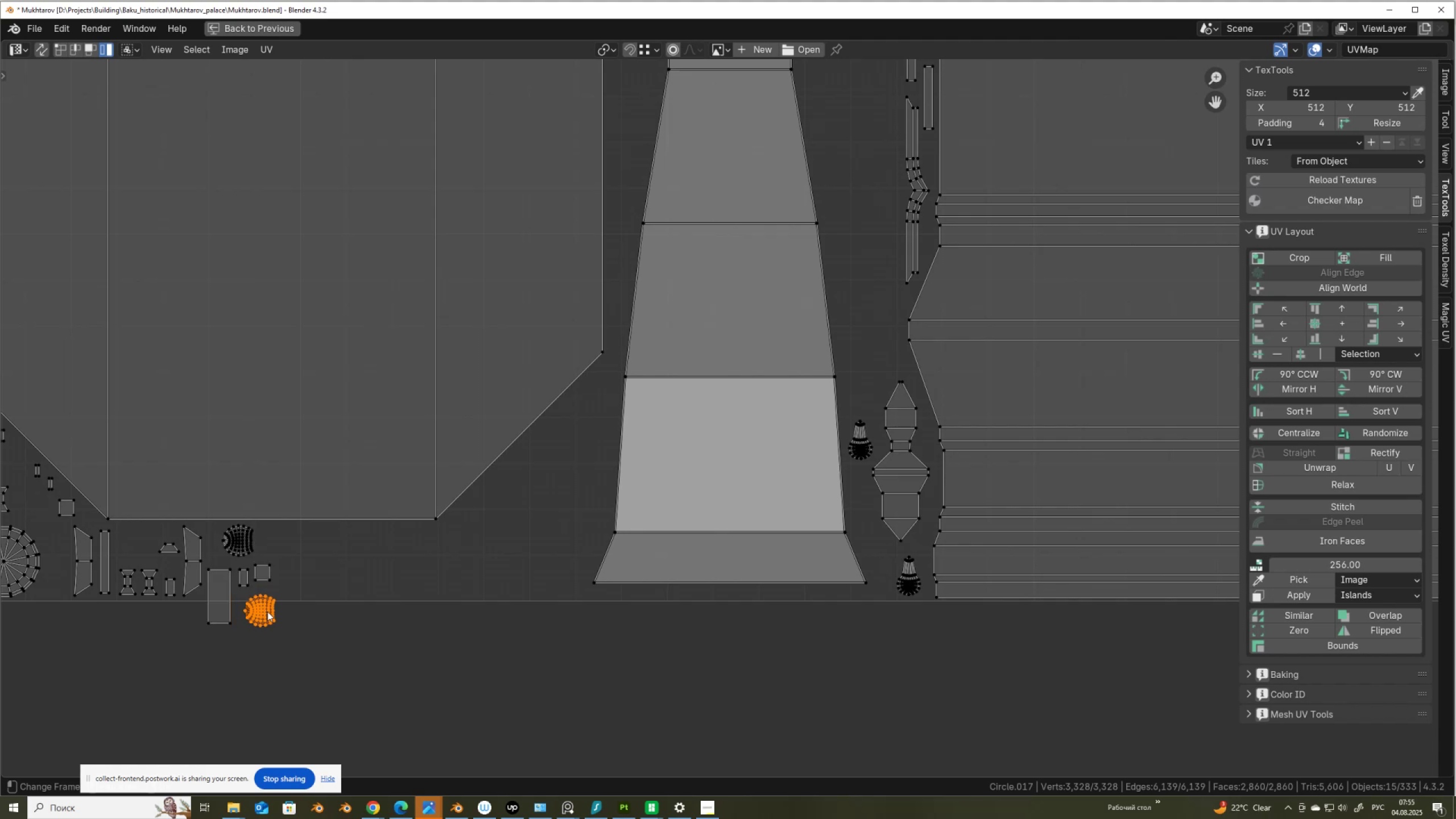 
key(G)
 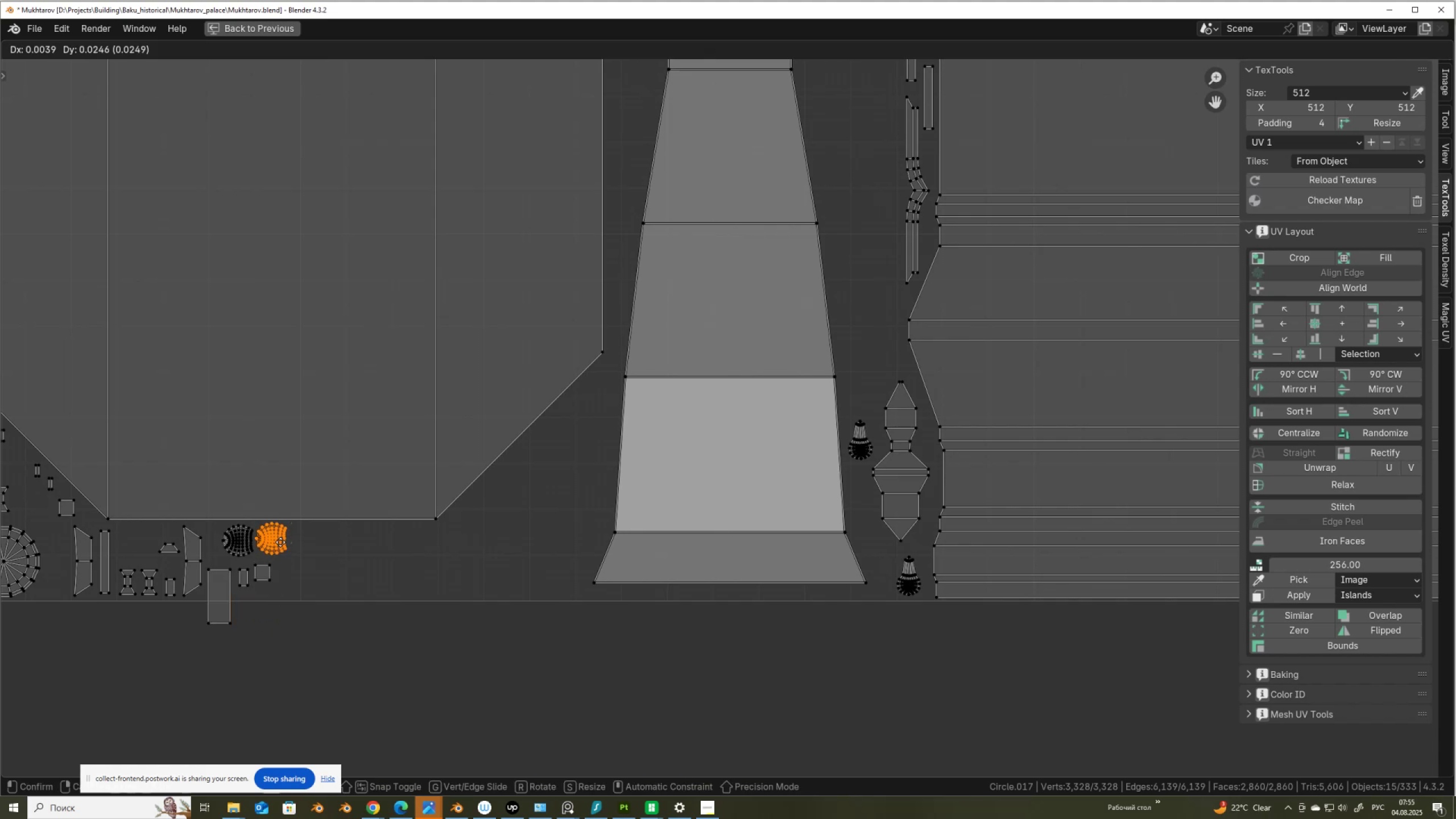 
left_click([279, 543])
 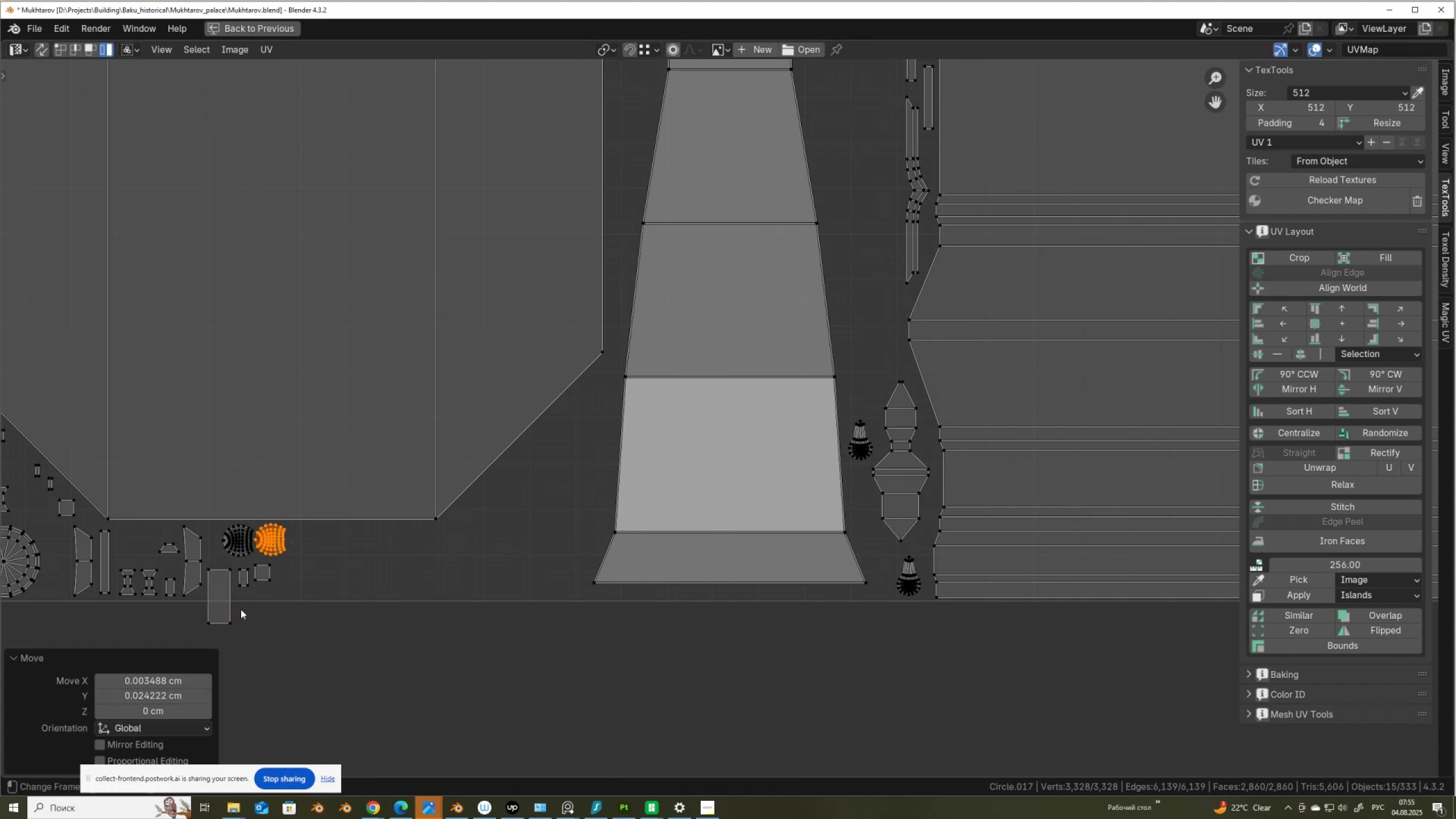 
left_click([241, 609])
 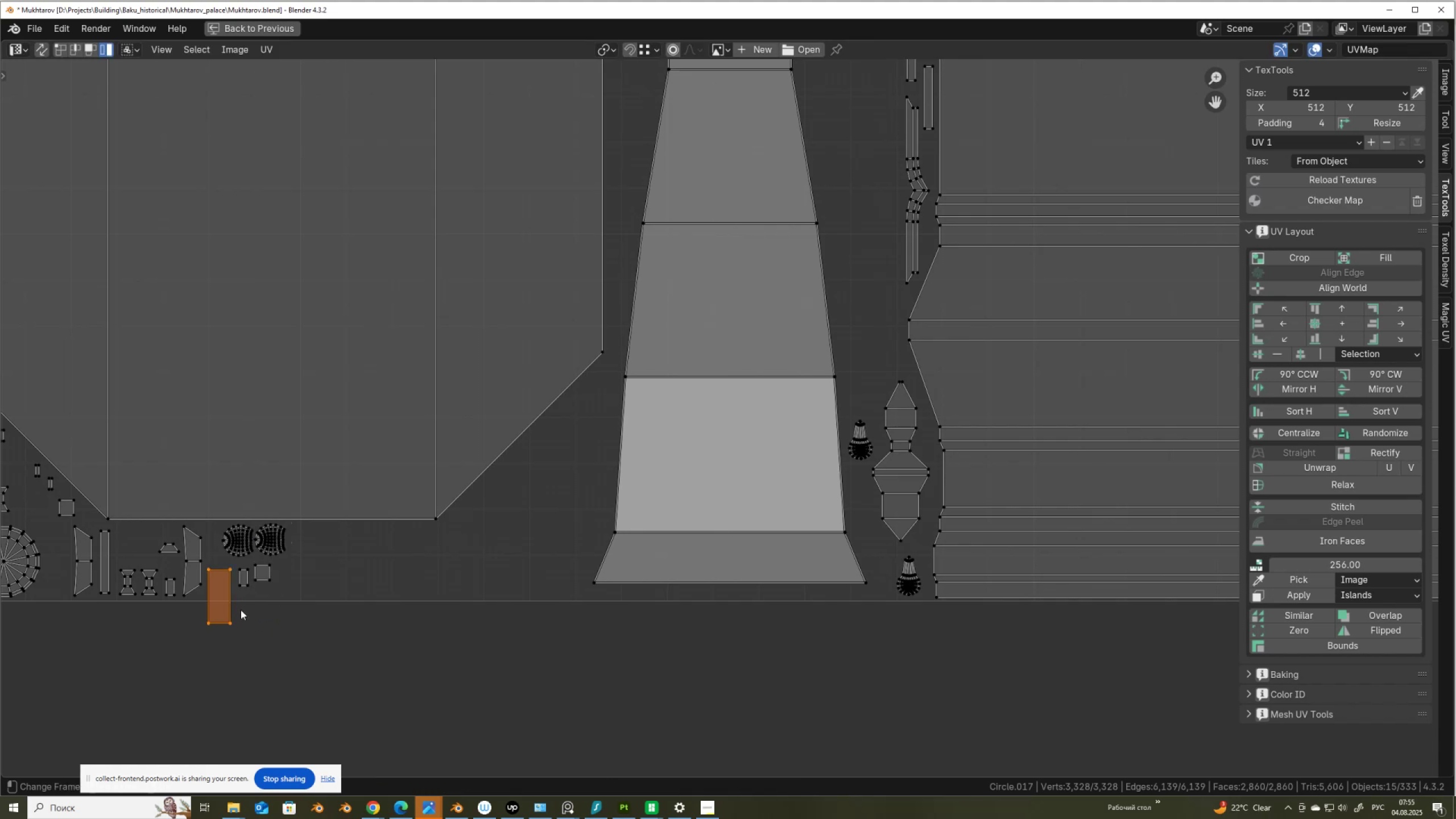 
key(G)
 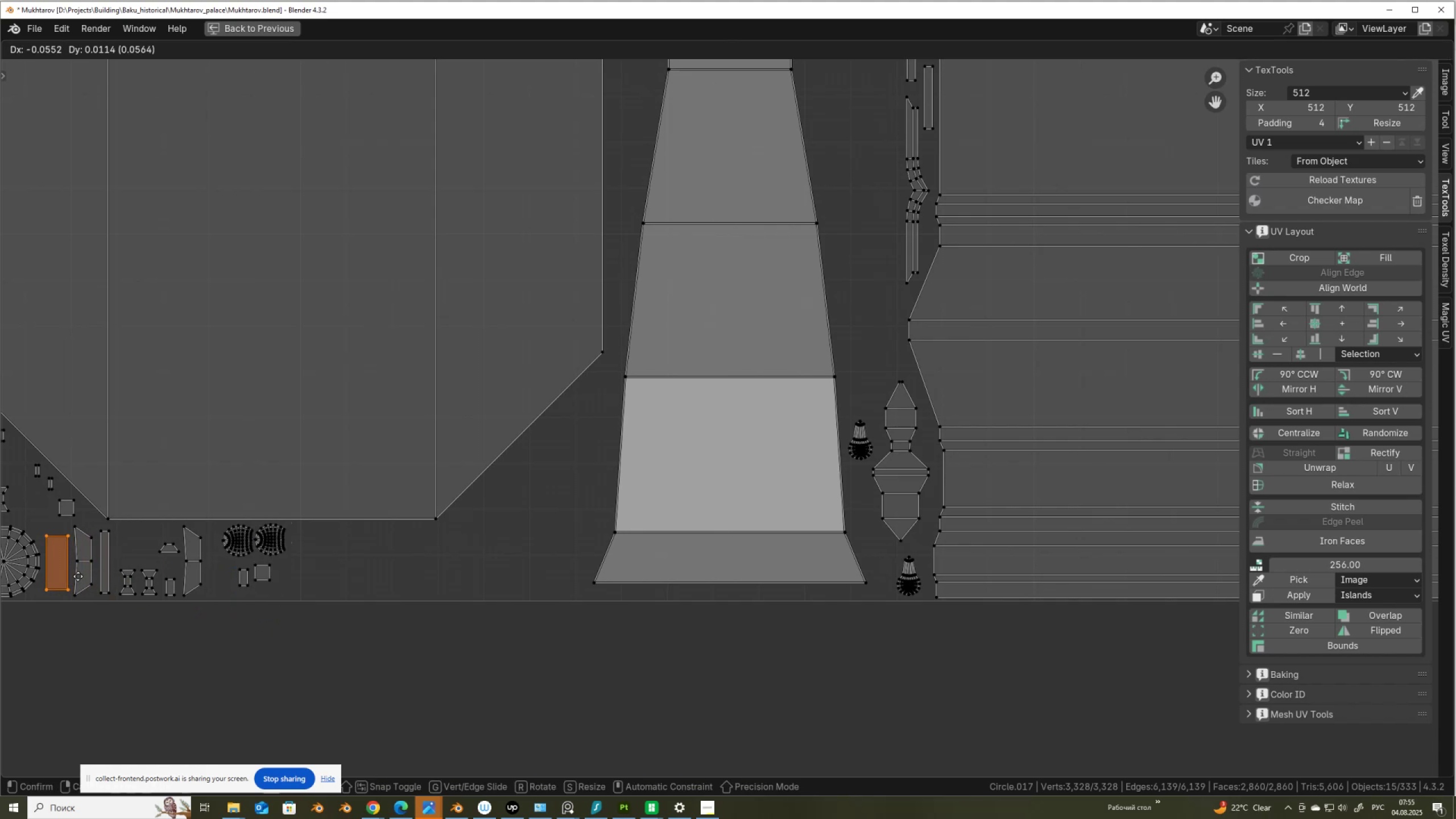 
left_click([78, 576])
 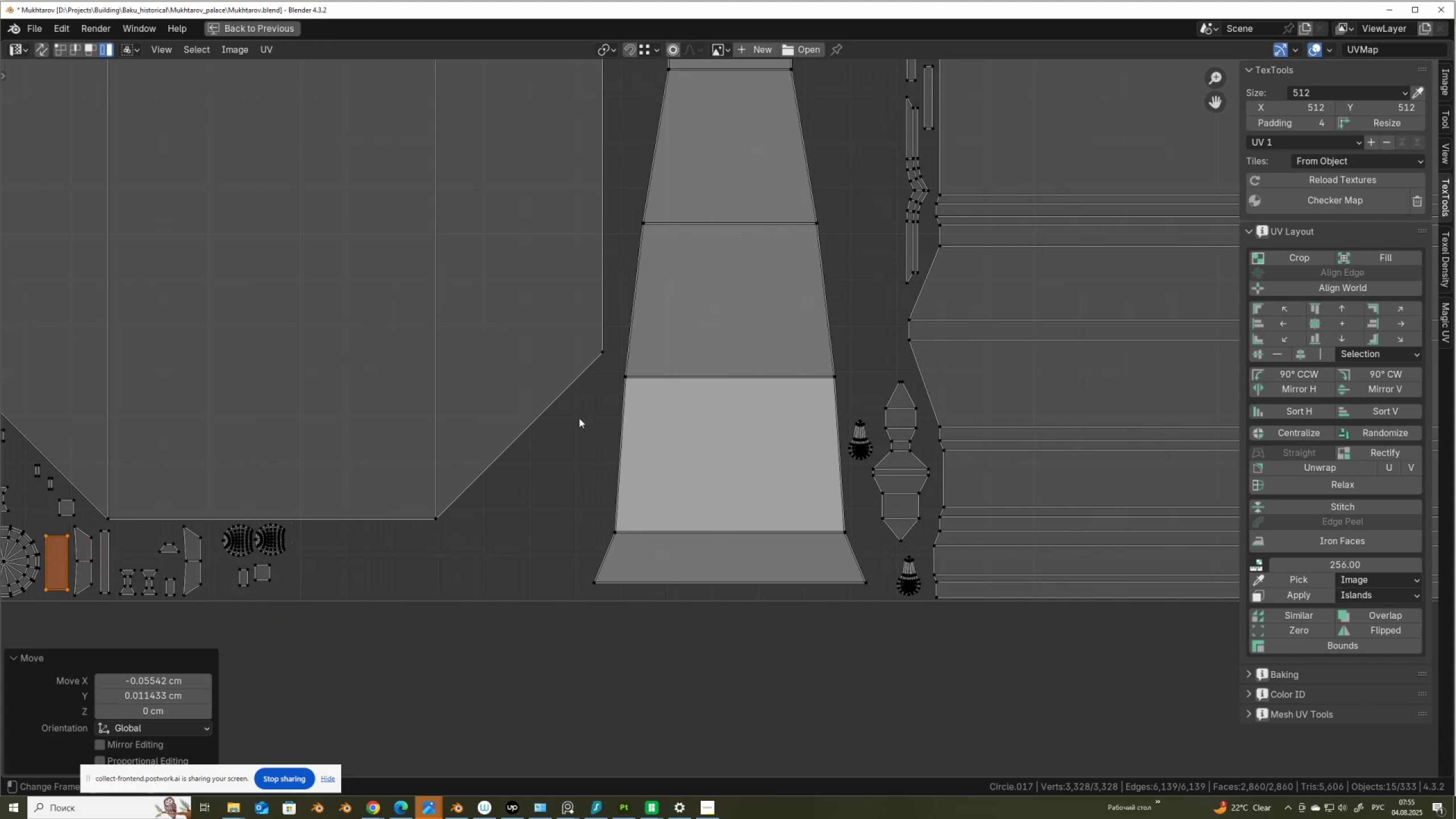 
scroll: coordinate [580, 417], scroll_direction: down, amount: 2.0
 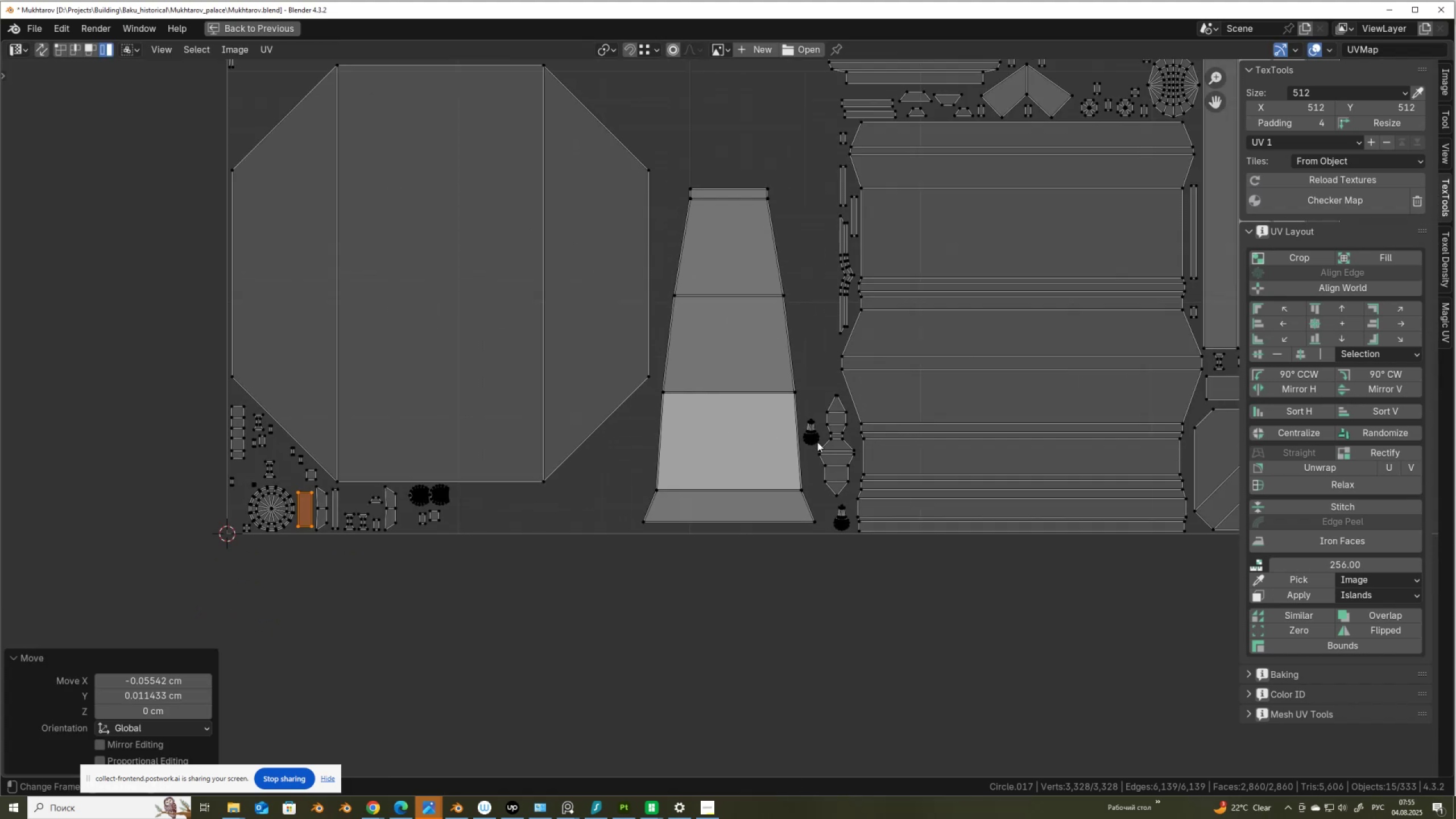 
left_click([859, 464])
 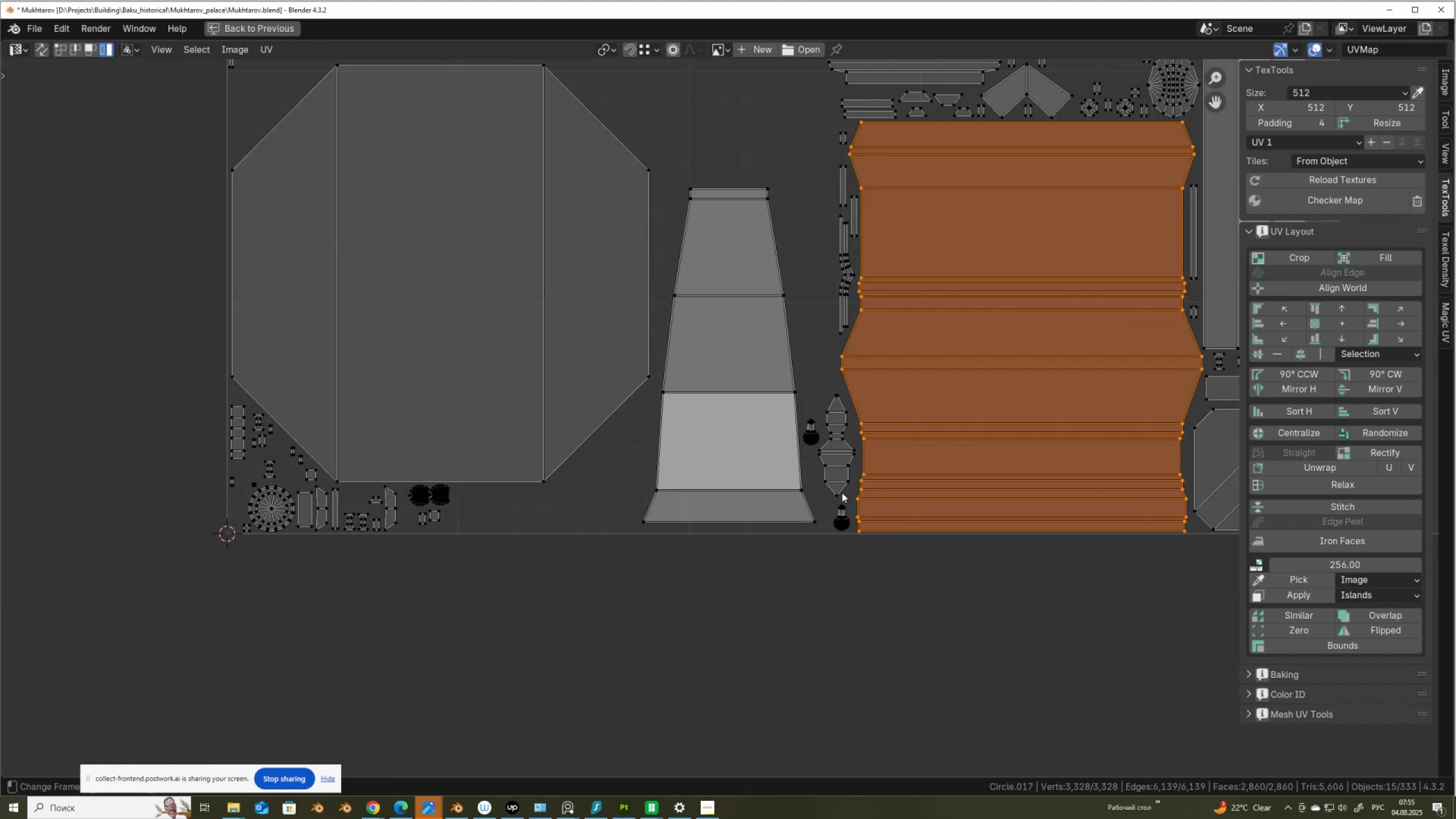 
left_click([843, 506])
 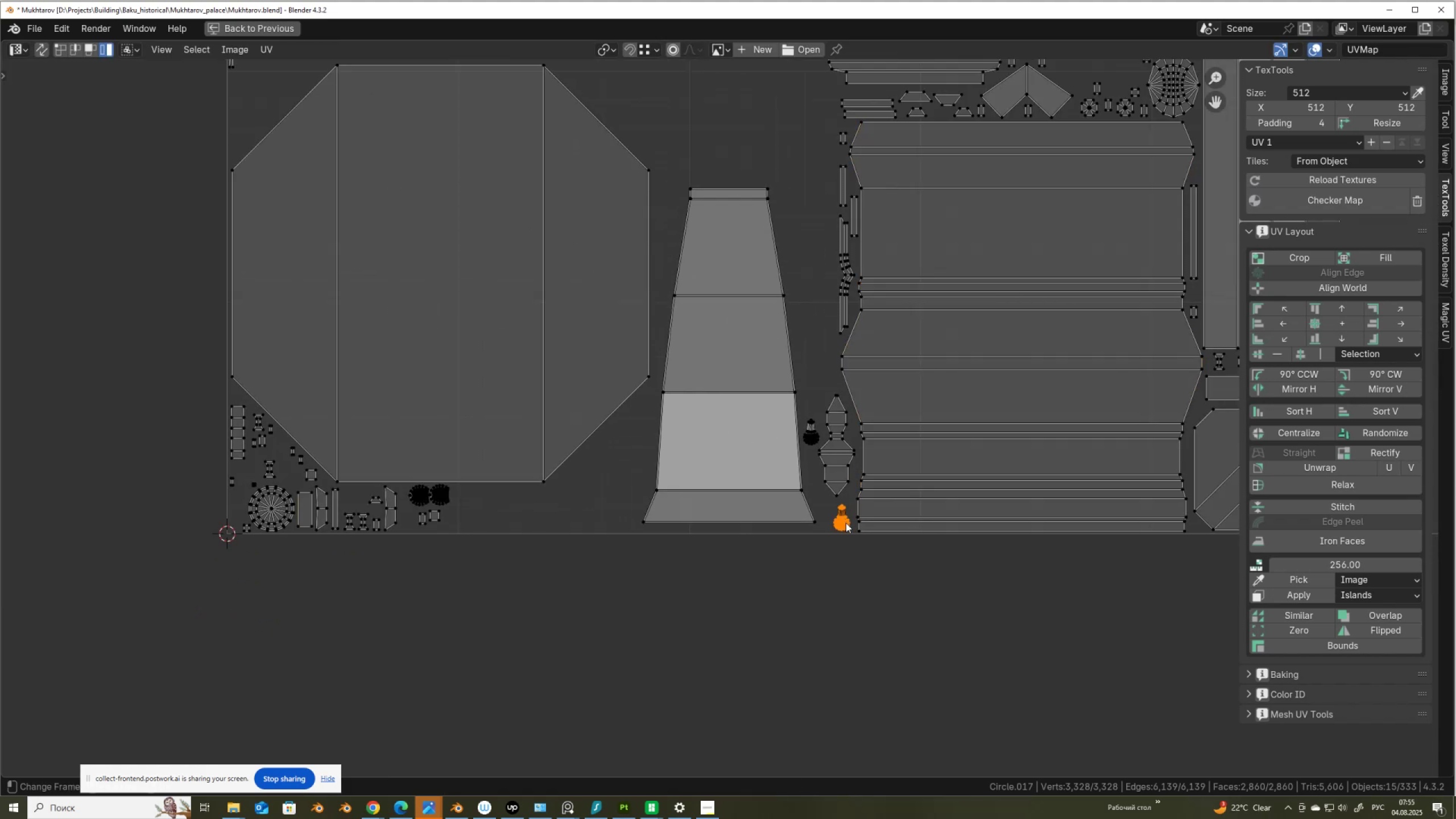 
key(G)
 